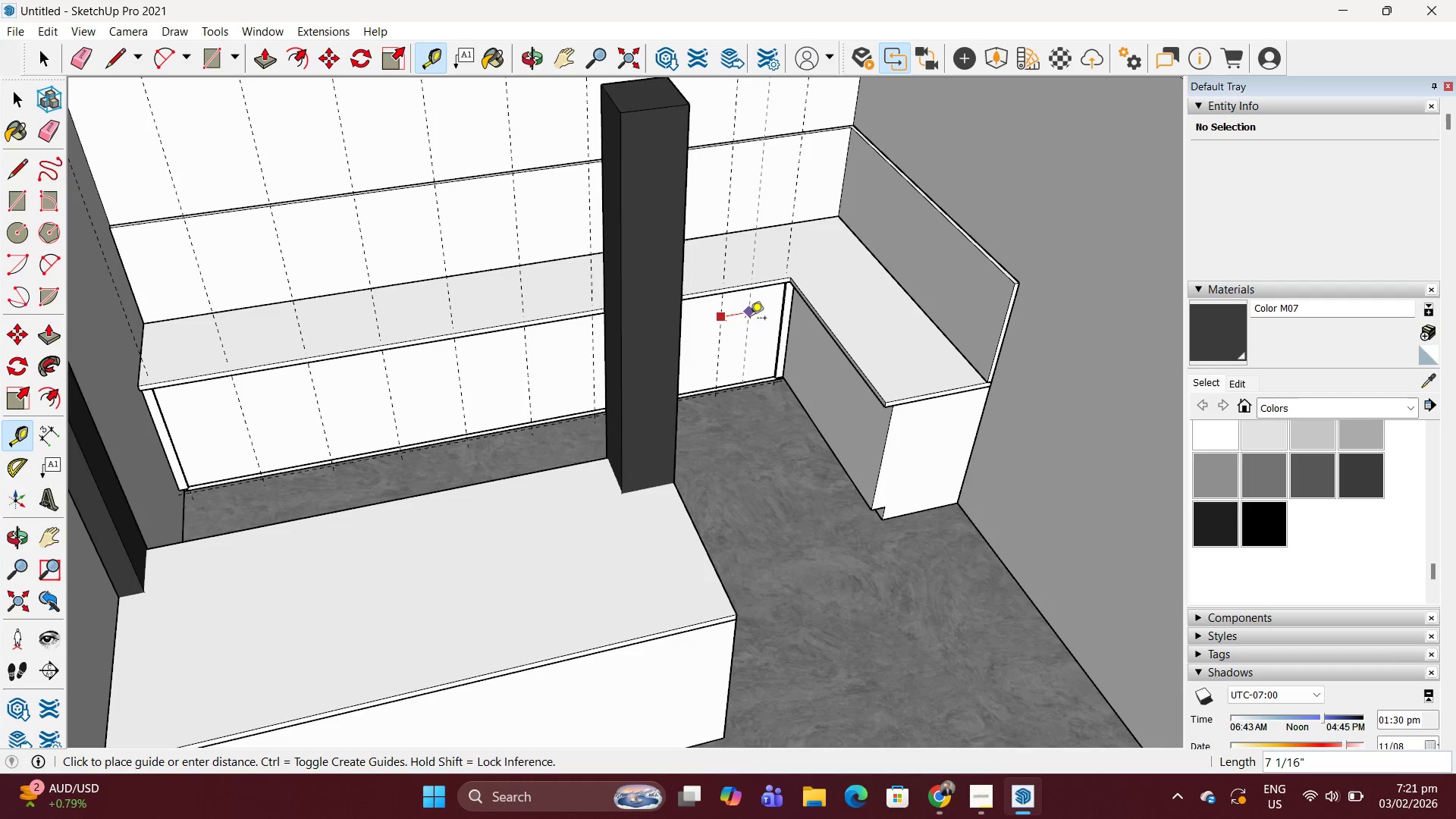 
scroll: coordinate [171, 413], scroll_direction: up, amount: 12.0
 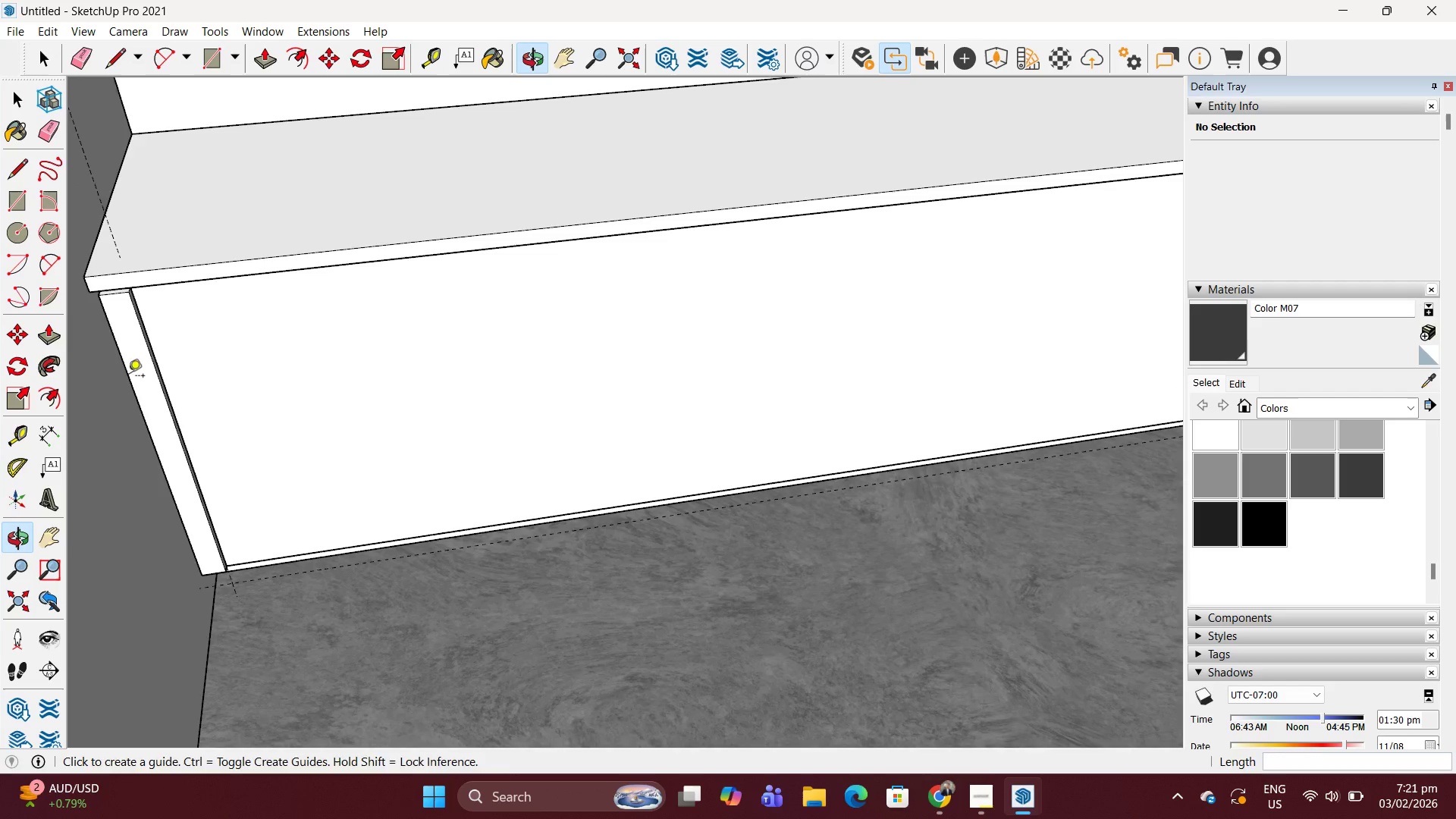 
key(Space)
 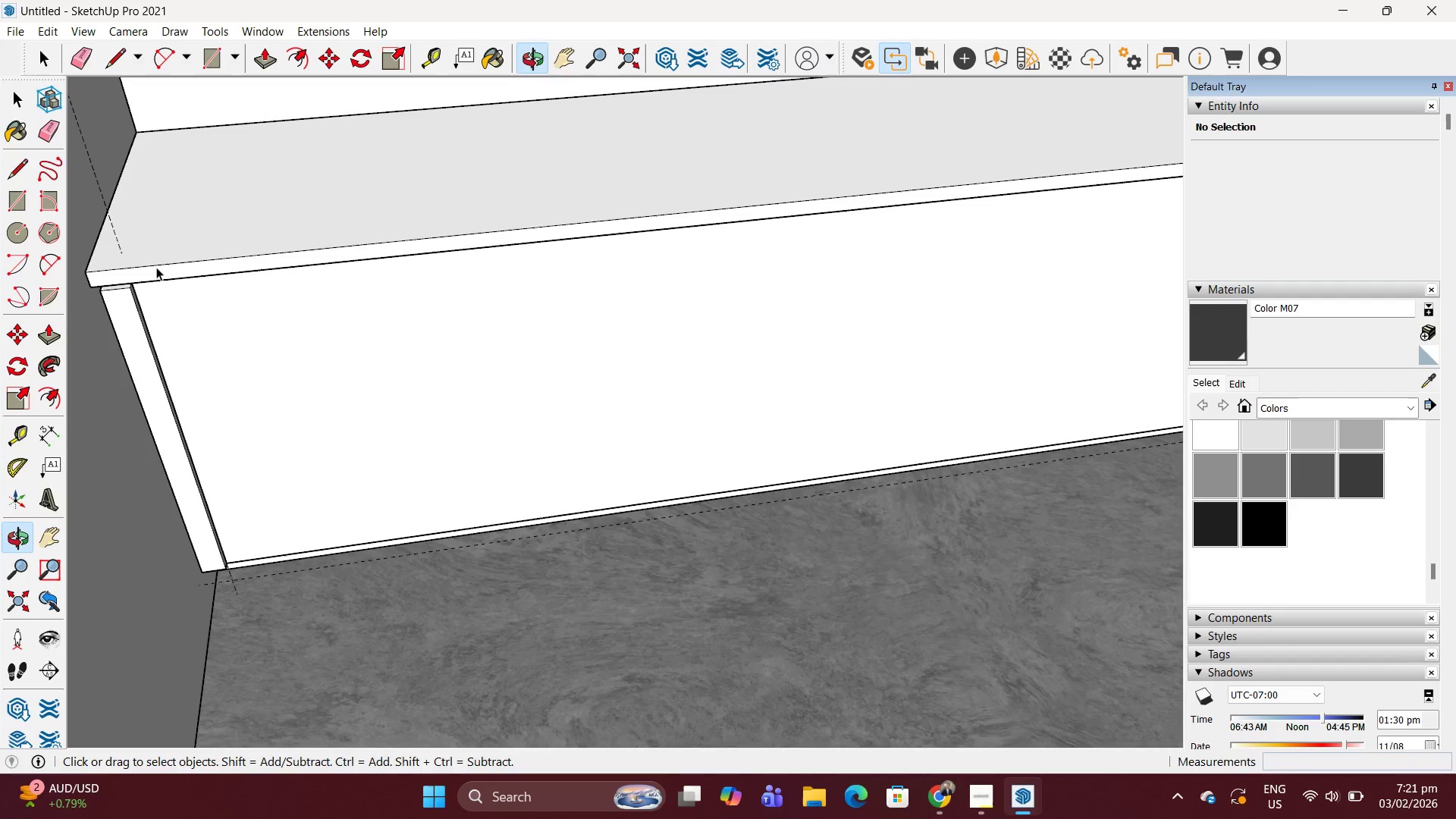 
scroll: coordinate [156, 266], scroll_direction: up, amount: 1.0
 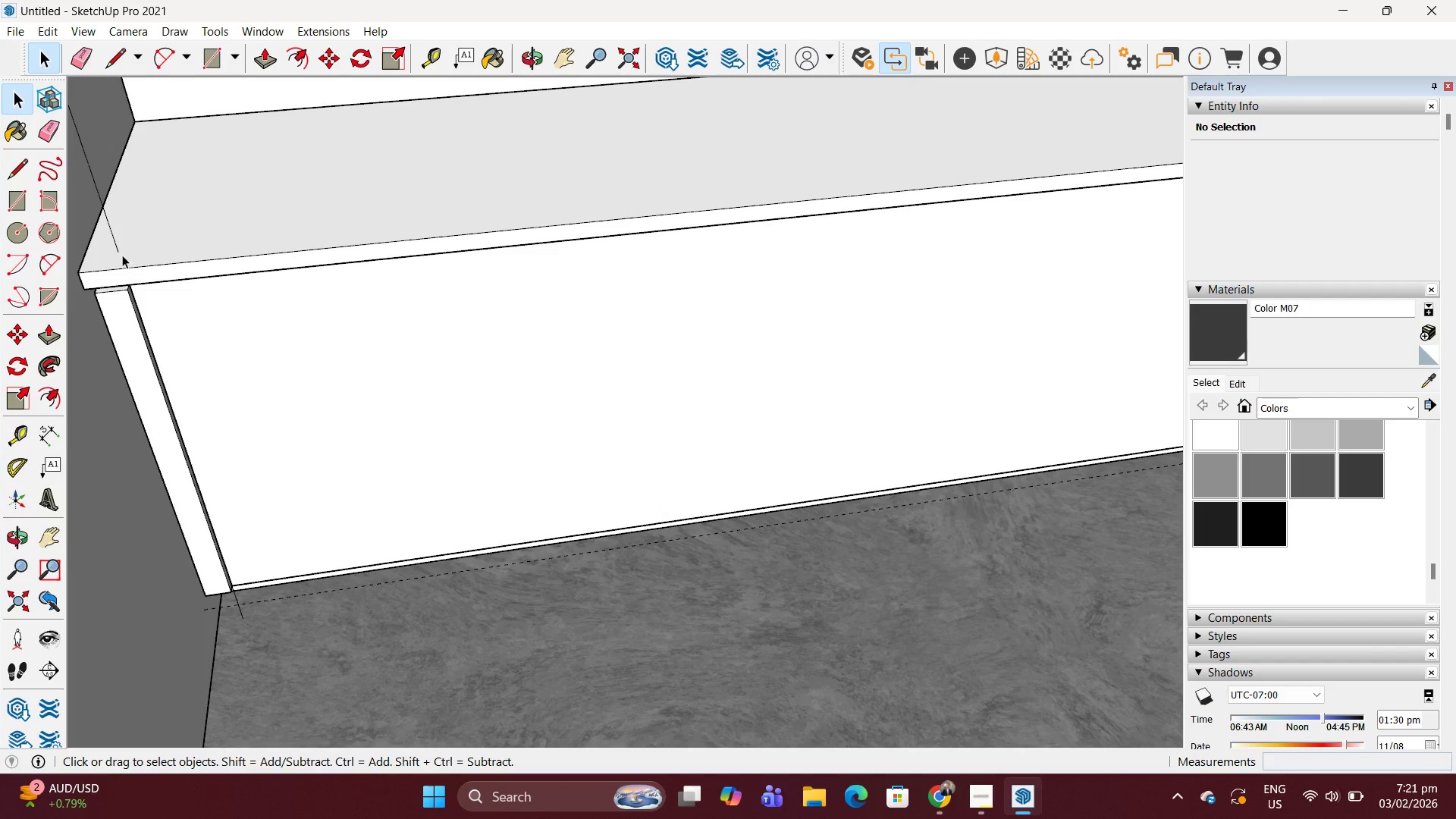 
left_click([121, 253])
 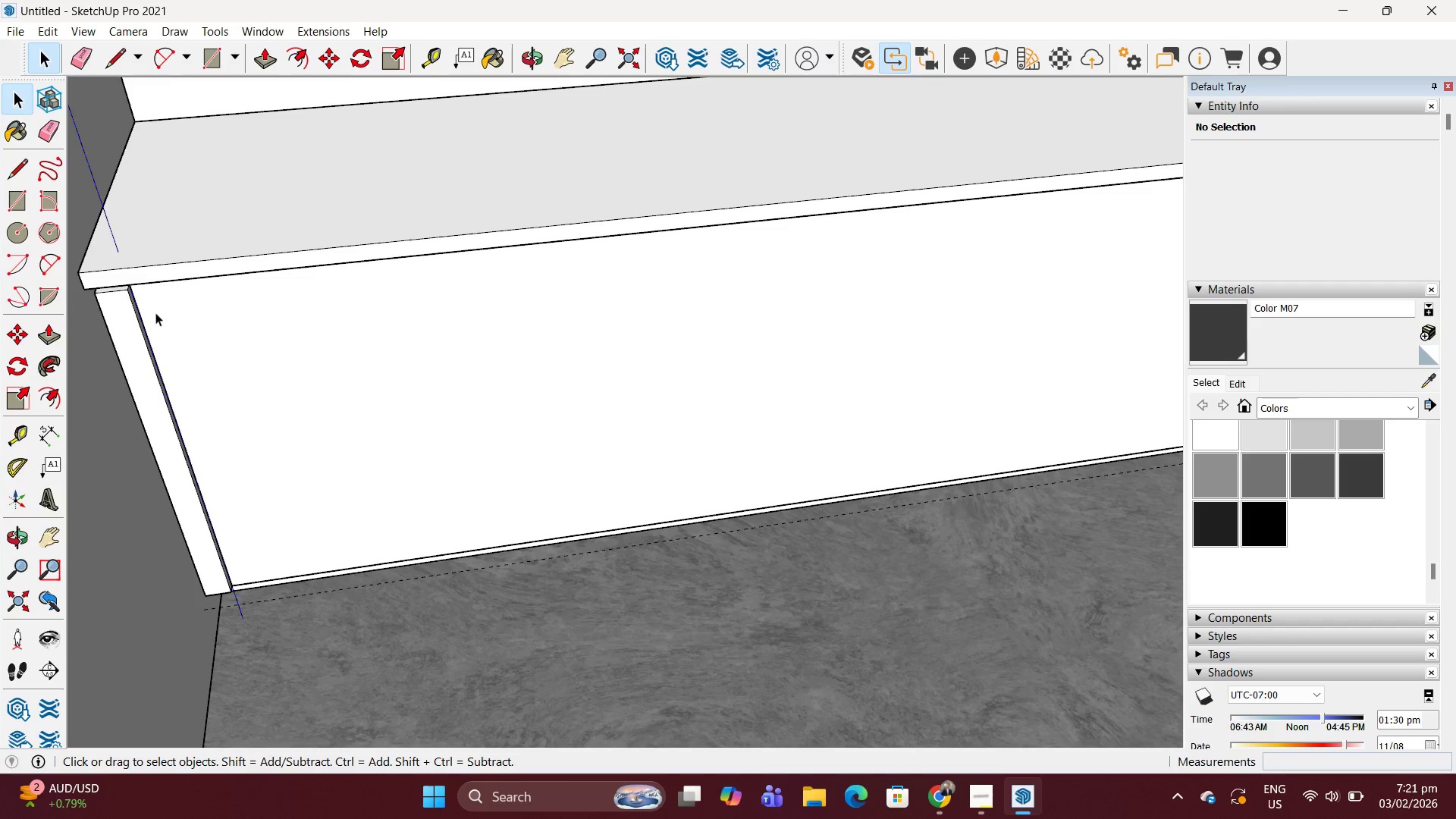 
key(M)
 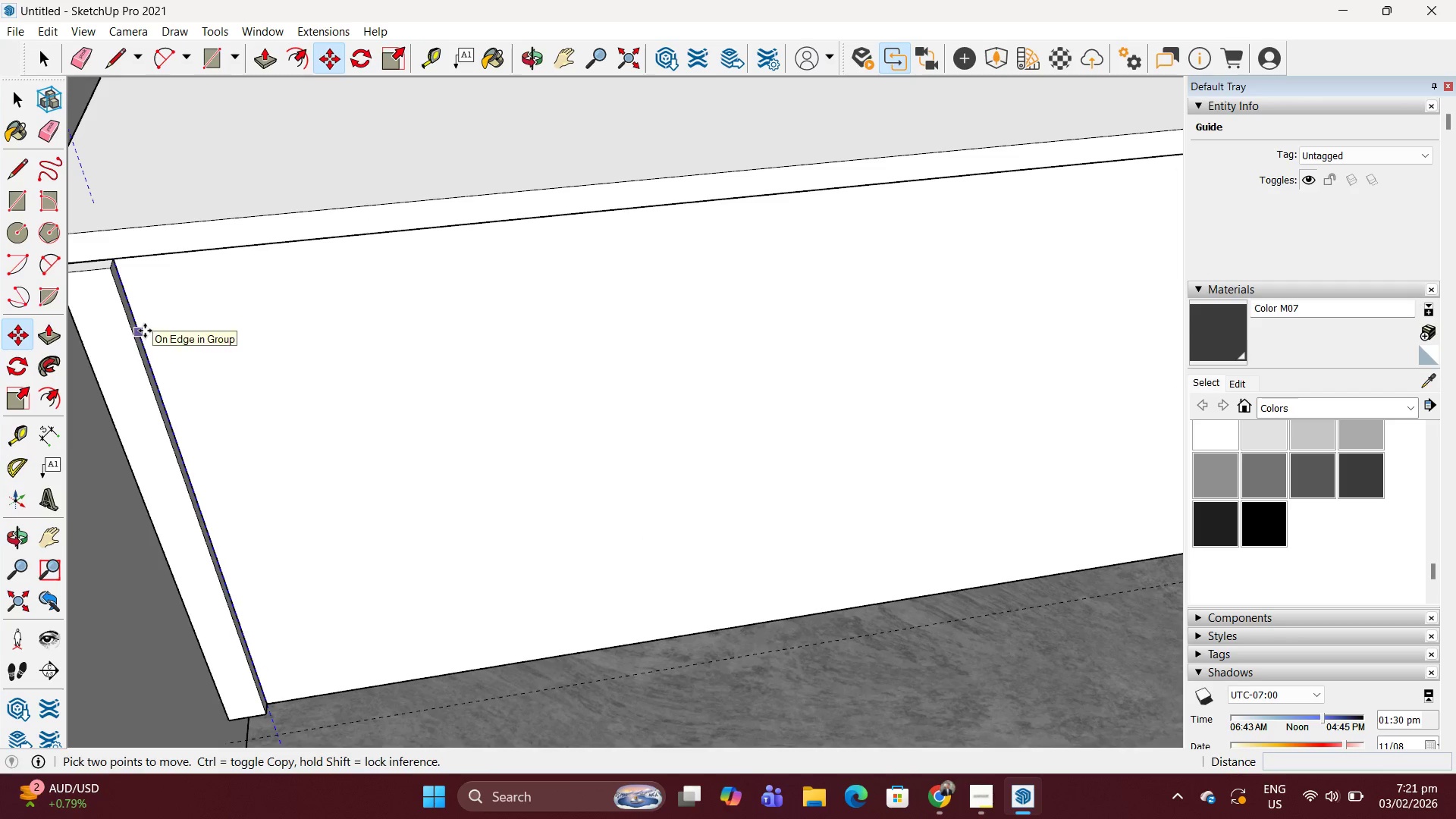 
scroll: coordinate [147, 329], scroll_direction: up, amount: 5.0
 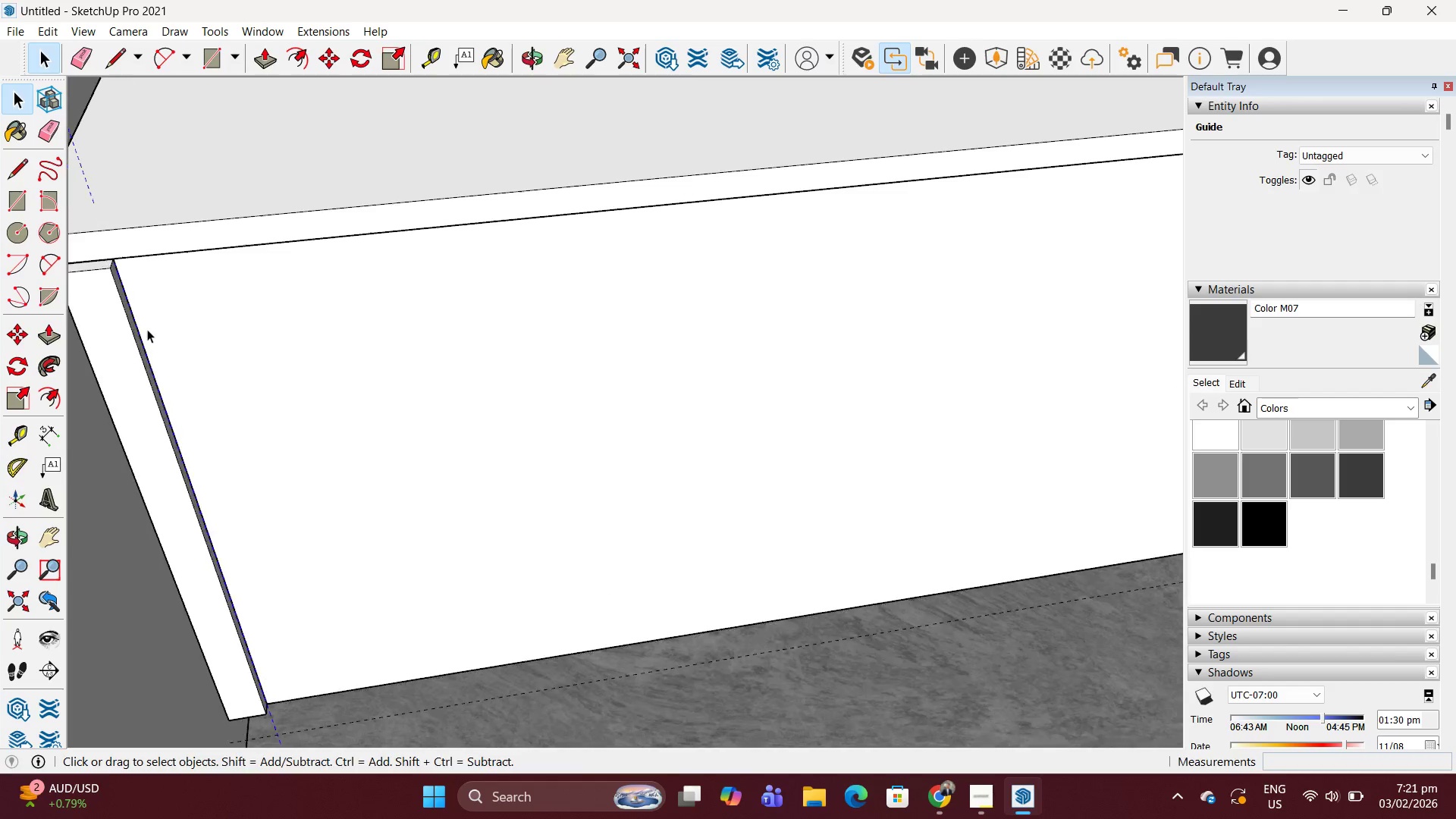 
left_click([145, 331])
 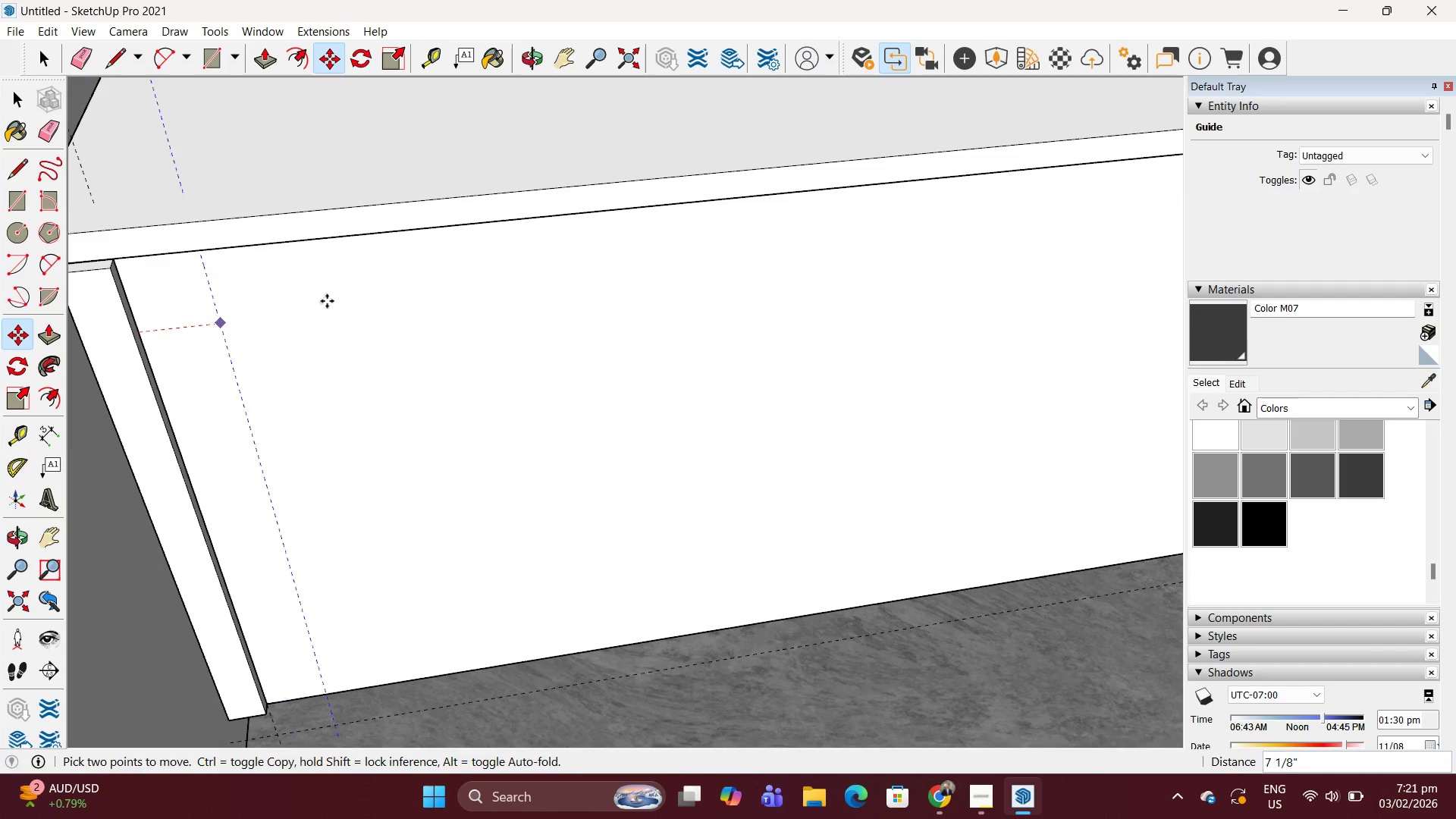 
key(Control+ControlLeft)
 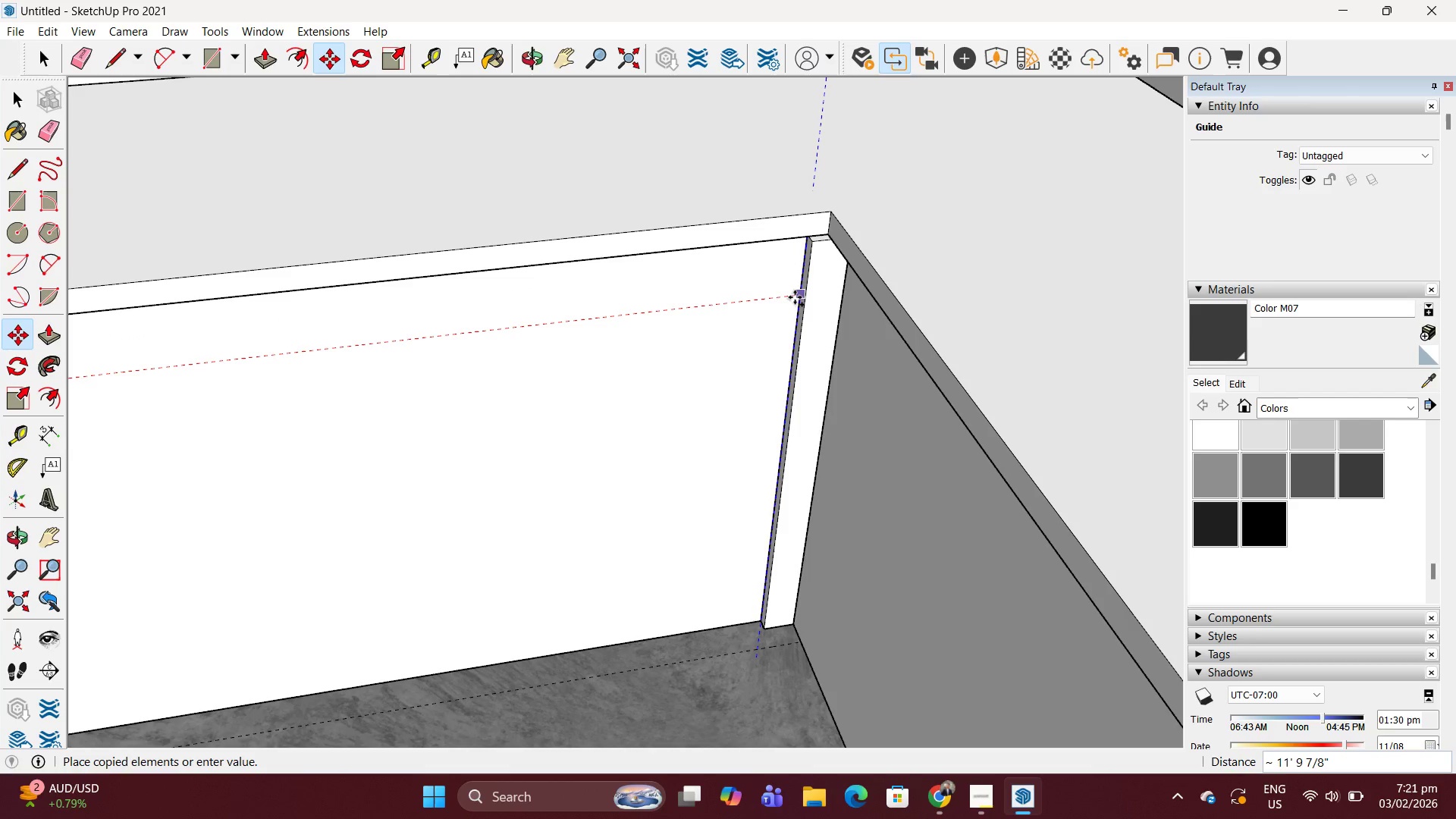 
scroll: coordinate [772, 289], scroll_direction: down, amount: 5.0
 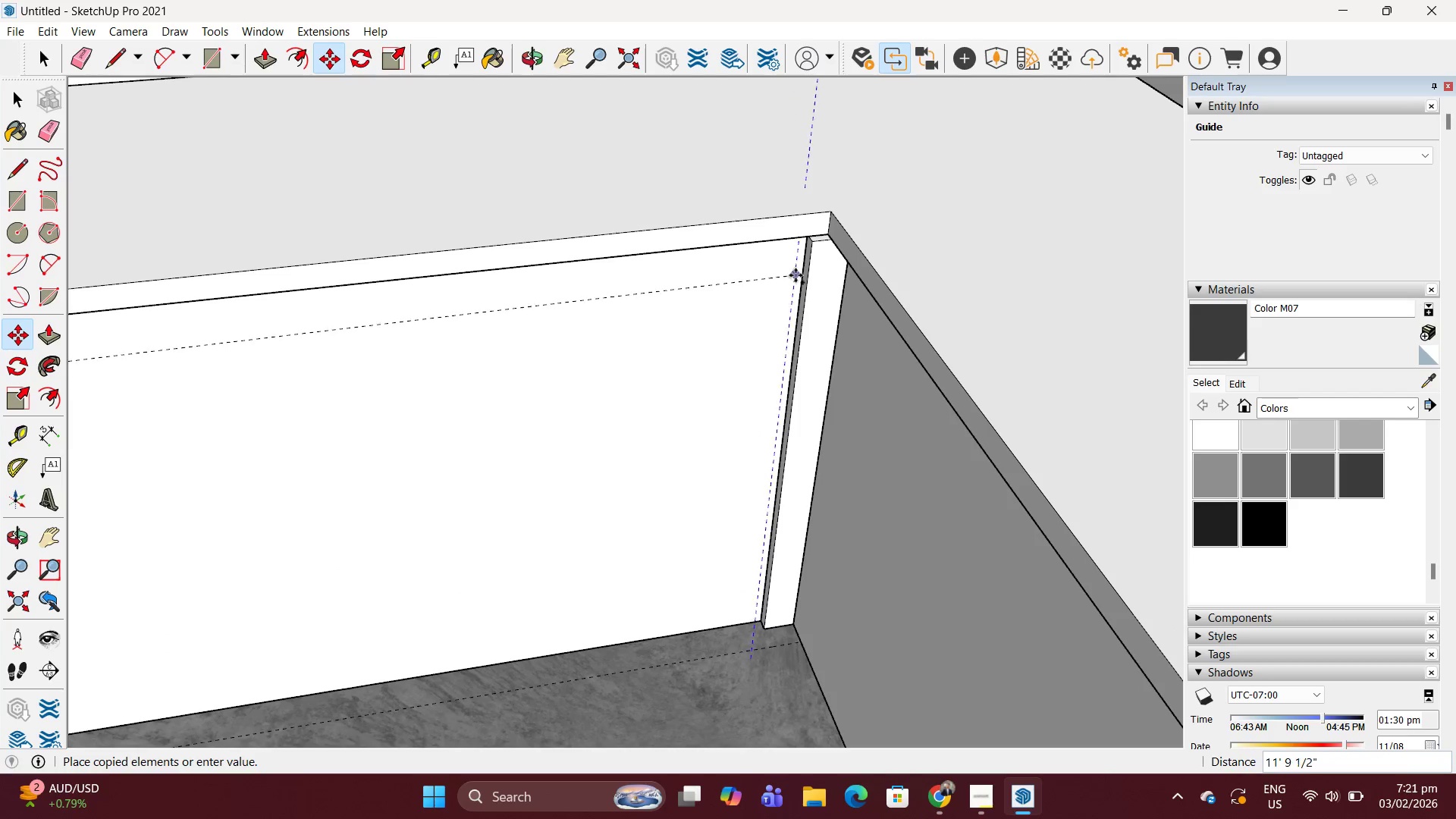 
left_click([795, 297])
 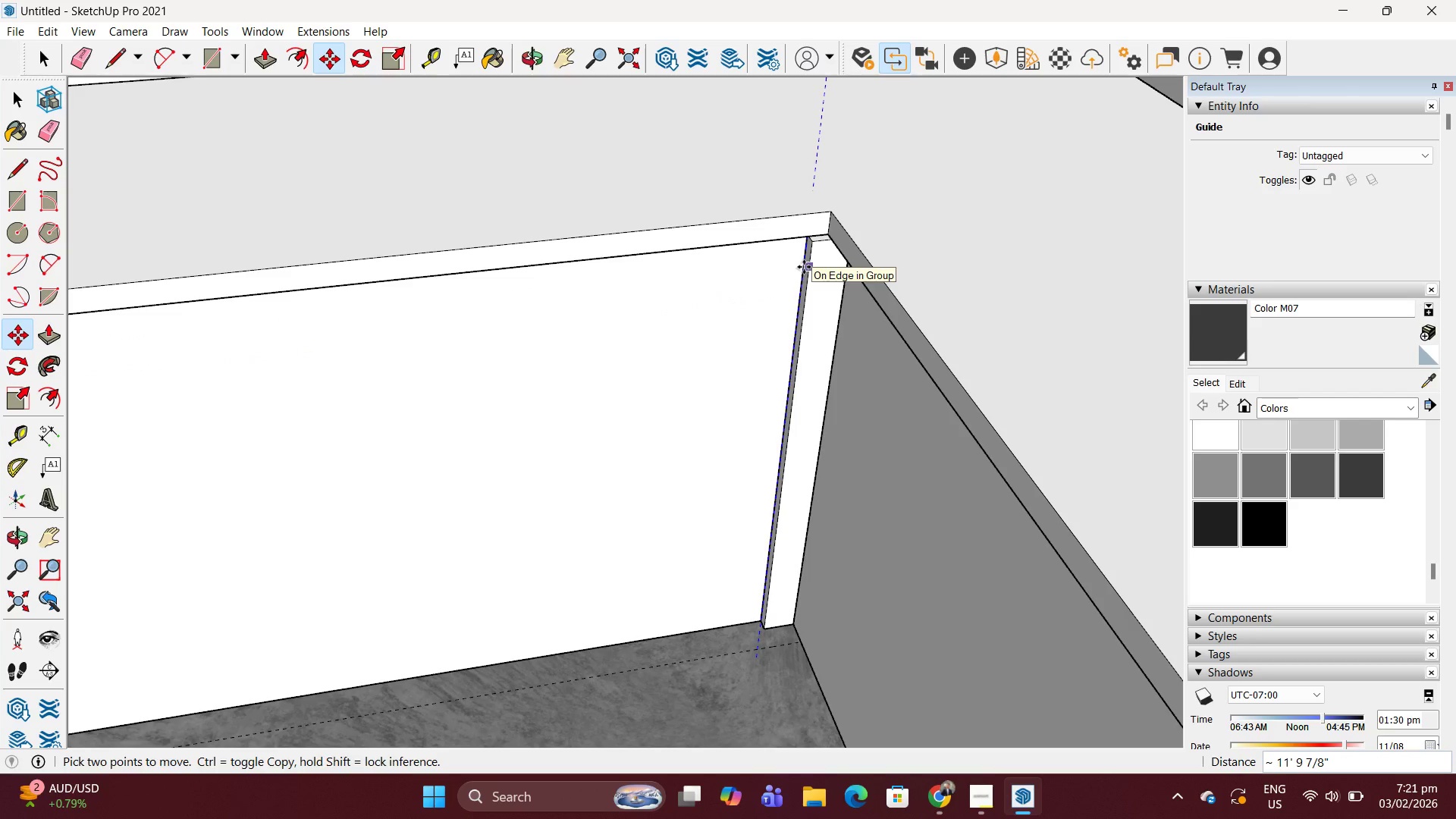 
type(/10)
 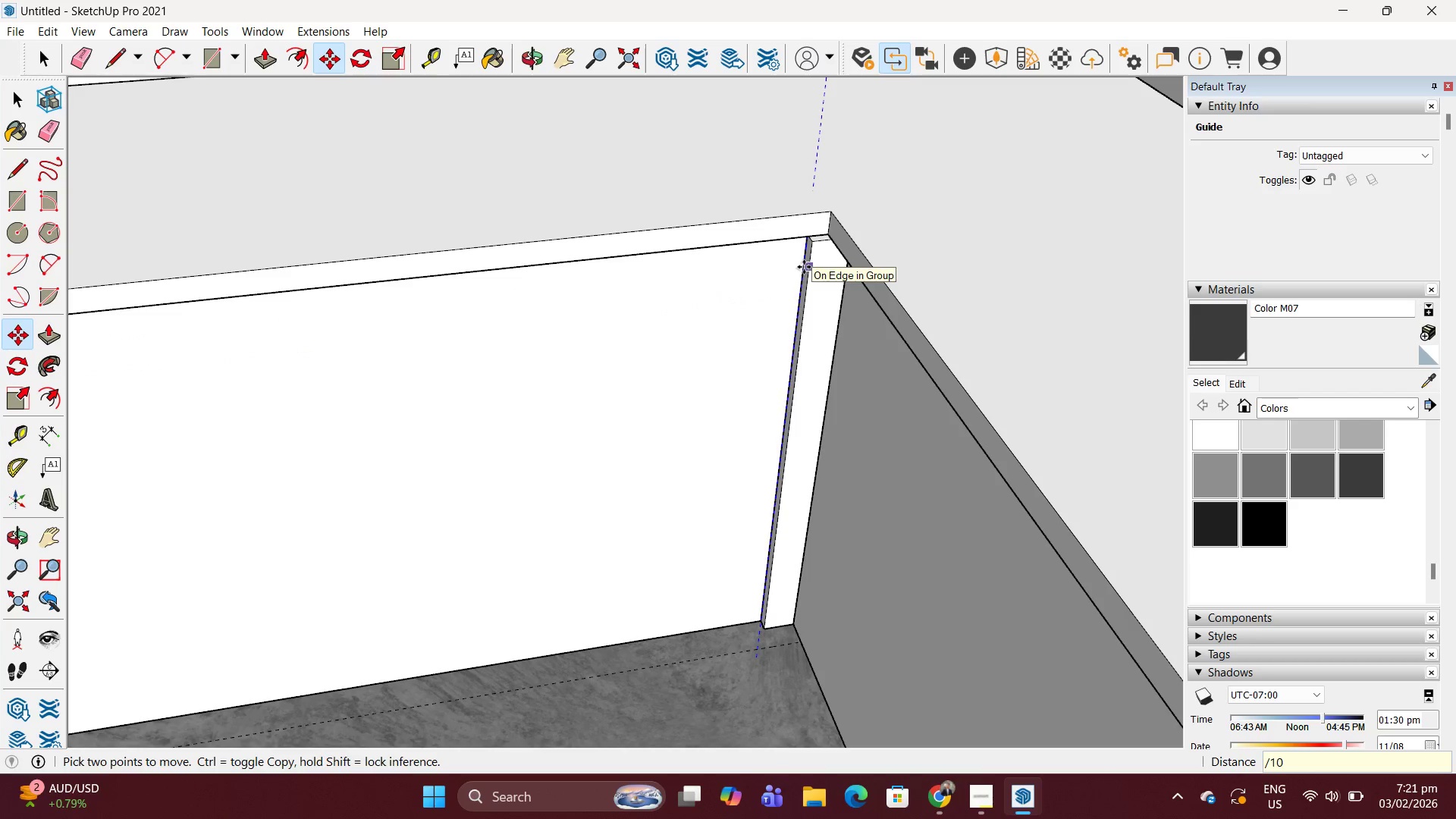 
key(Enter)
 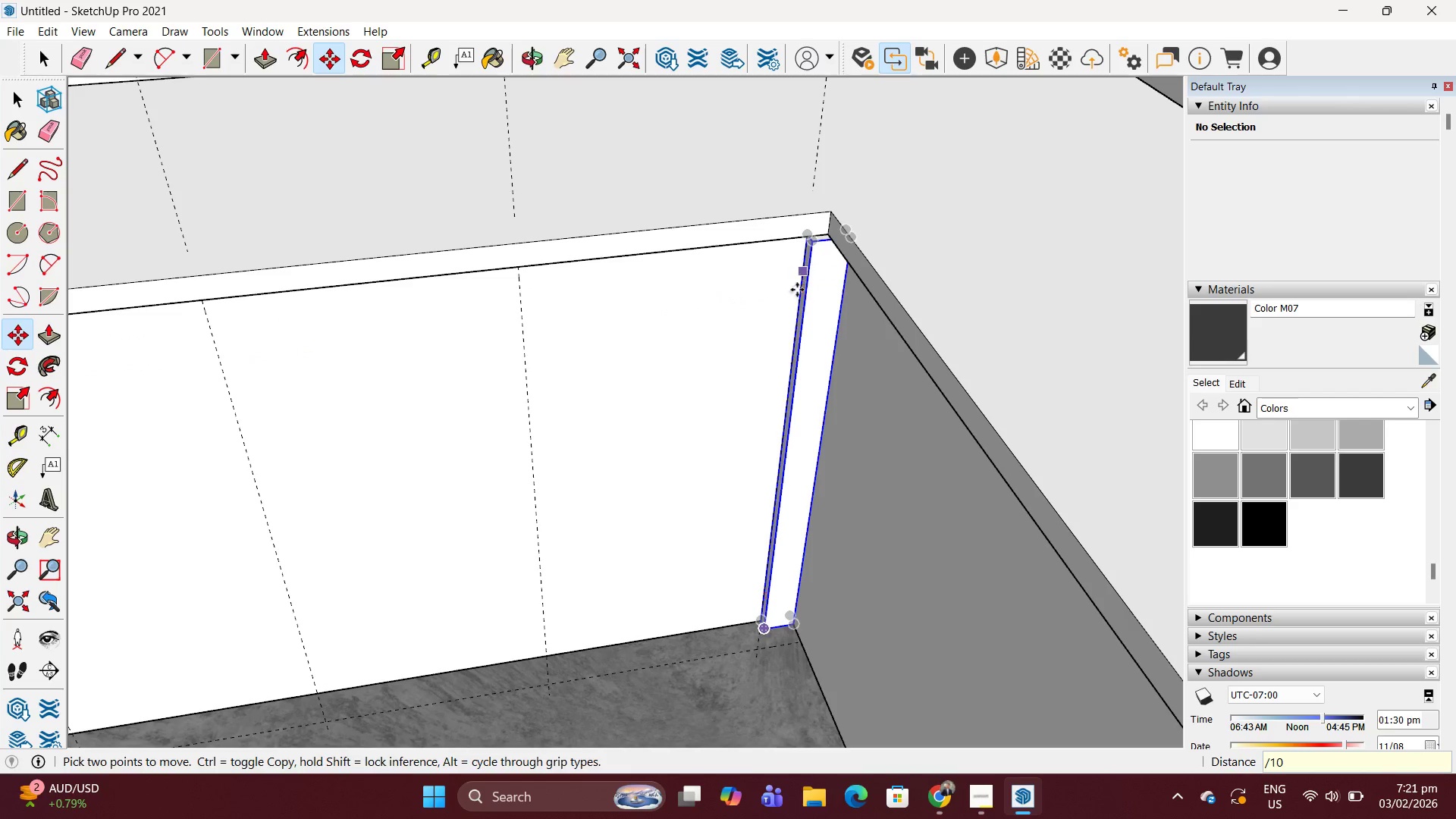 
key(G)
 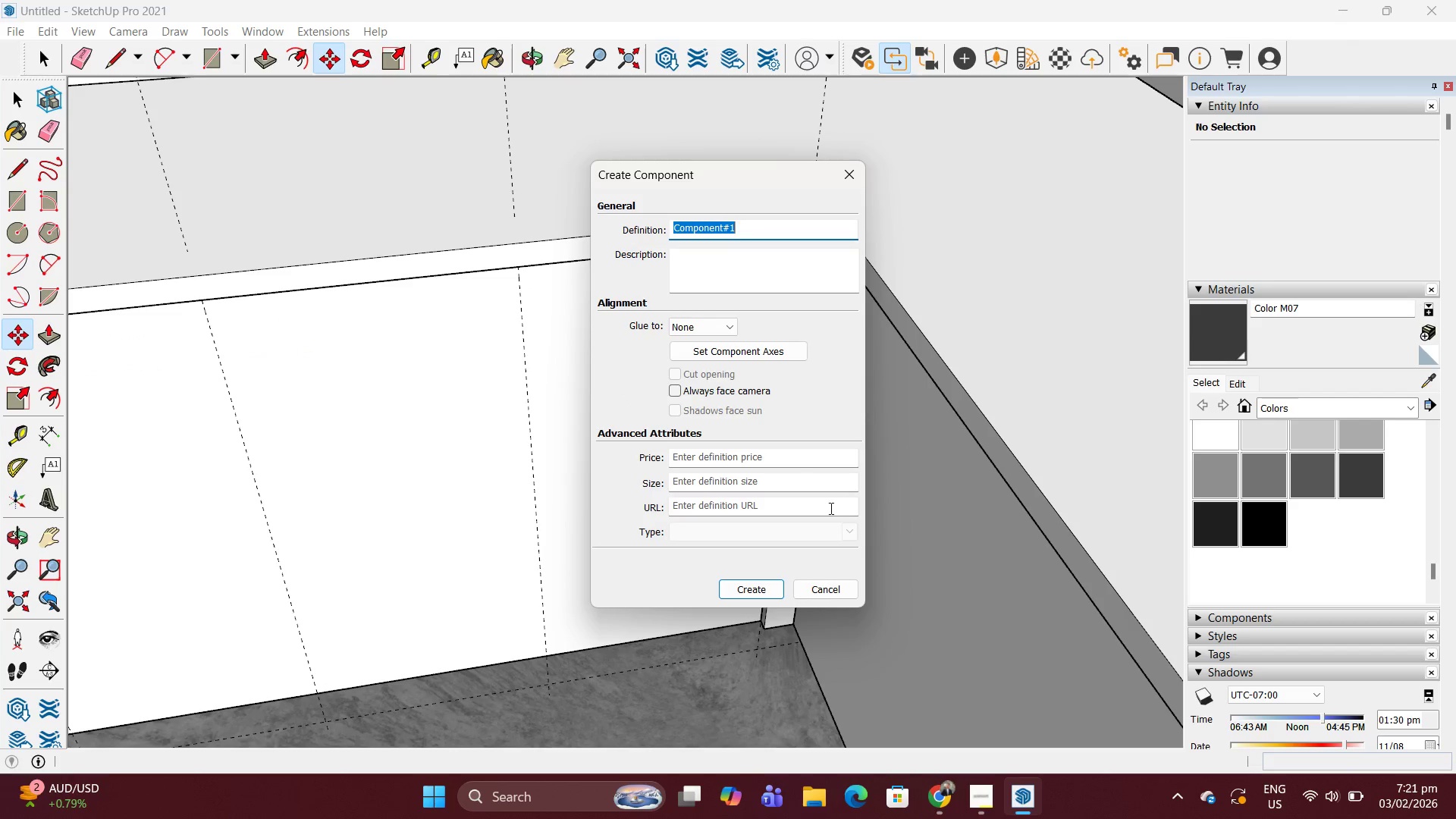 
left_click([813, 583])
 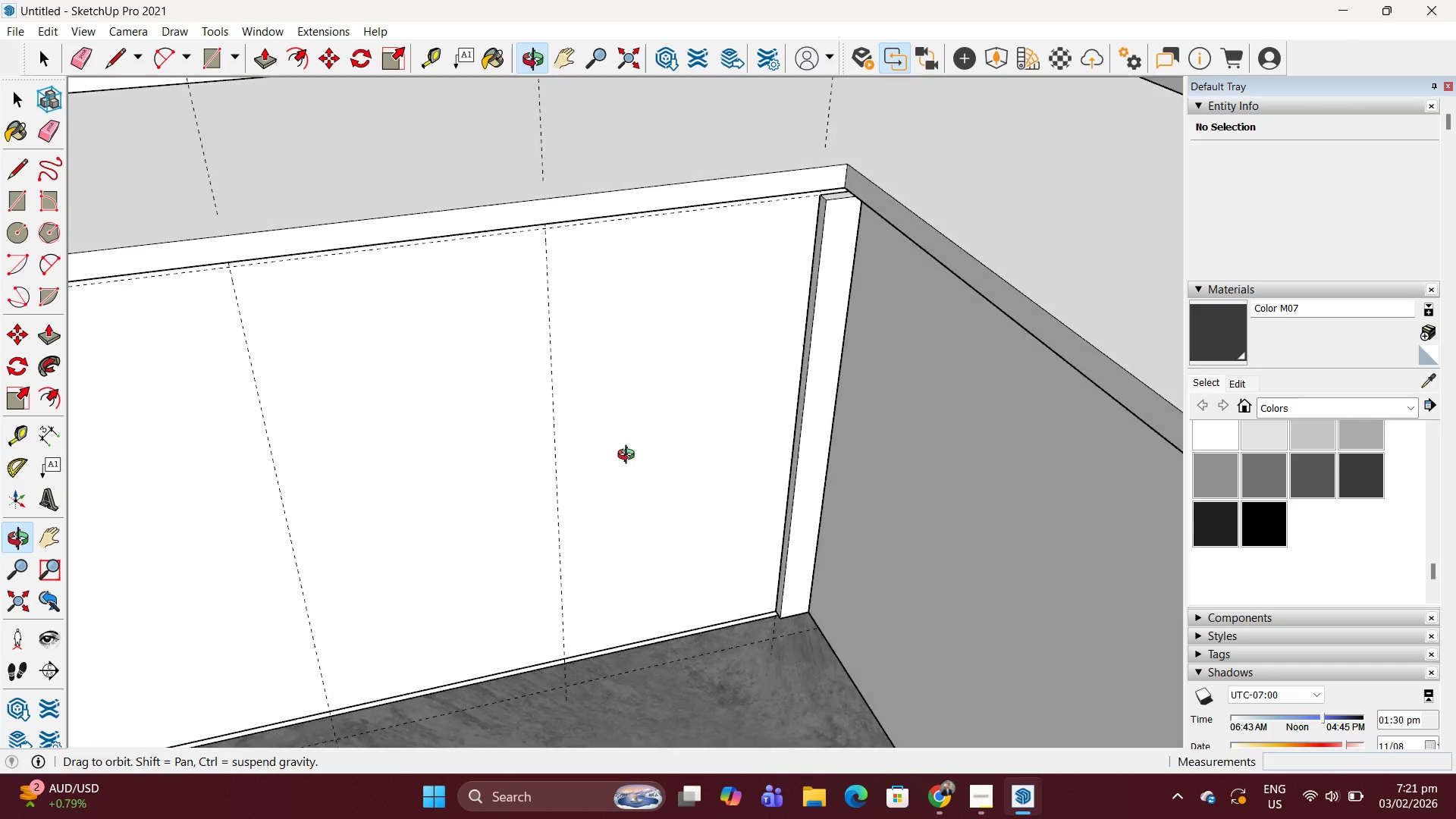 
key(T)
 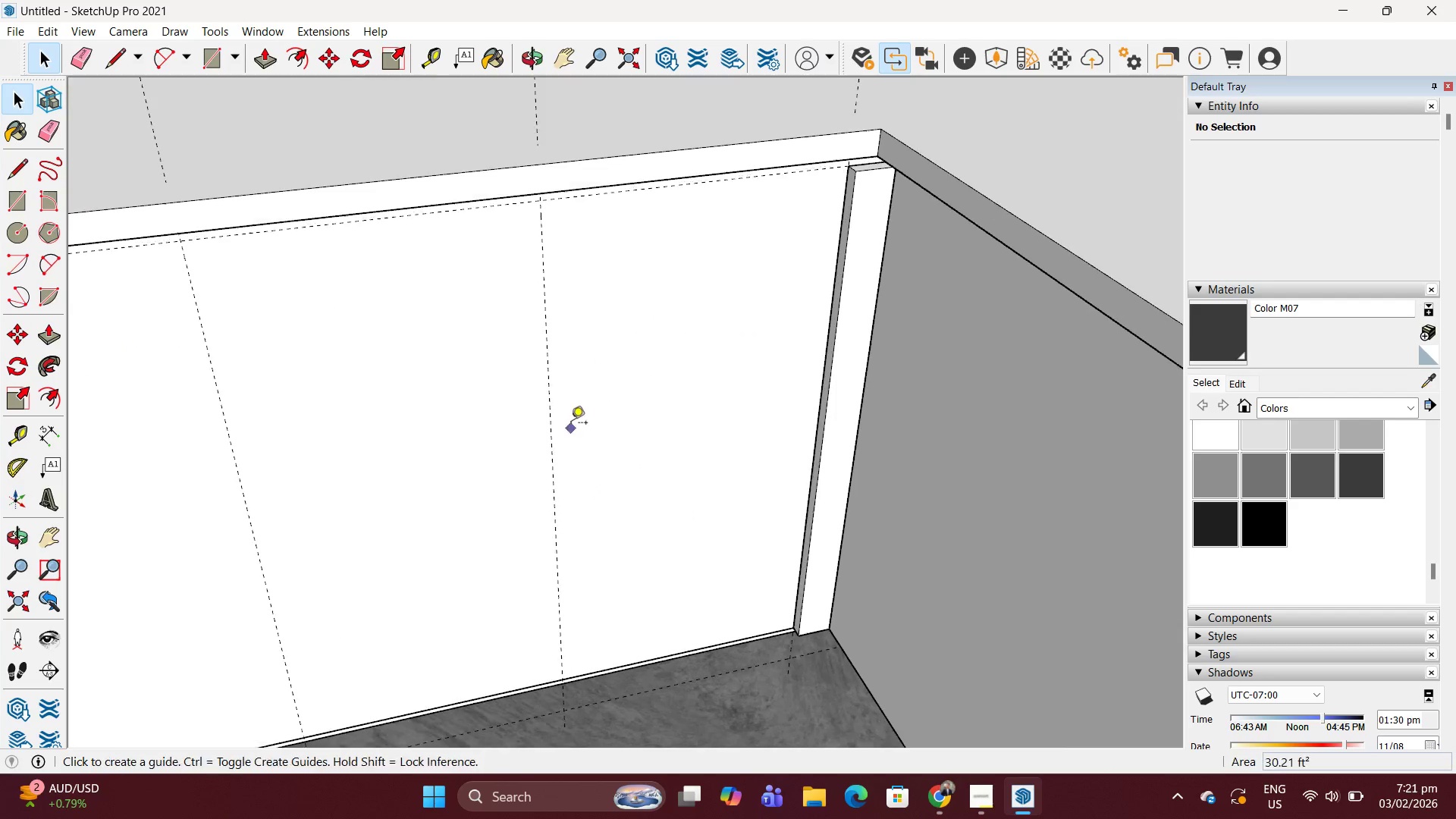 
scroll: coordinate [571, 431], scroll_direction: up, amount: 1.0
 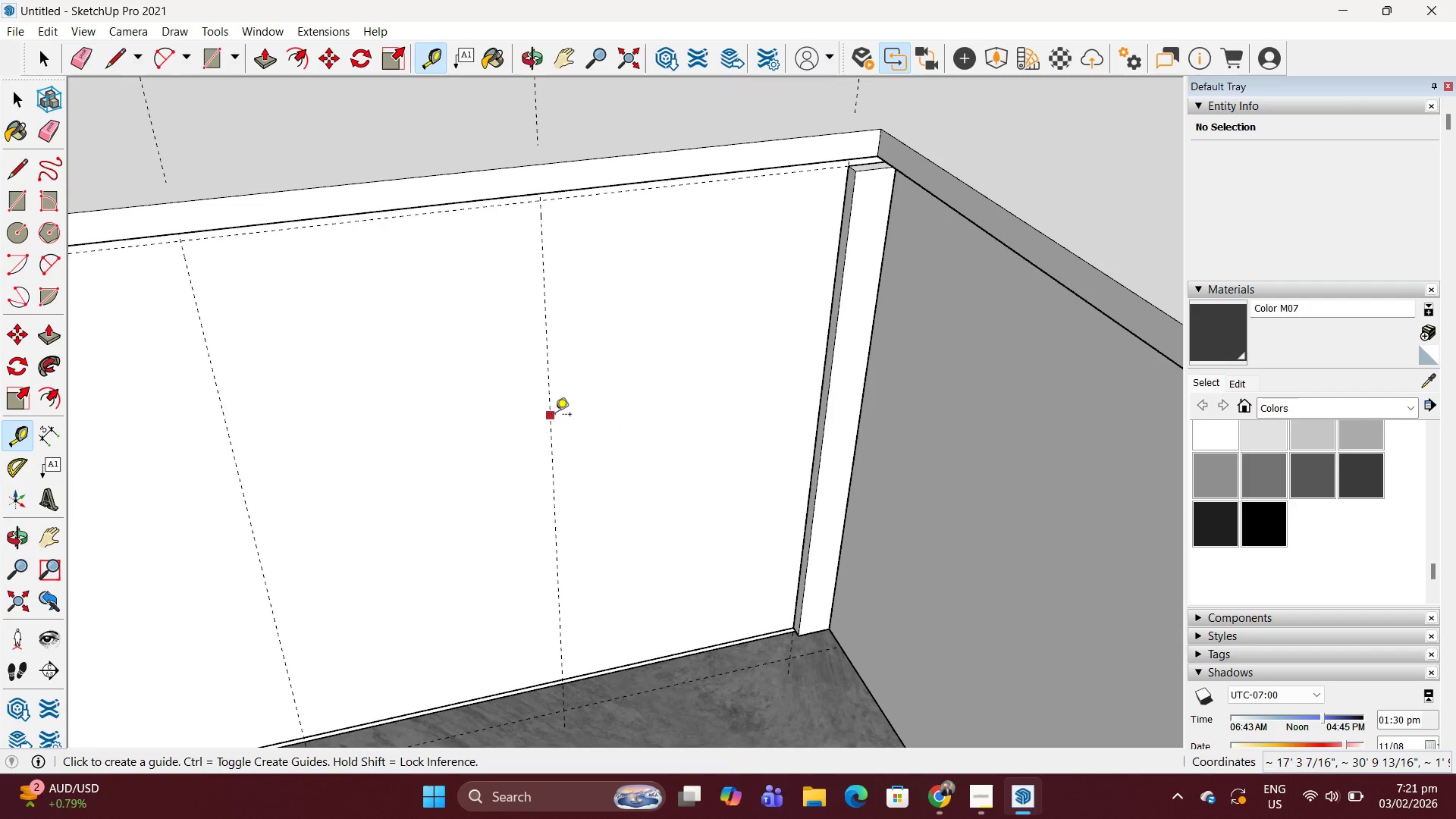 
left_click([555, 415])
 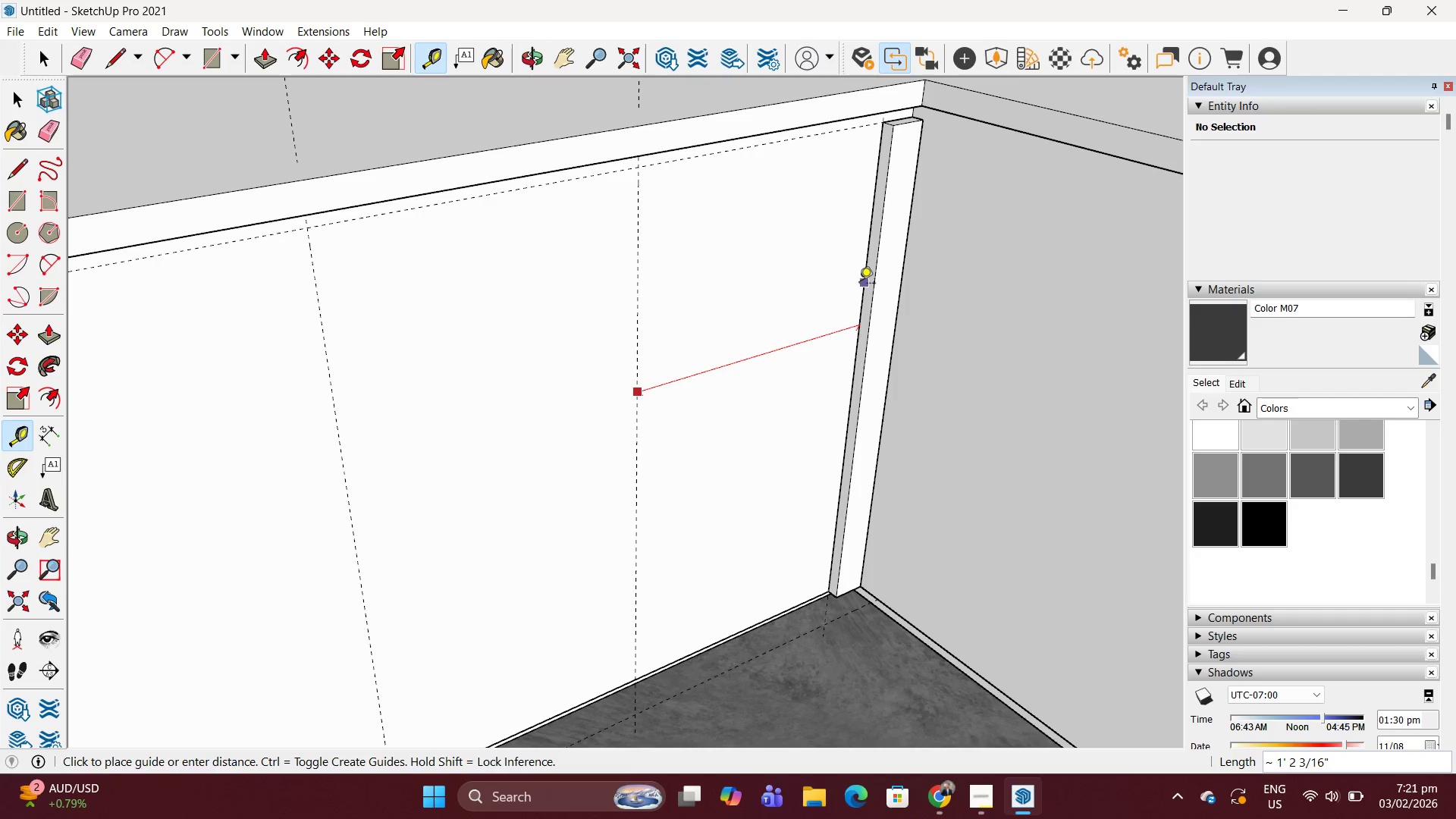 
scroll: coordinate [852, 297], scroll_direction: down, amount: 1.0
 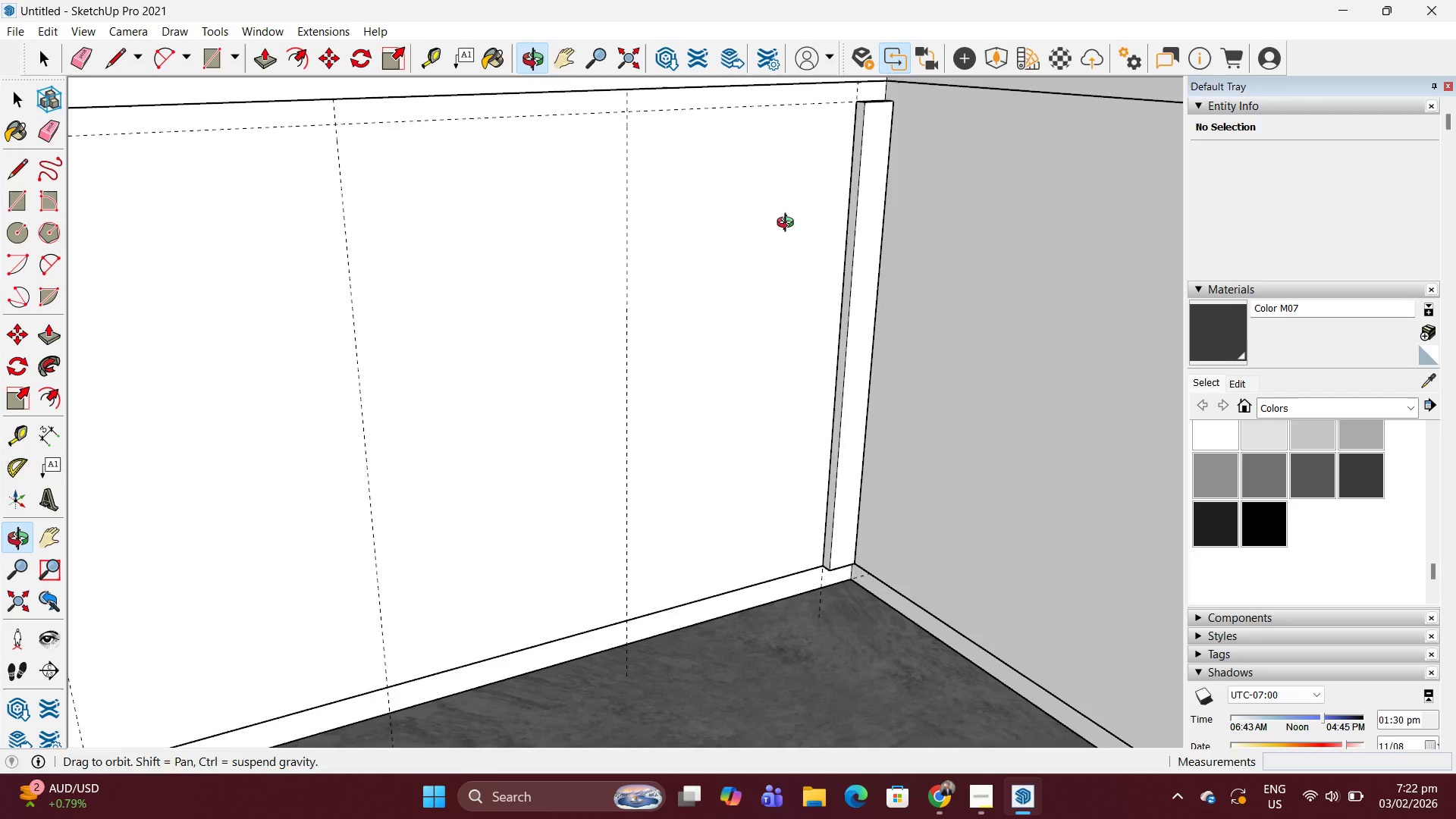 
key(R)
 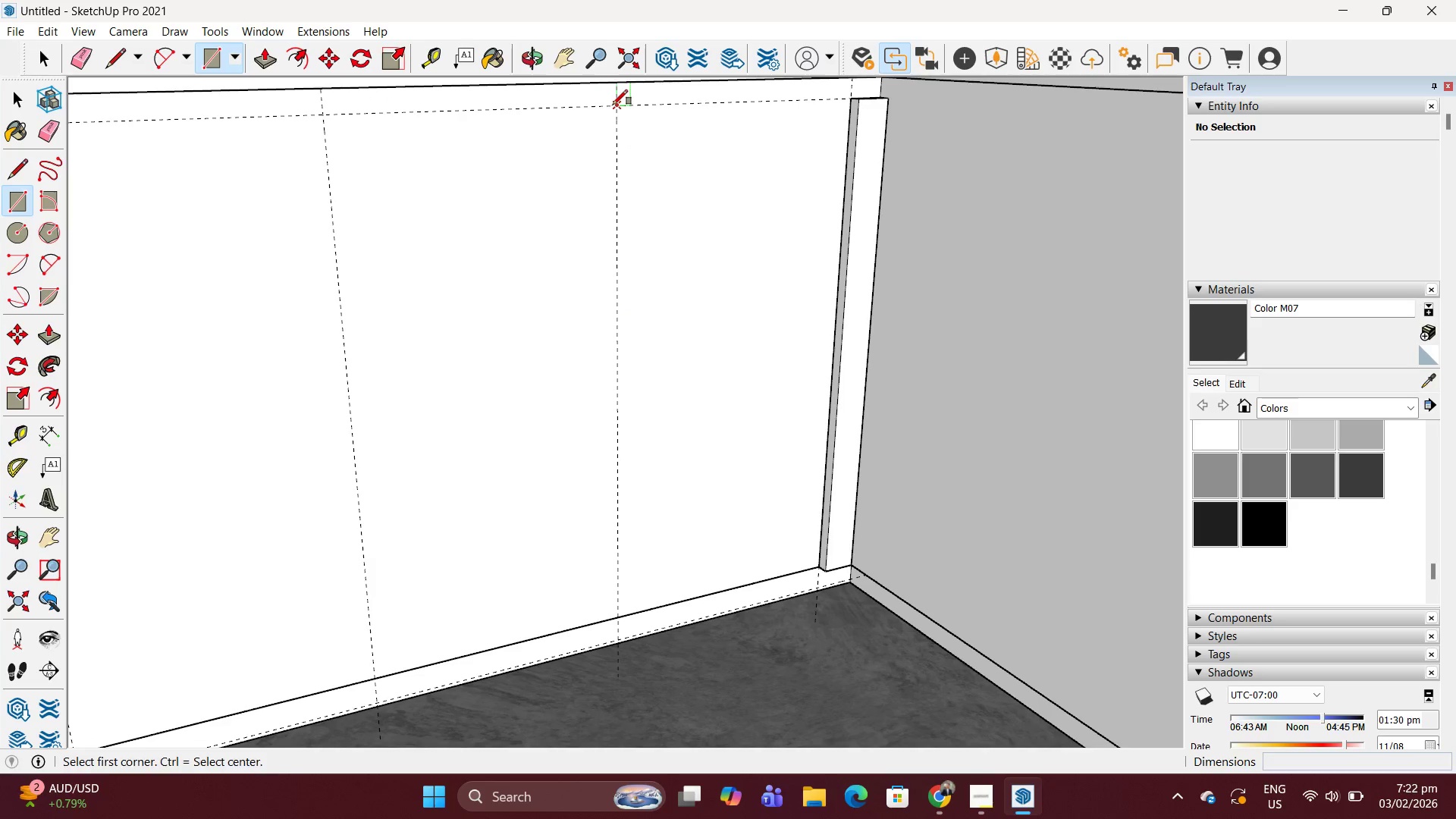 
scroll: coordinate [676, 371], scroll_direction: down, amount: 1.0
 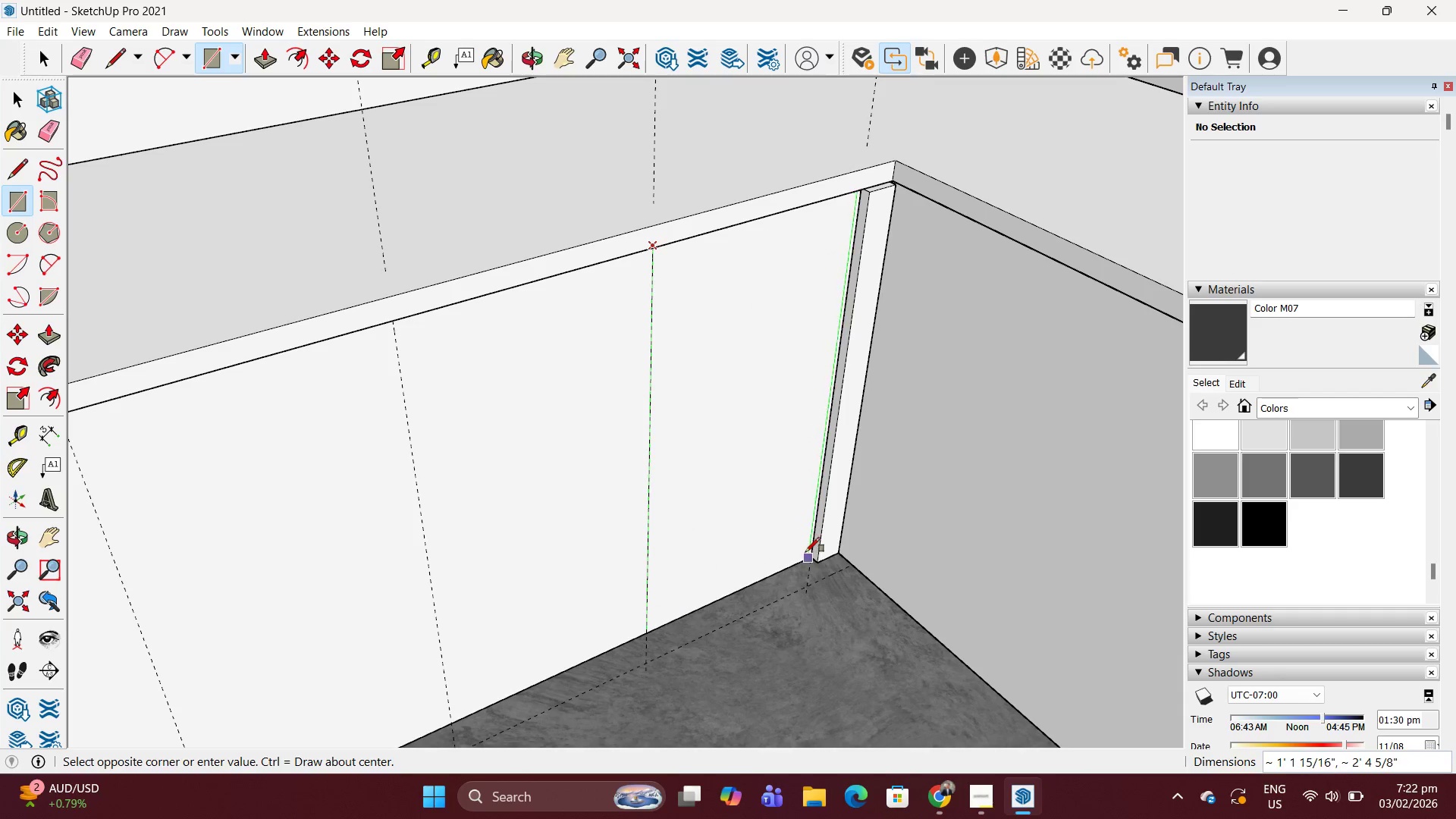 
left_click([811, 554])
 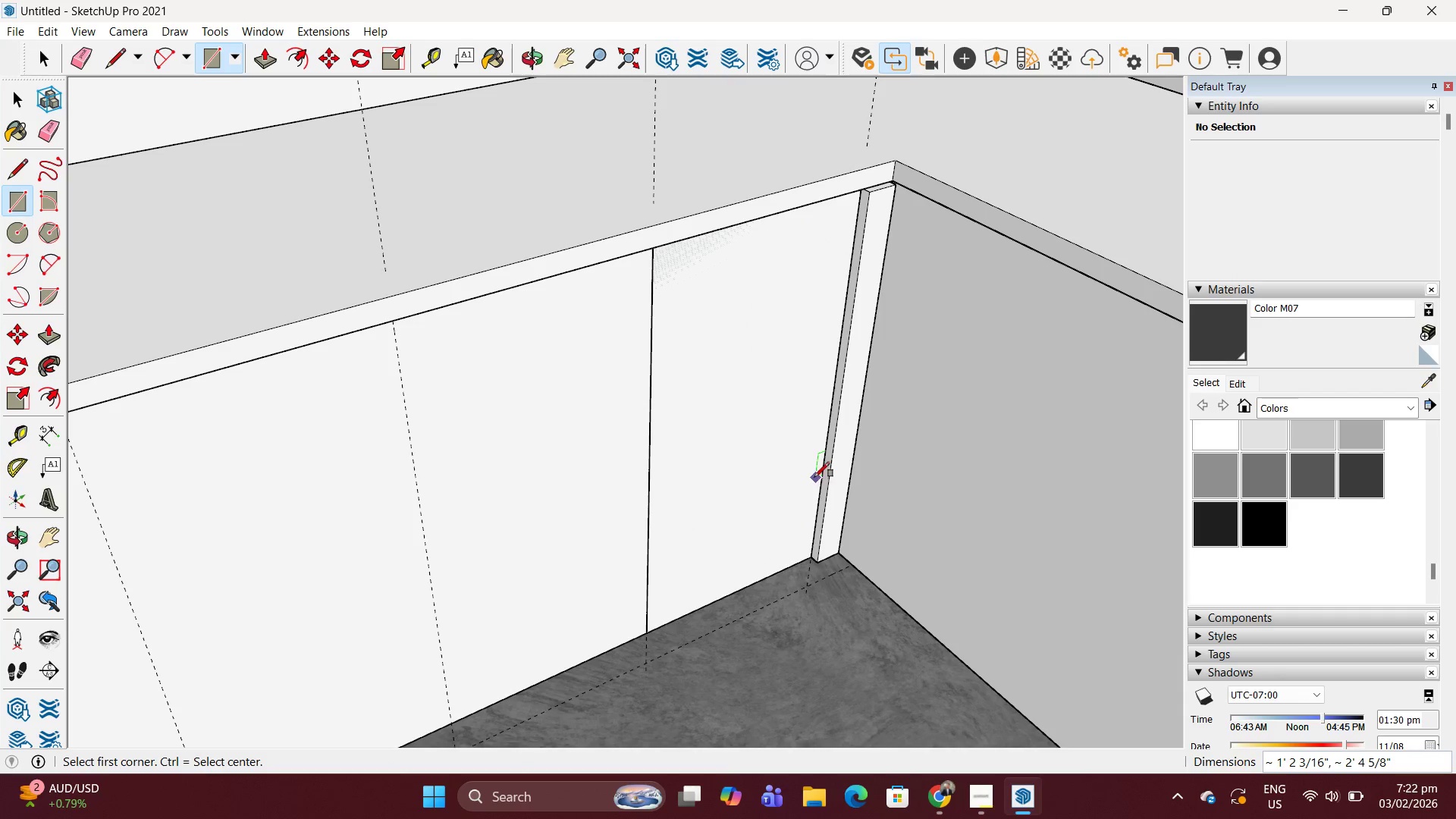 
key(P)
 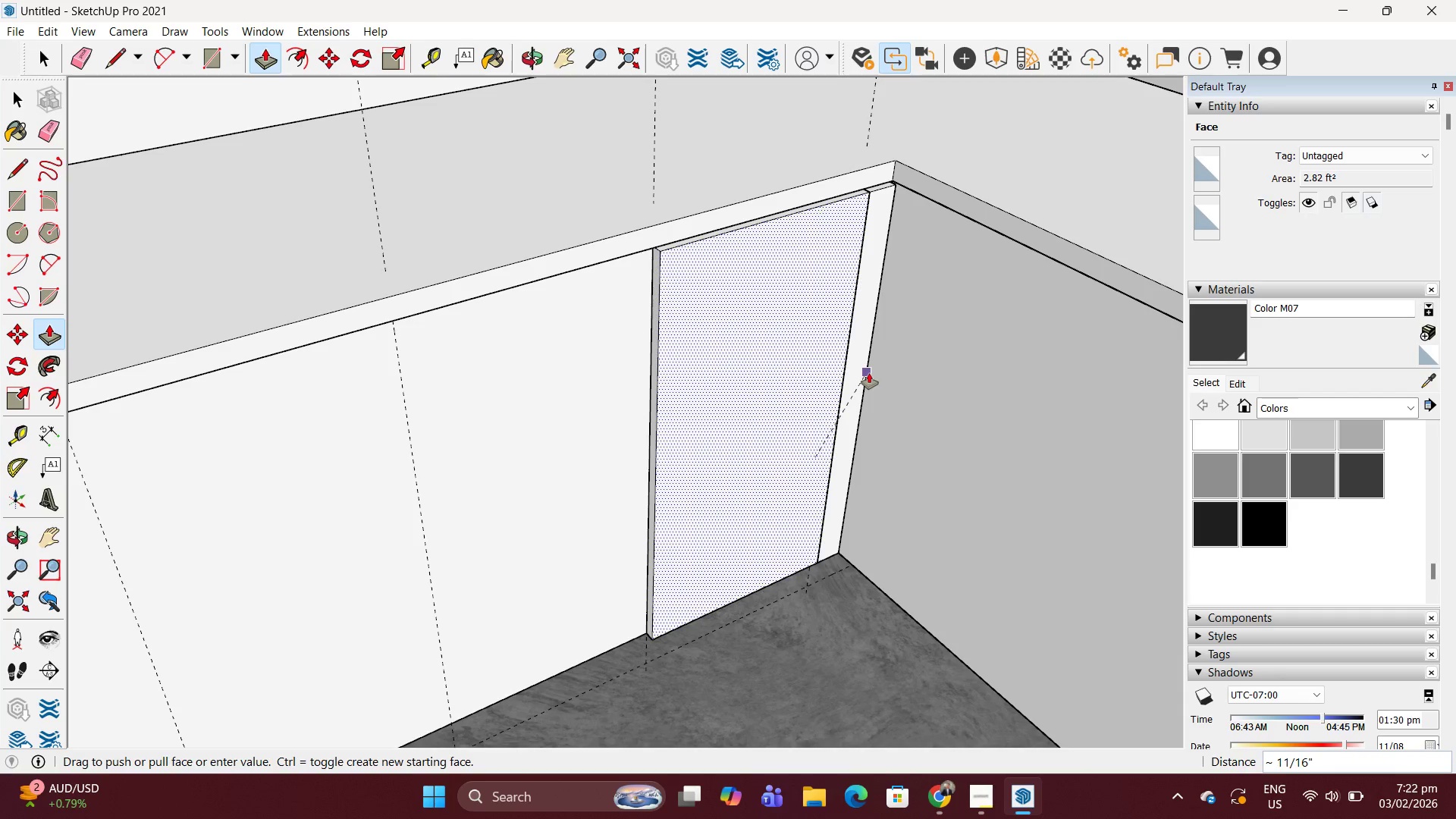 
key(Space)
 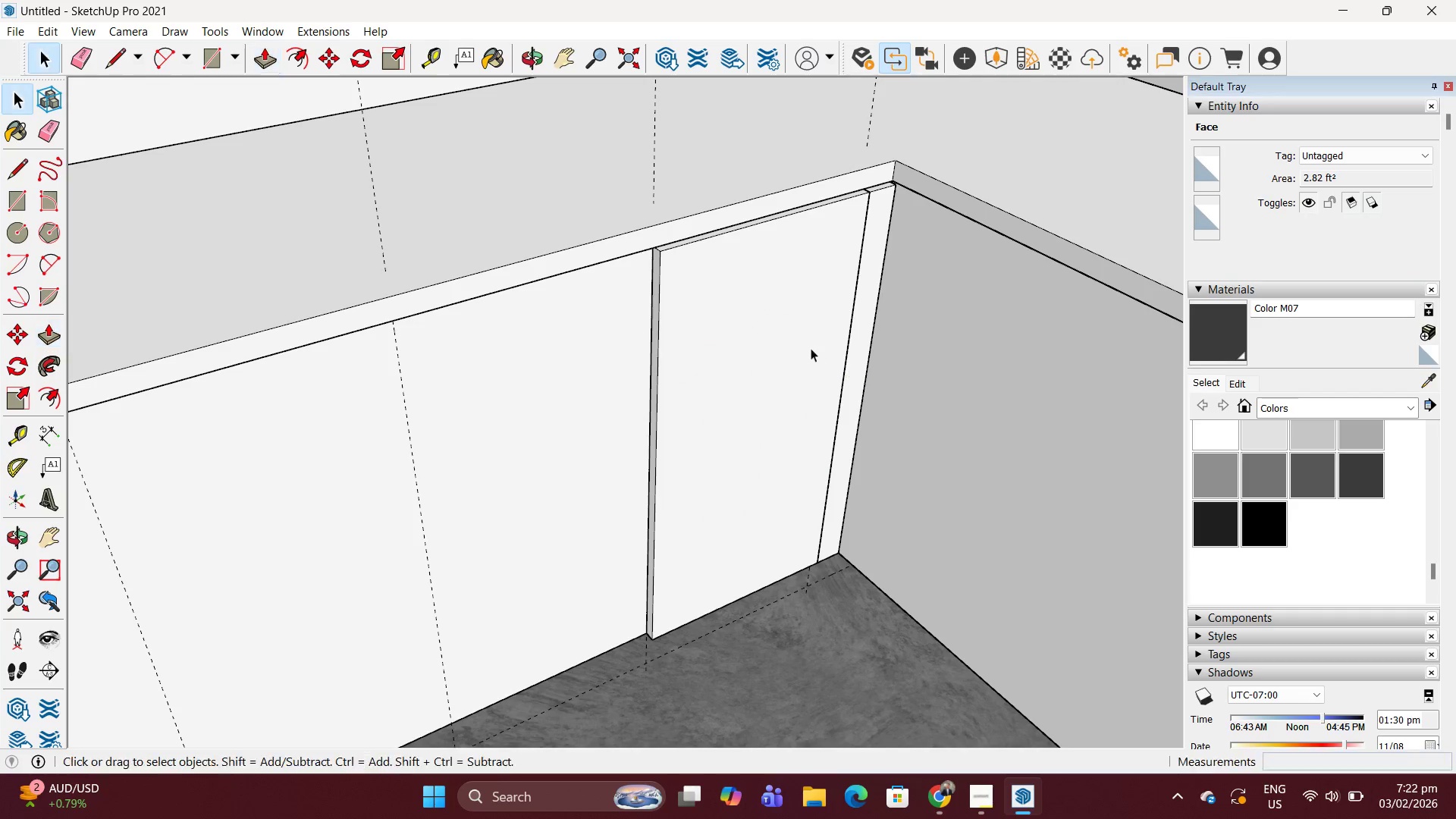 
key(Escape)
 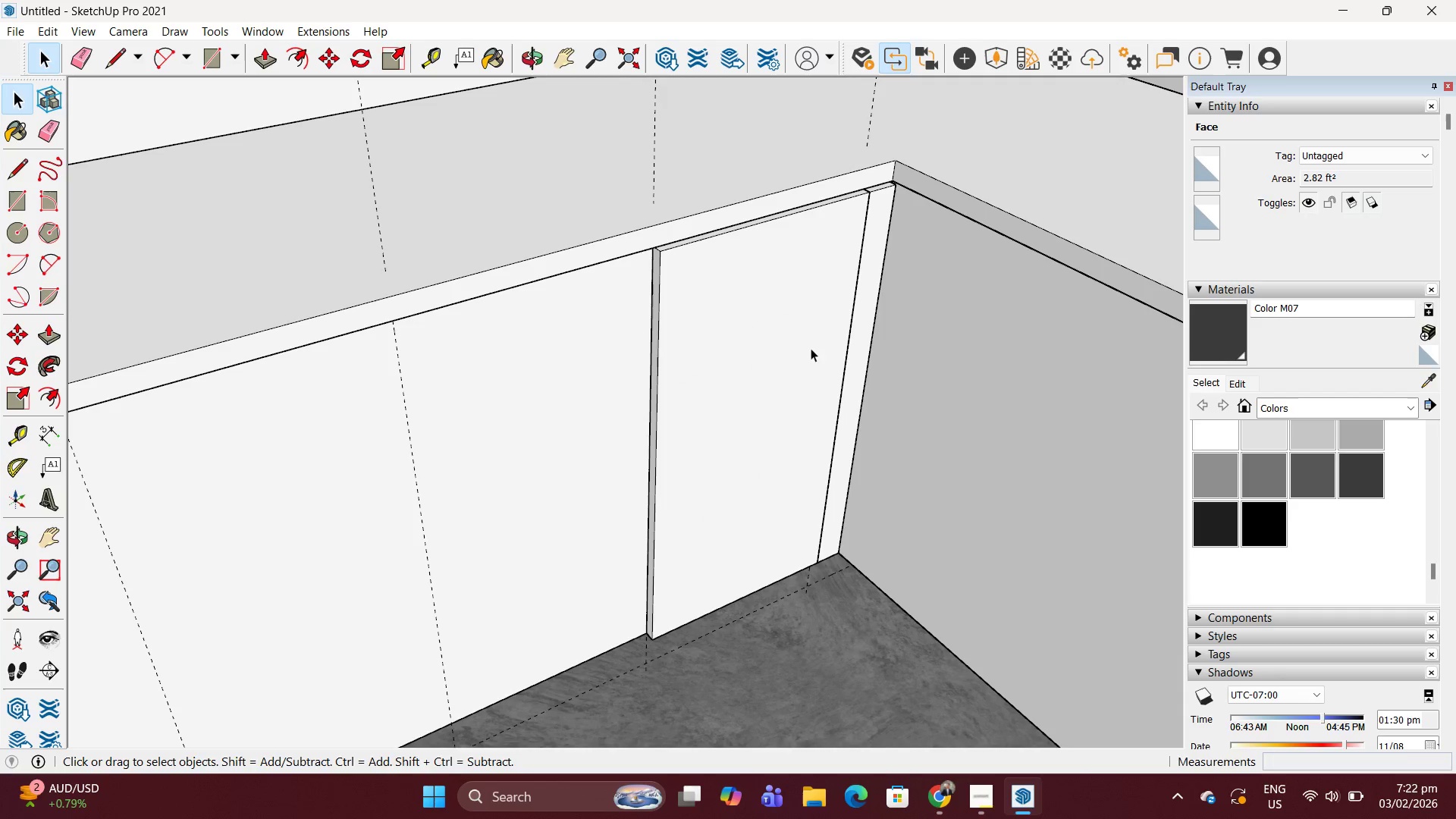 
double_click([811, 348])
 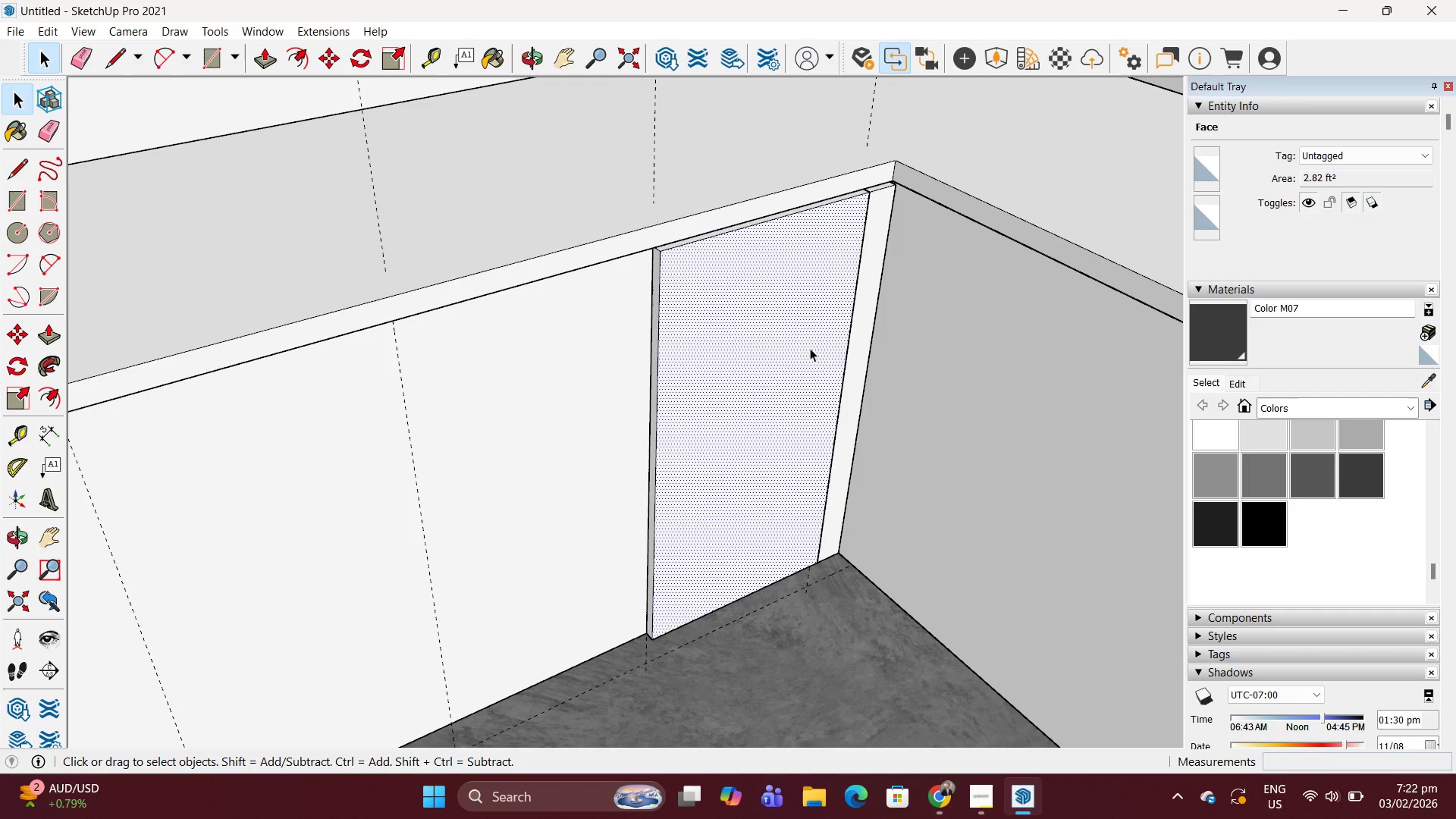 
triple_click([810, 348])
 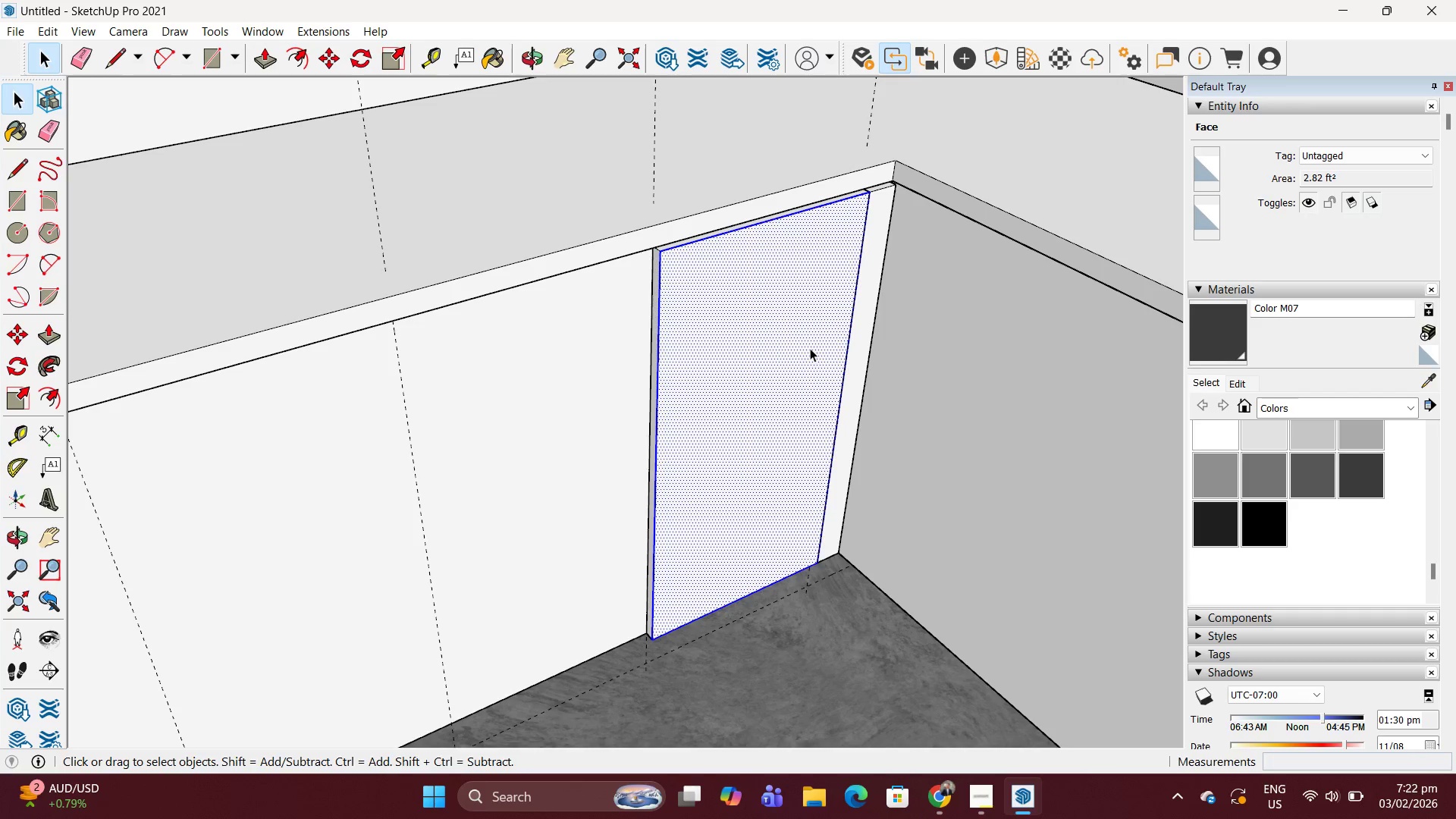 
triple_click([810, 348])
 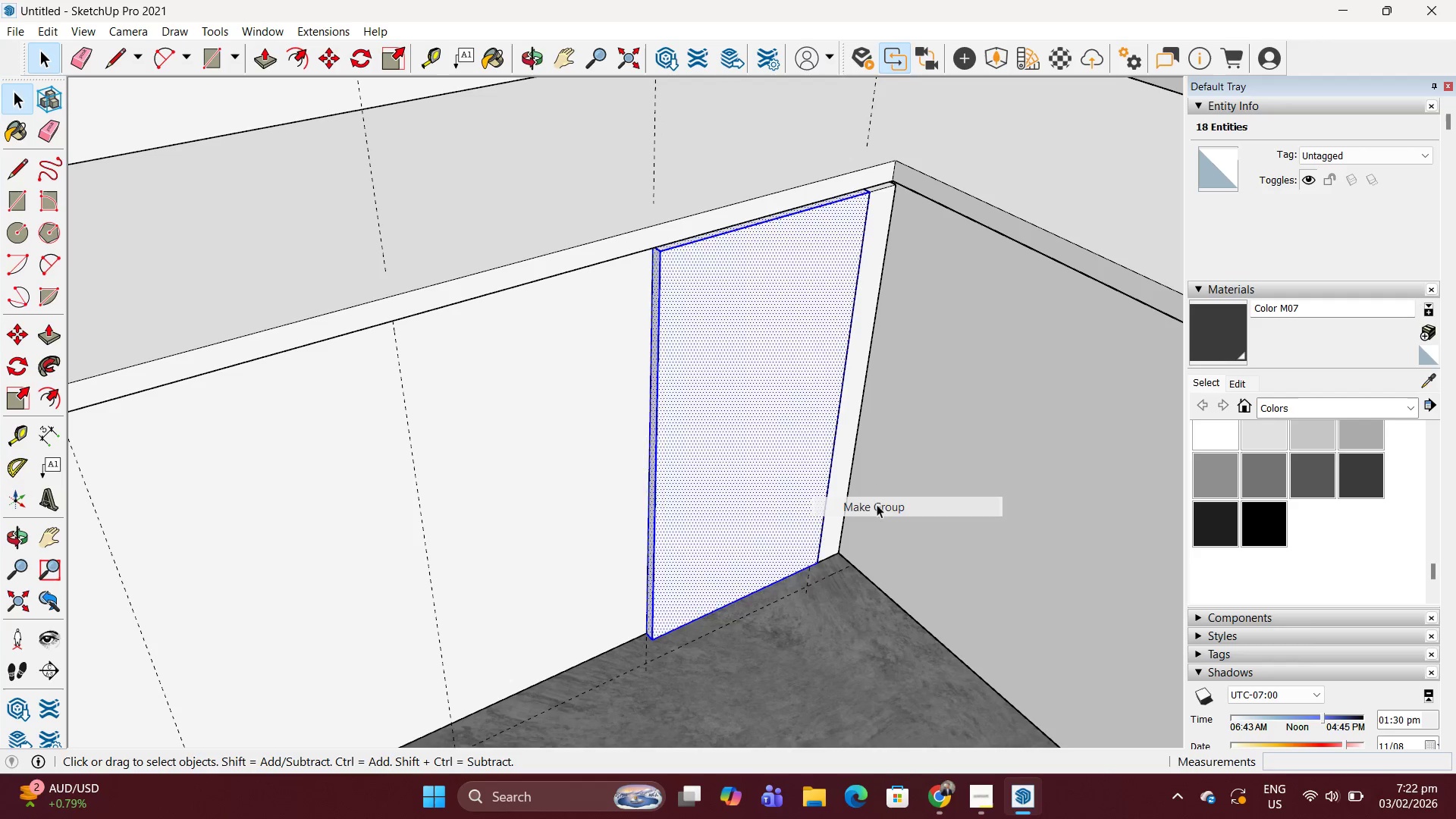 
scroll: coordinate [880, 498], scroll_direction: down, amount: 1.0
 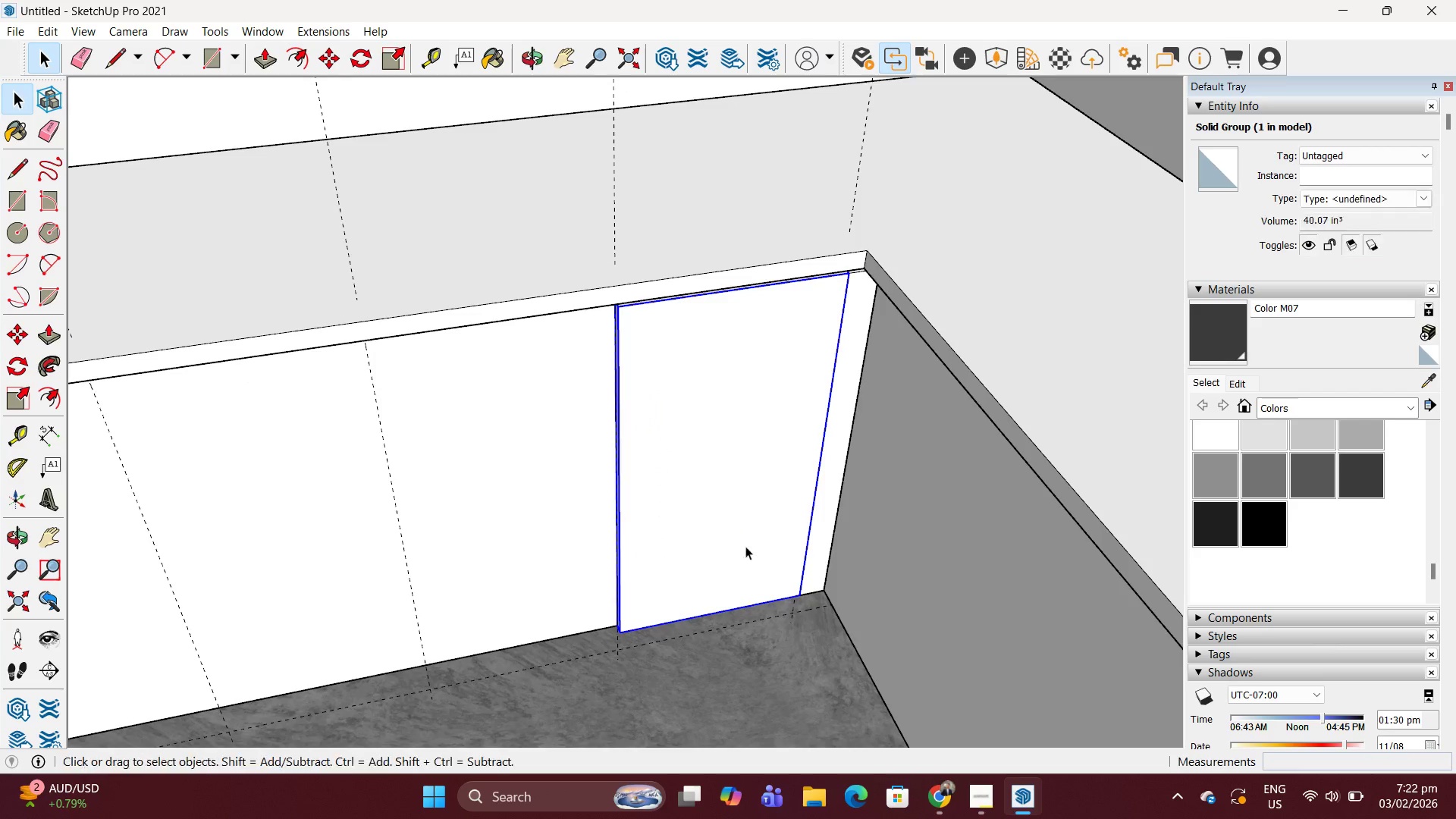 
key(M)
 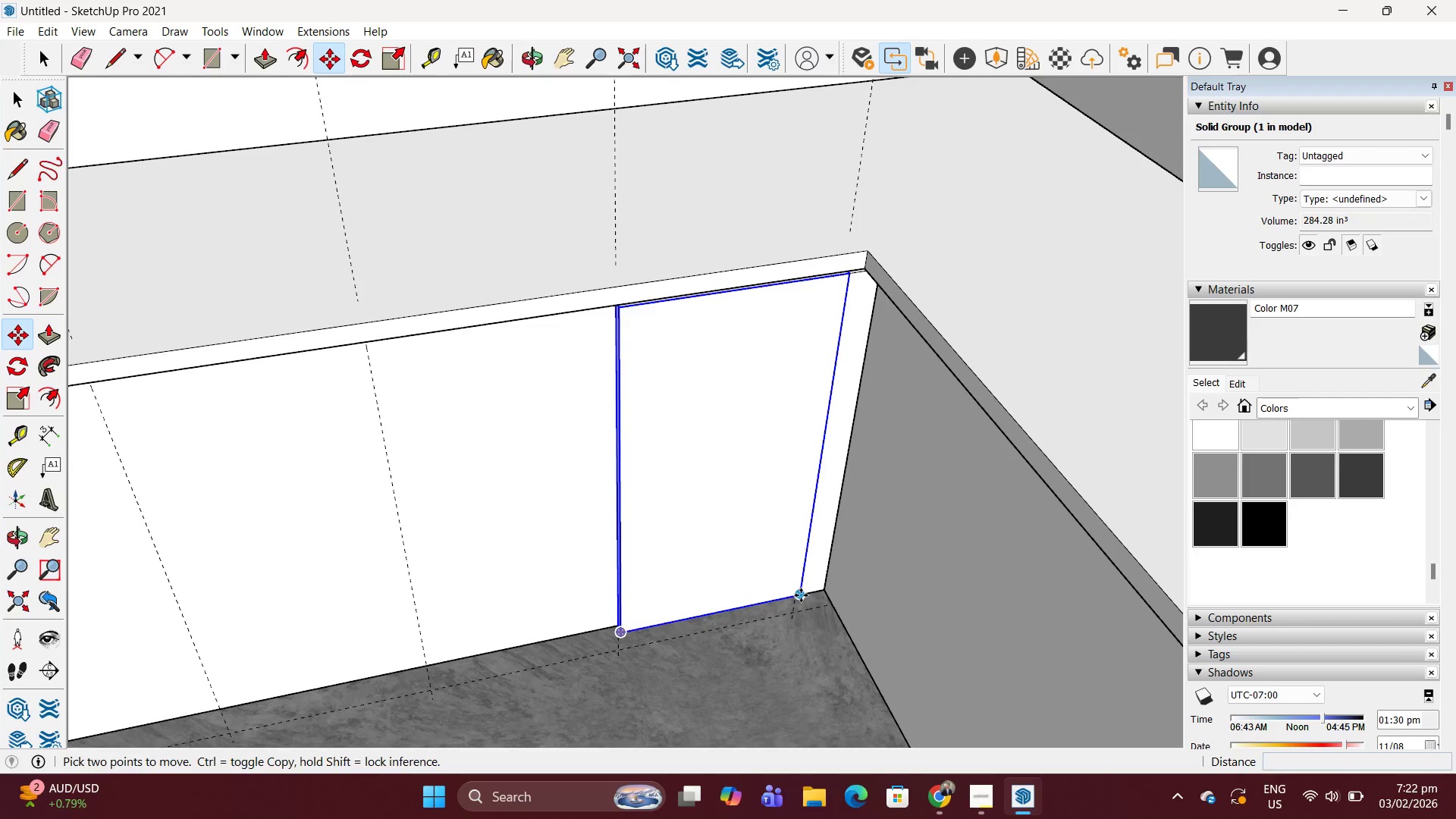 
left_click([802, 595])
 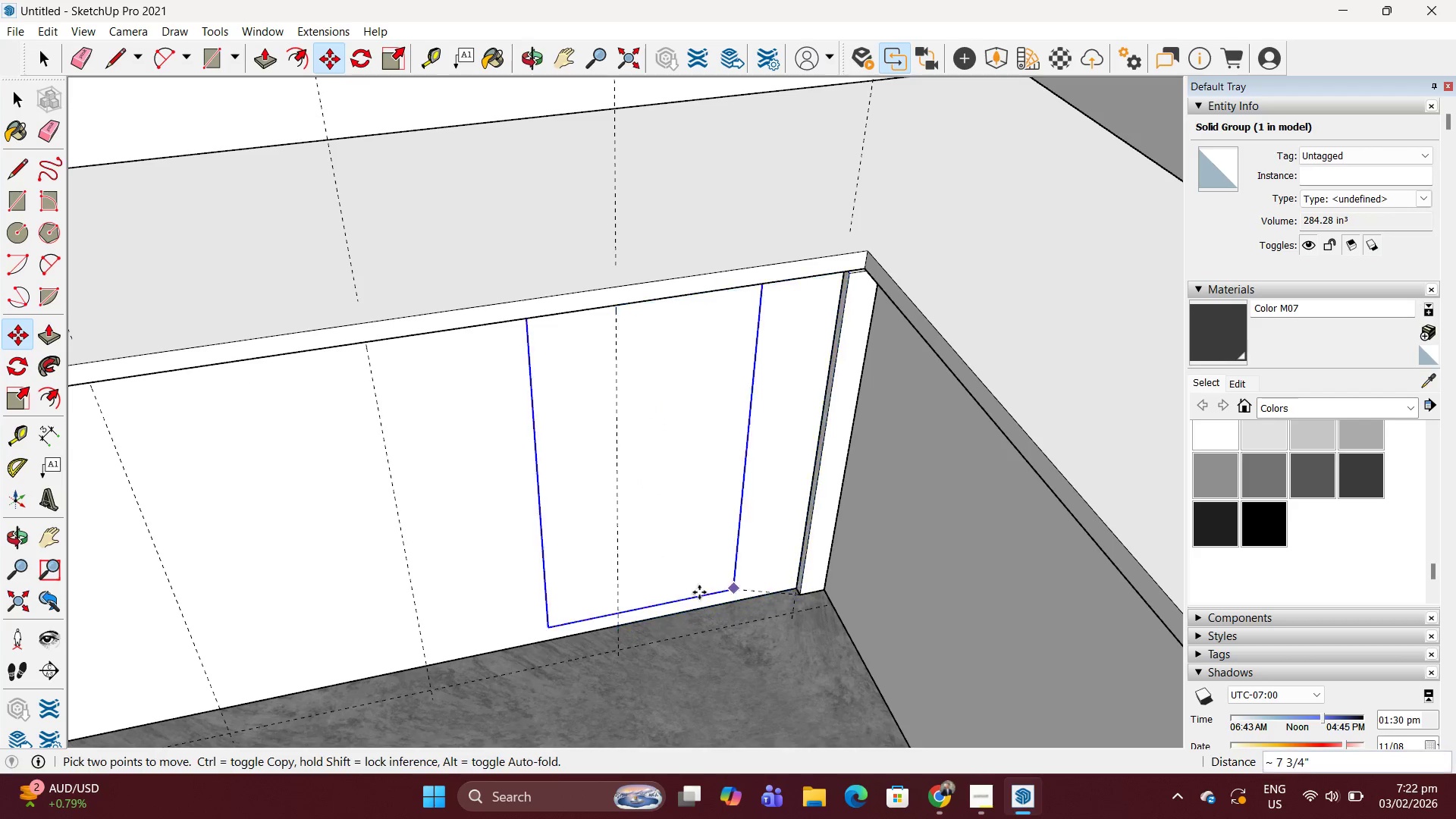 
key(Control+ControlLeft)
 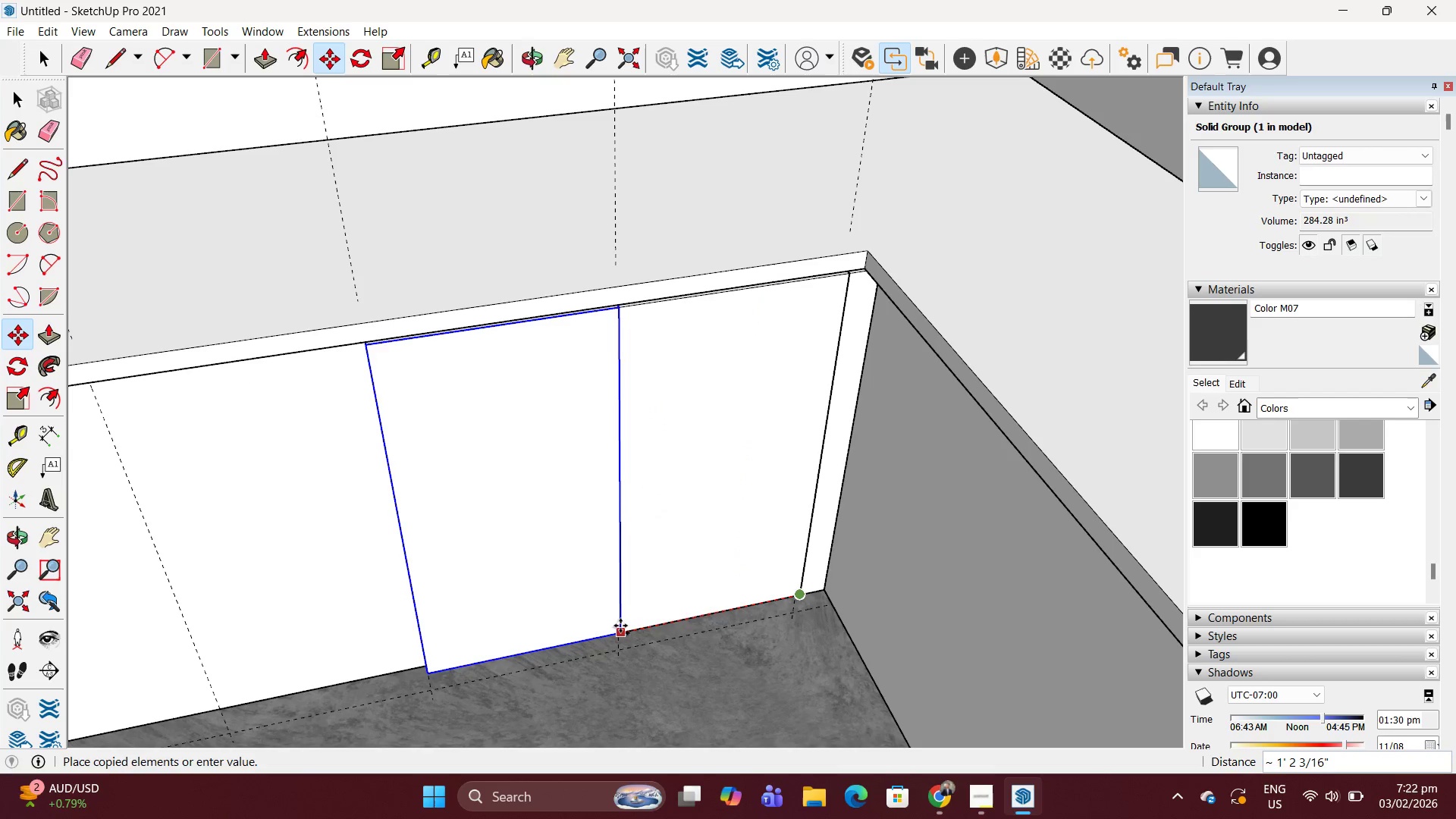 
left_click([620, 626])
 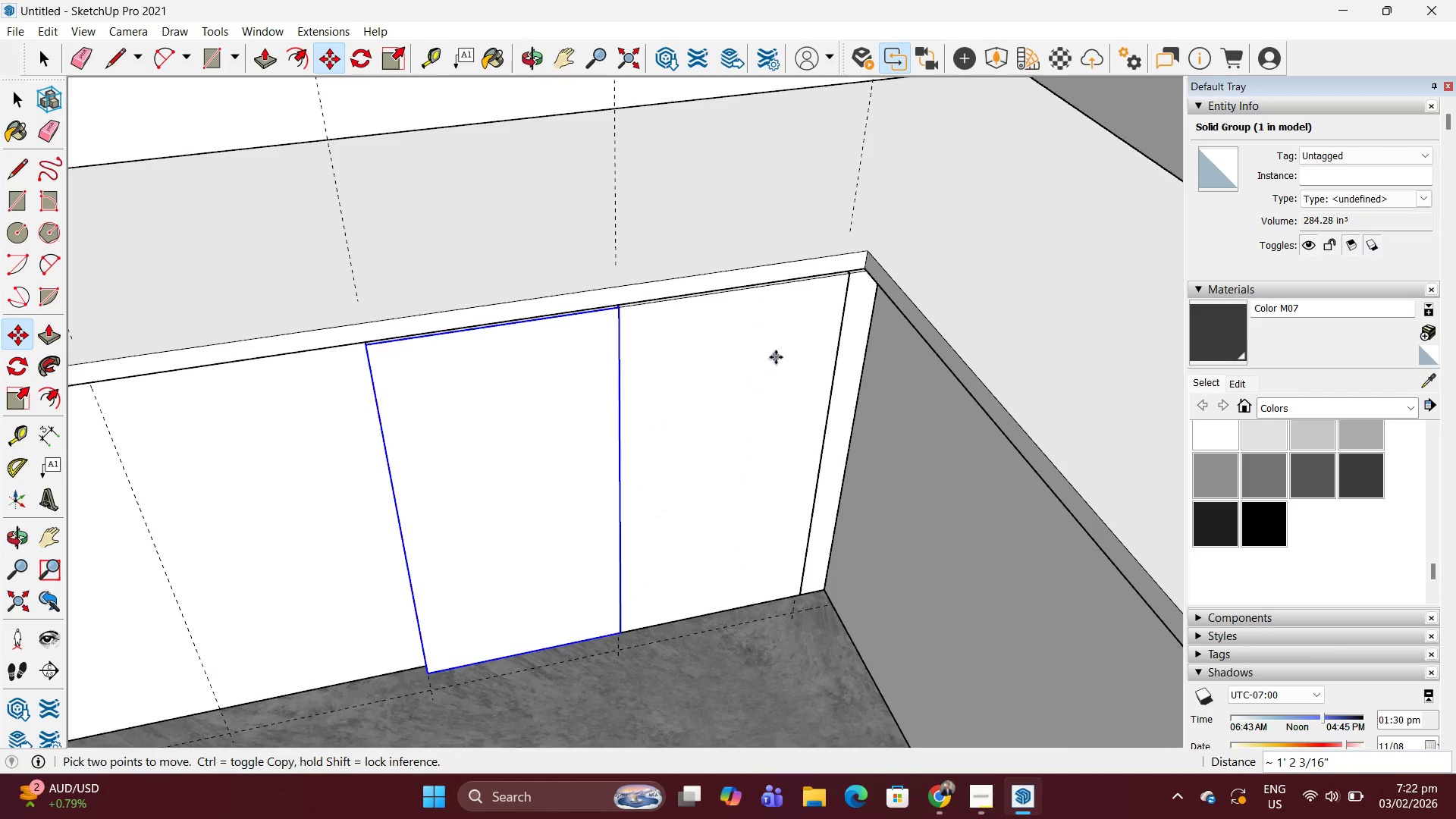 
scroll: coordinate [743, 362], scroll_direction: down, amount: 16.0
 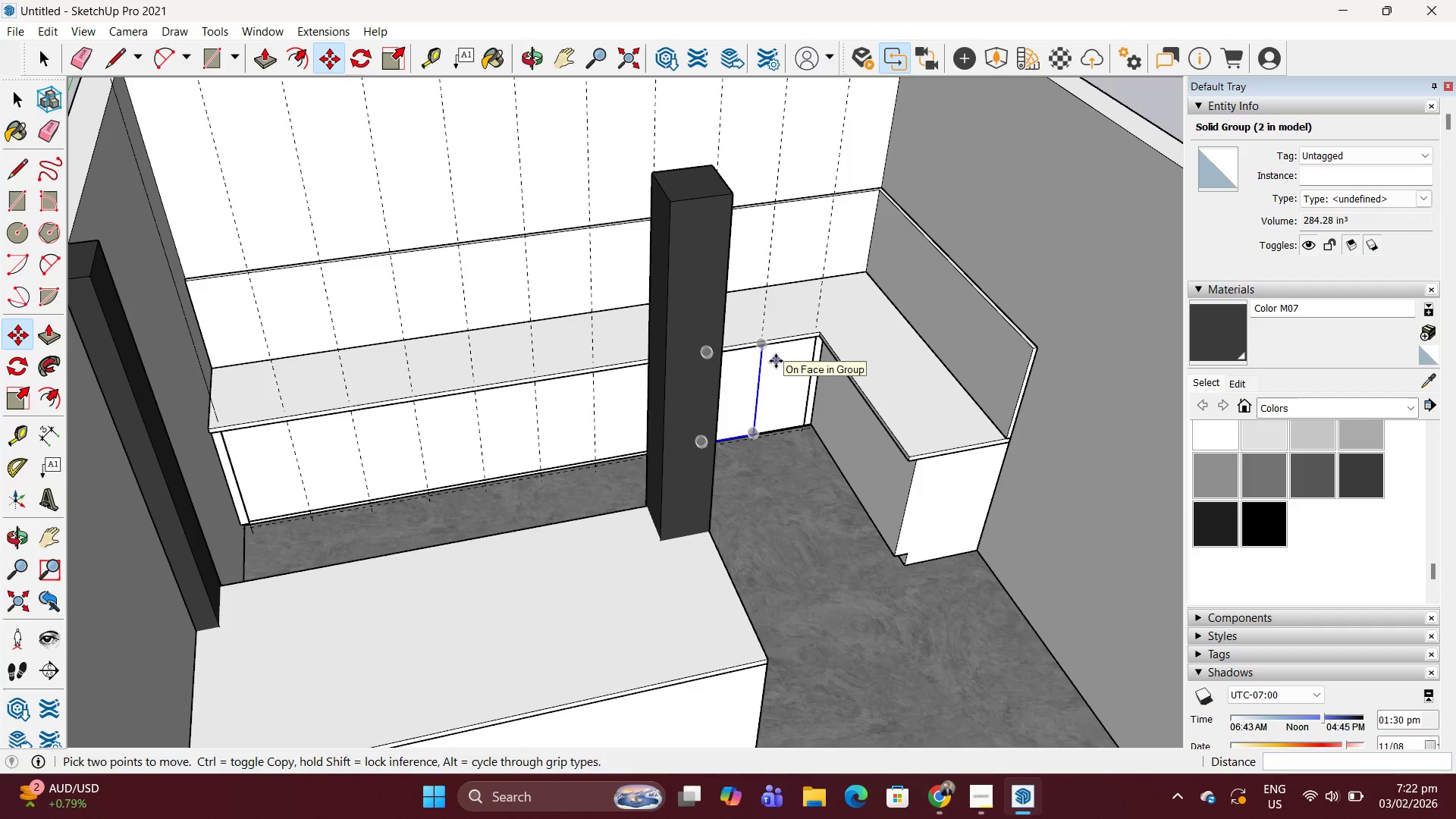 
type(x4)
 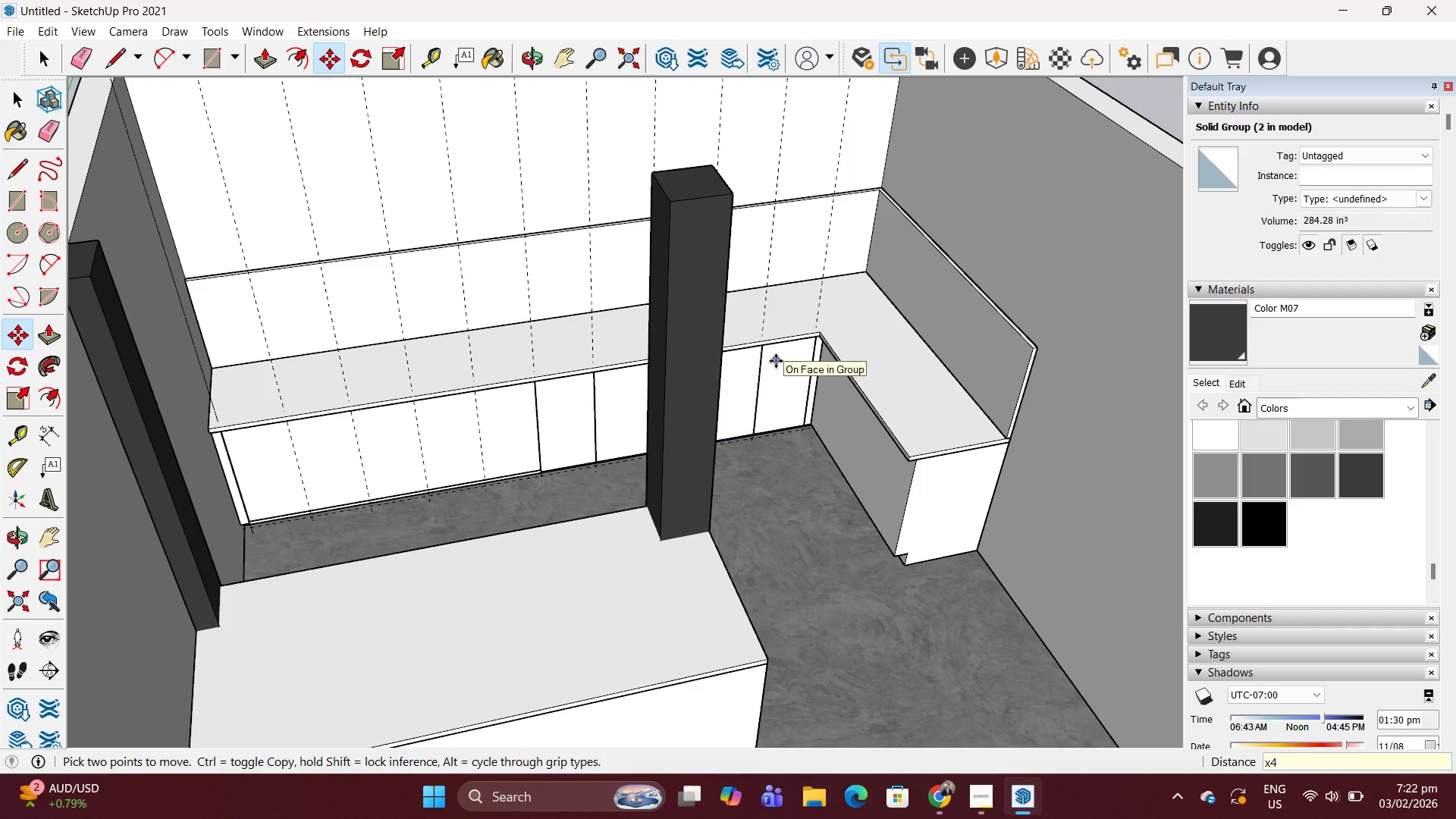 
key(Enter)
 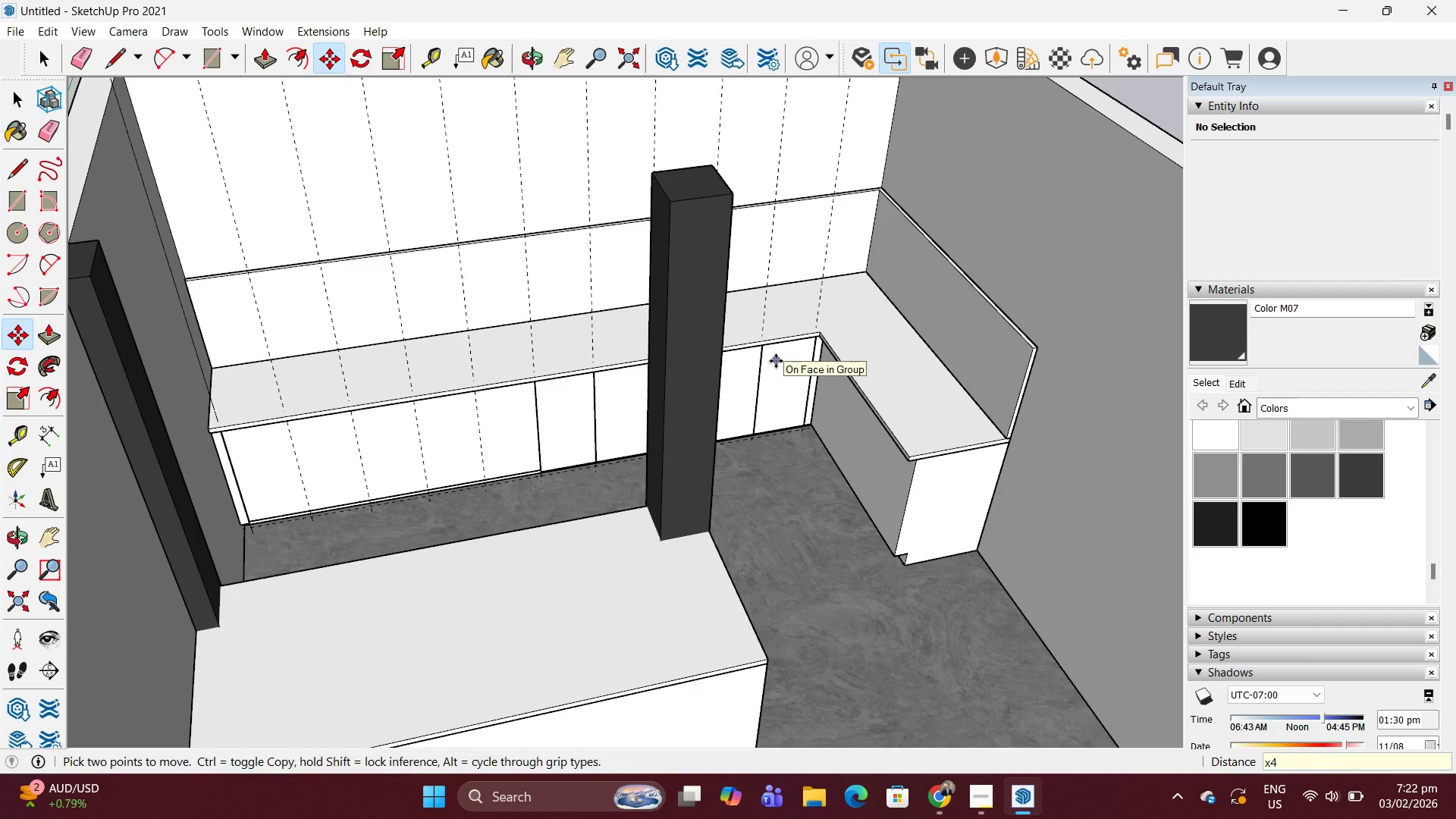 
type(x7)
 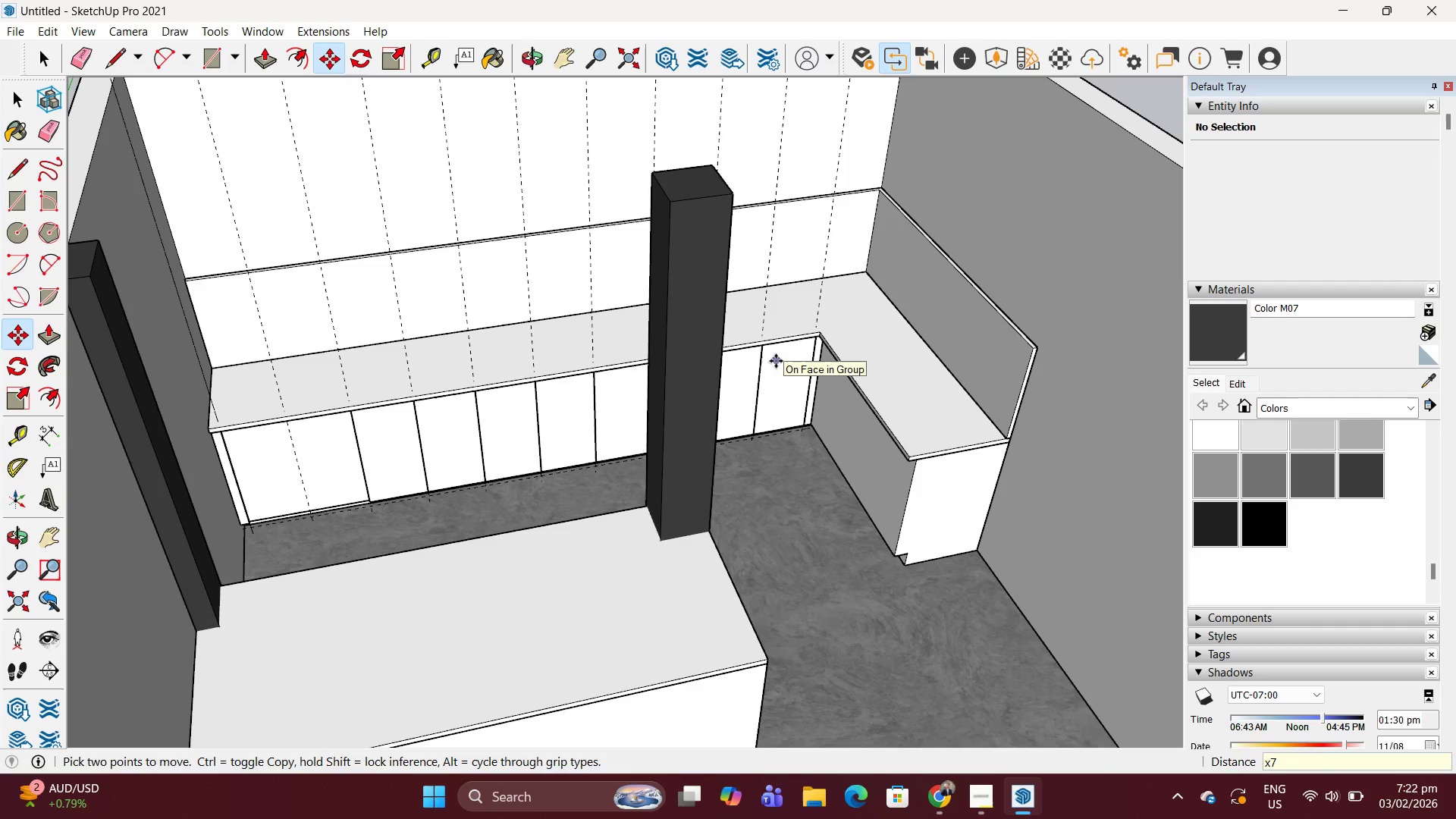 
key(Enter)
 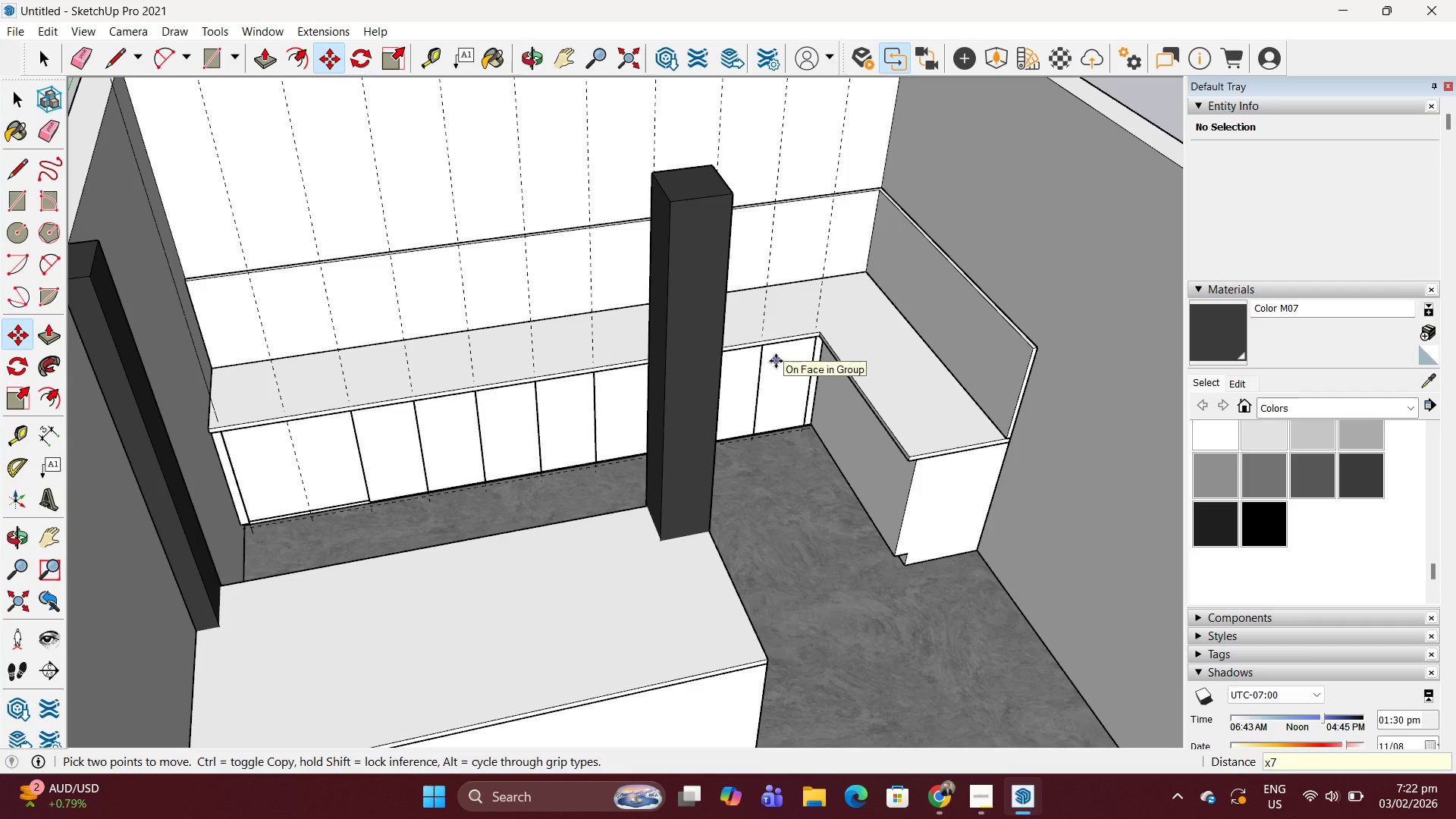 
type(x8)
 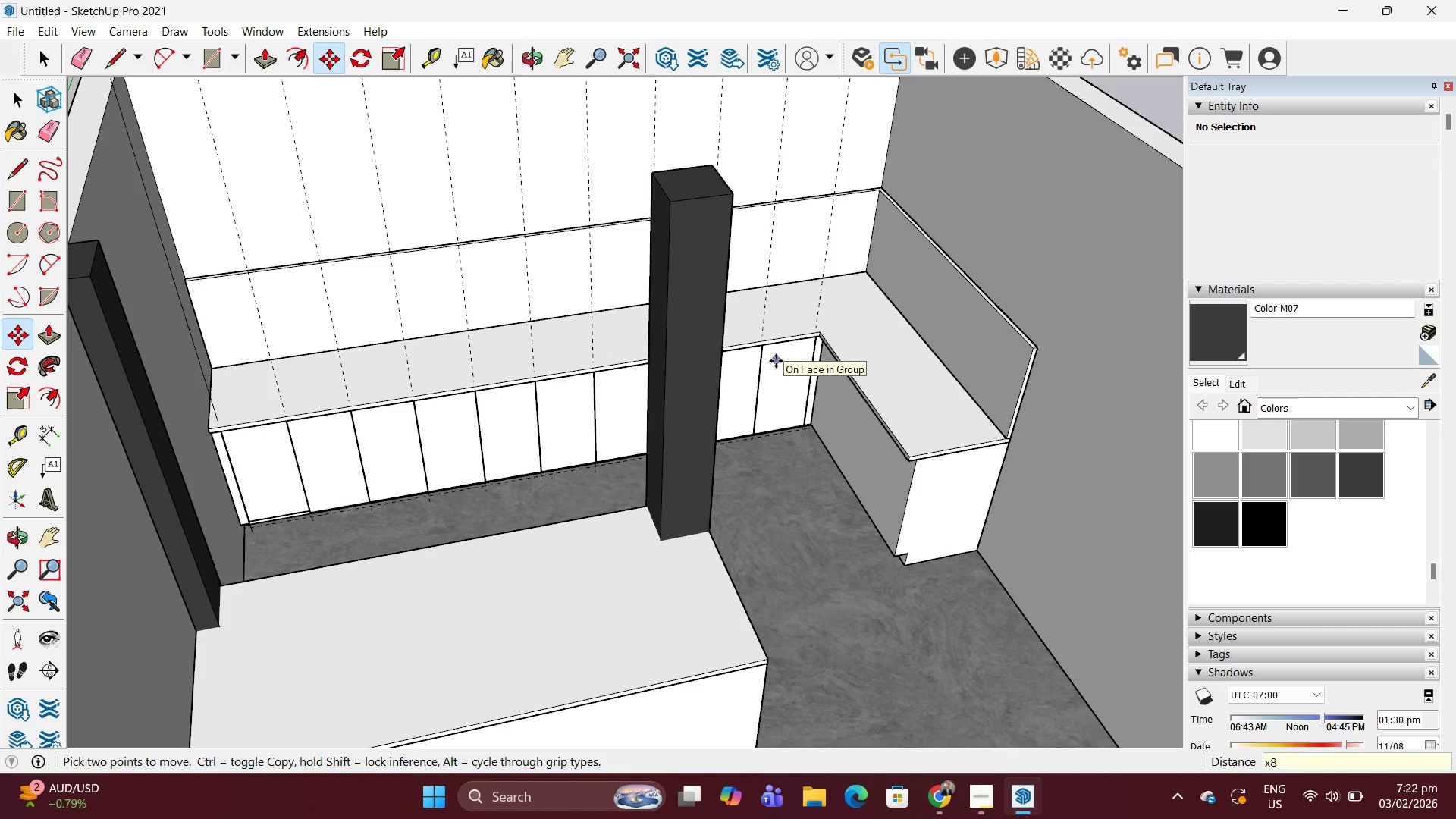 
key(Enter)
 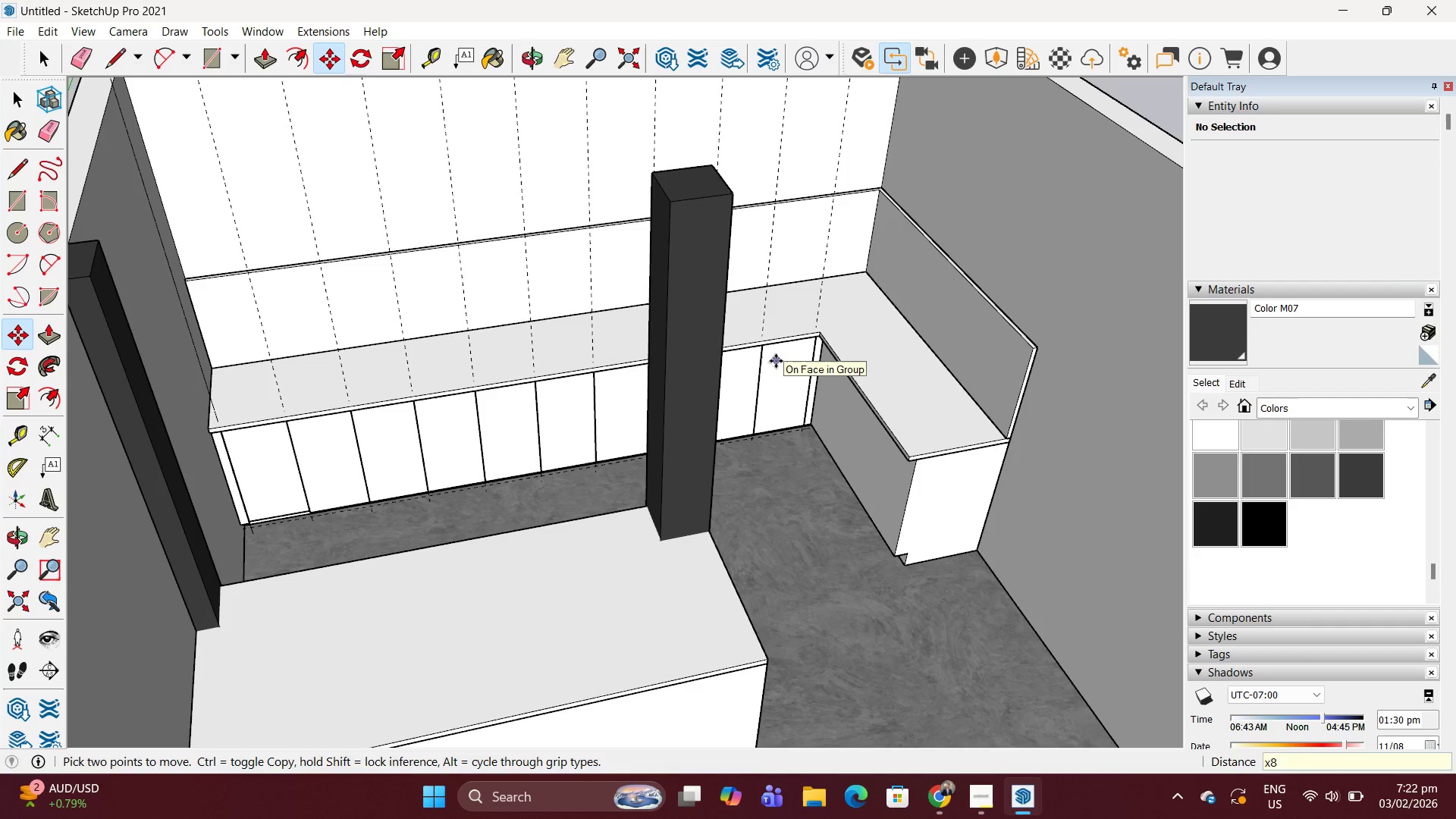 
type(x9)
 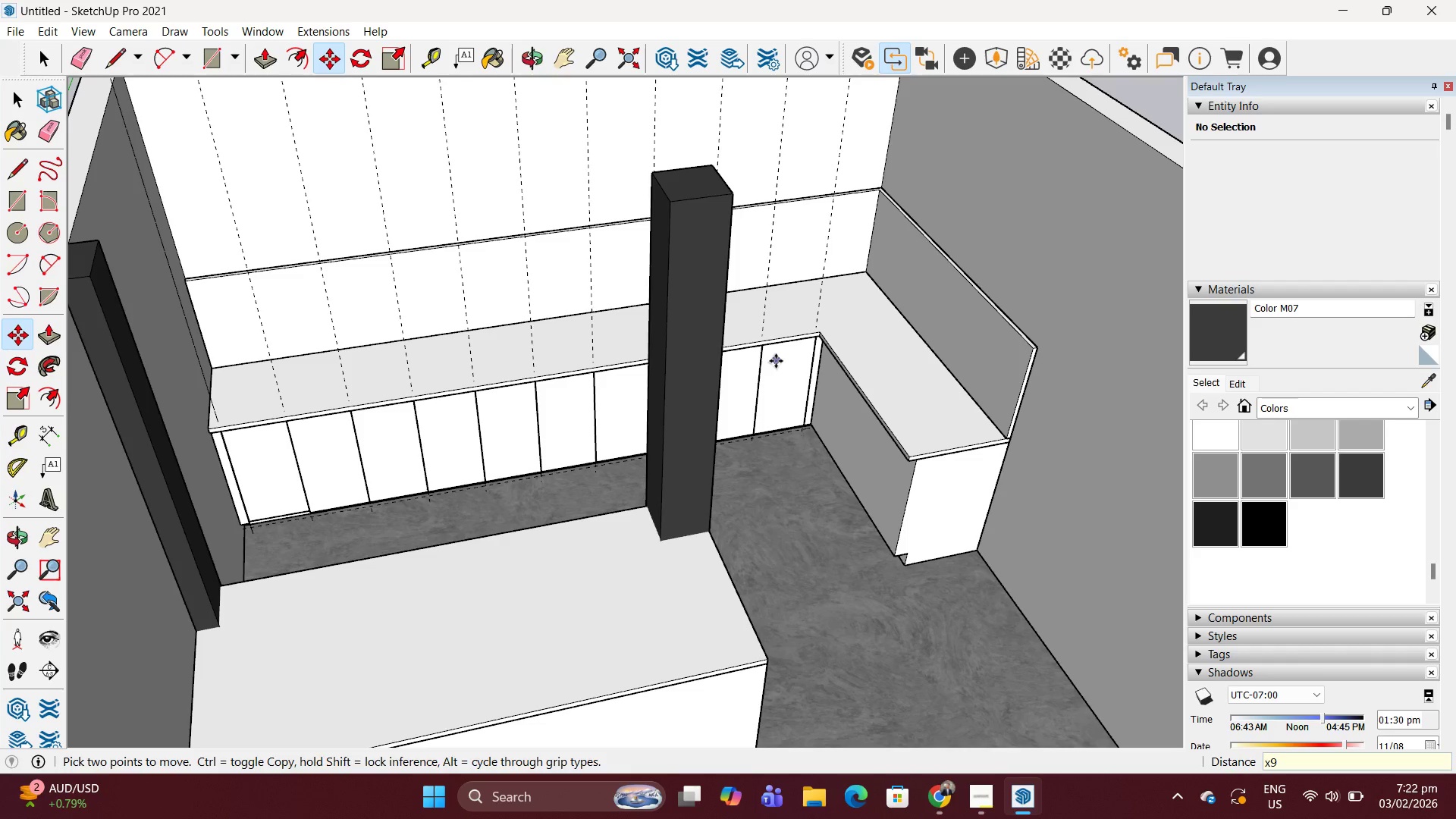 
key(Enter)
 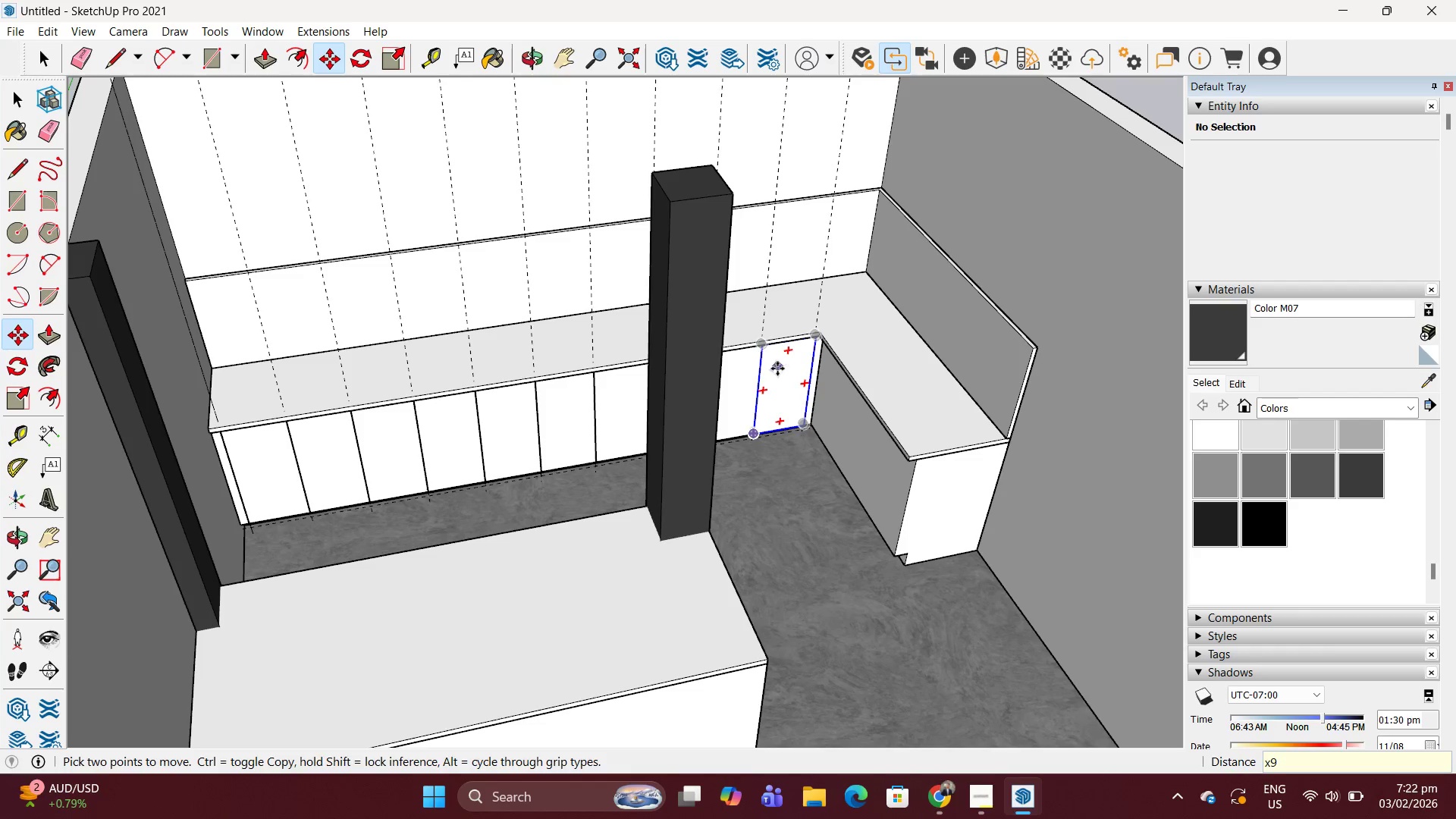 
key(Space)
 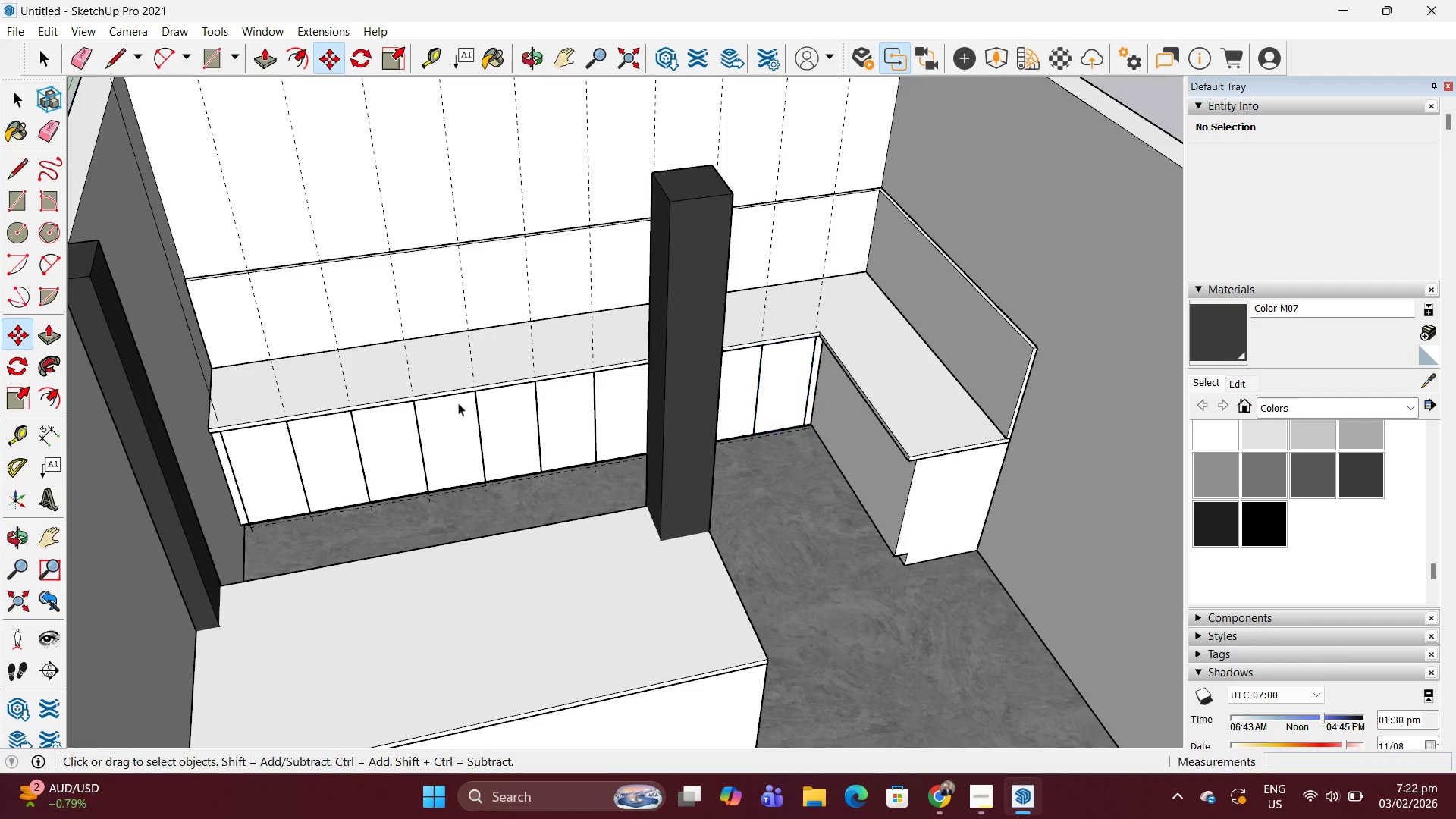 
key(Escape)
 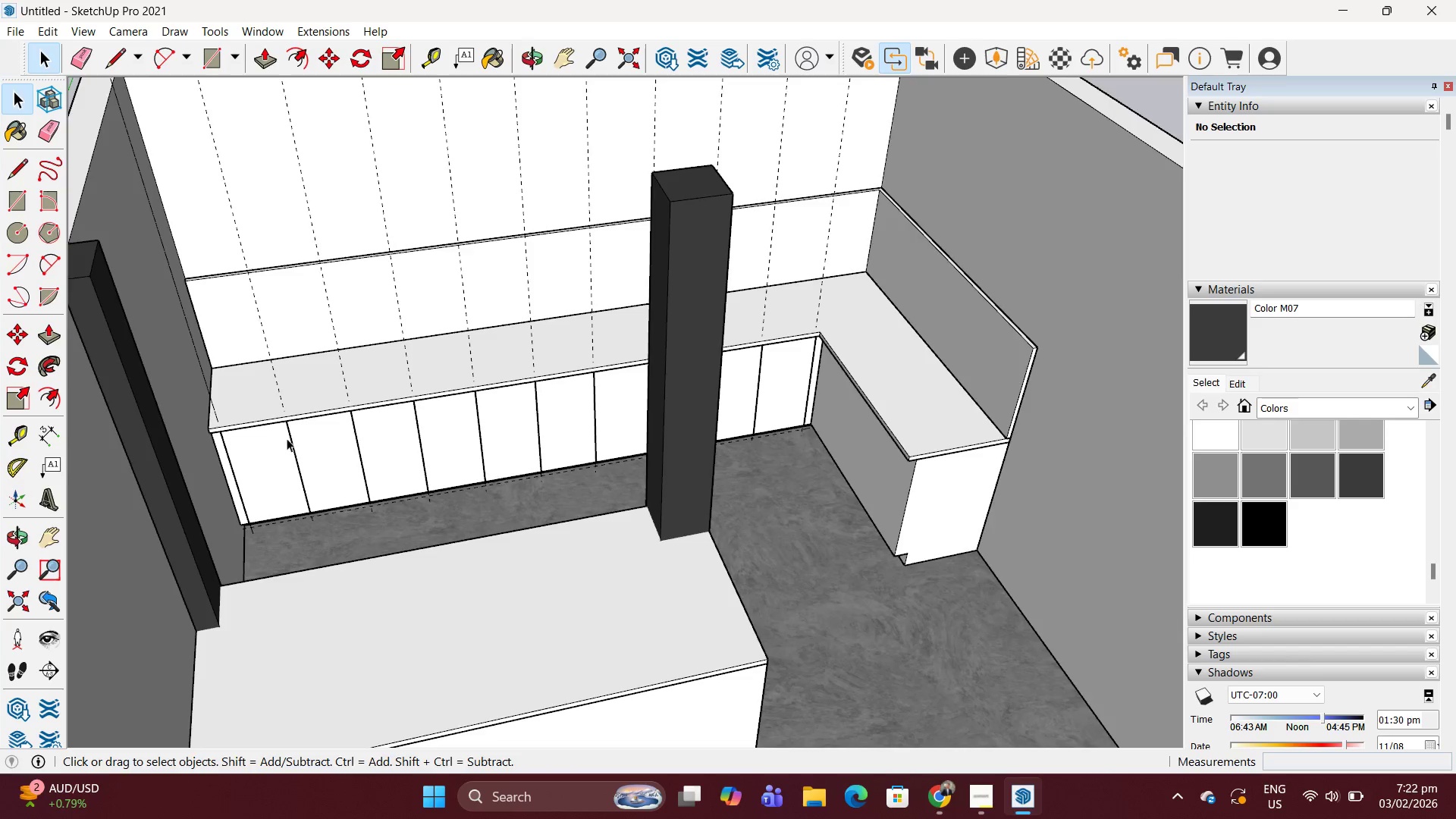 
key(Escape)
 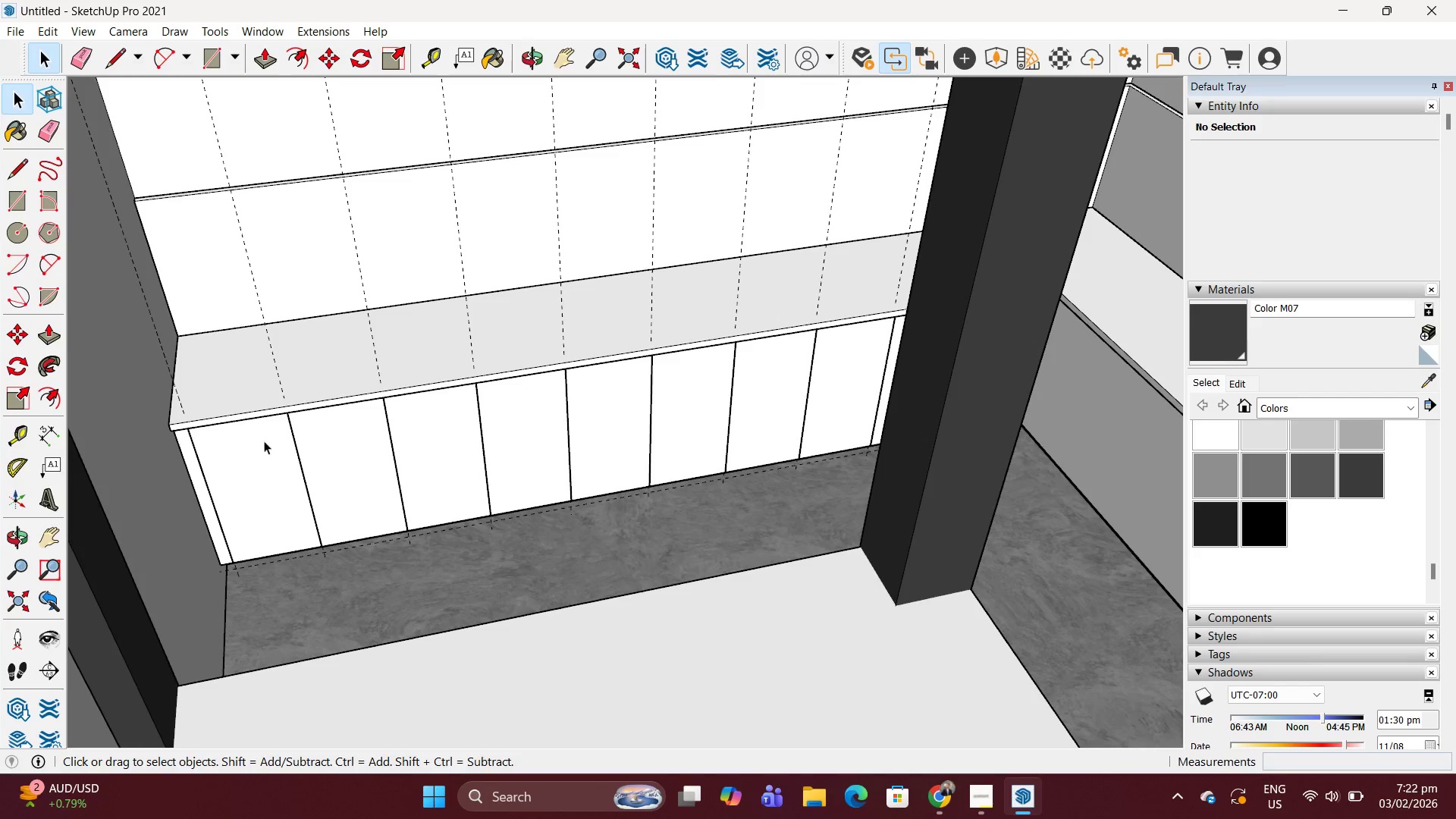 
key(Escape)
 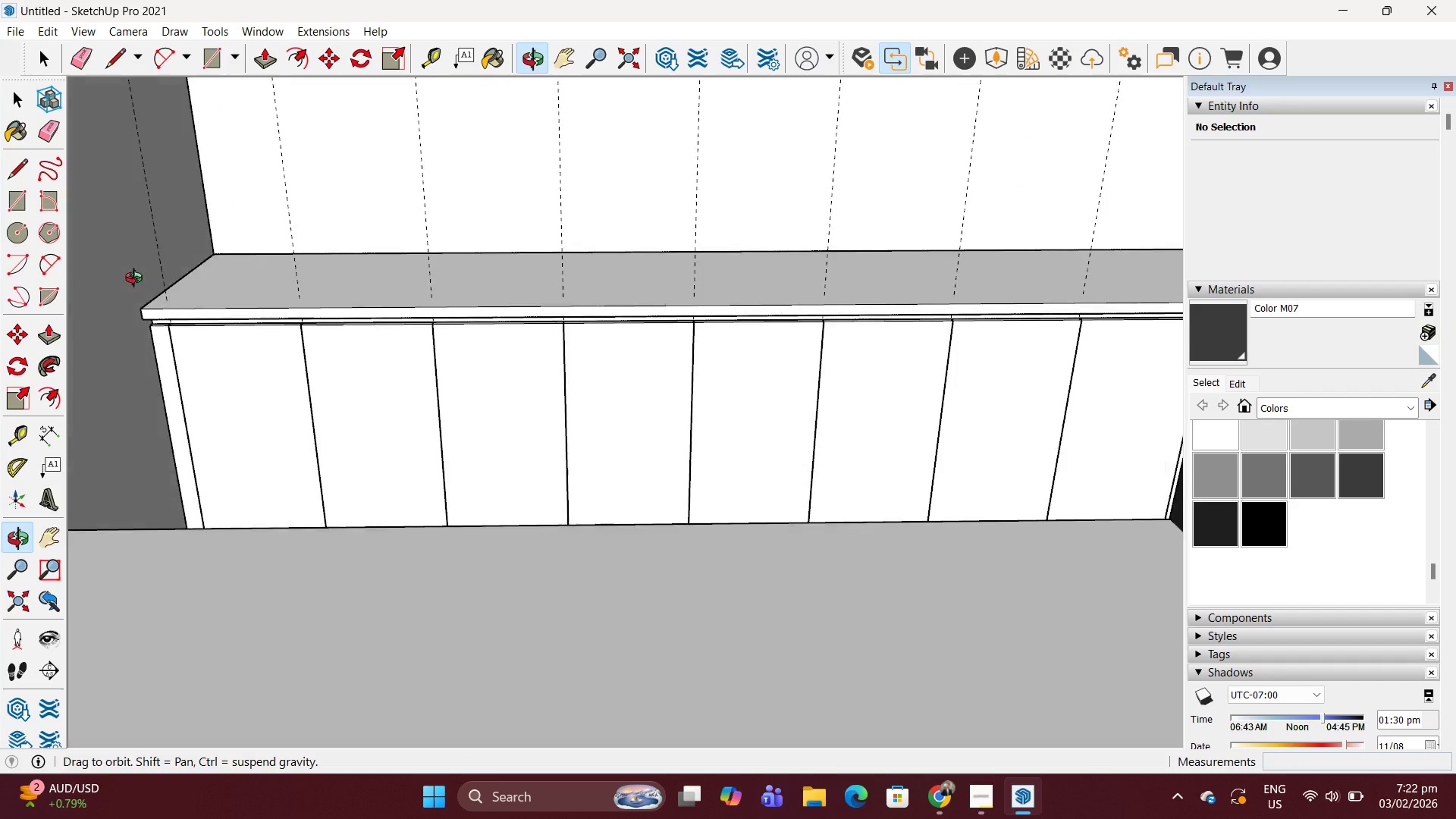 
scroll: coordinate [265, 424], scroll_direction: up, amount: 7.0
 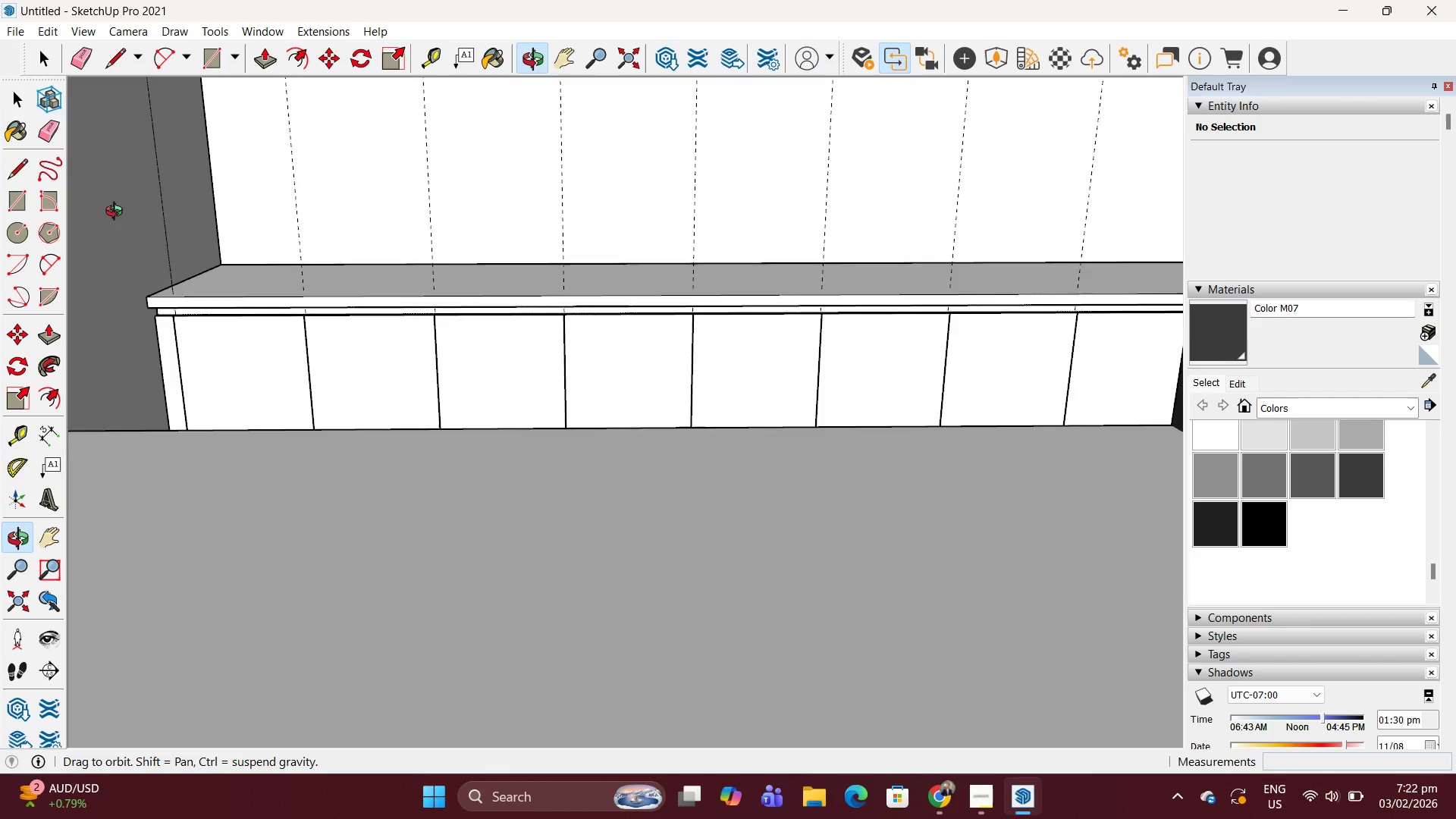 
scroll: coordinate [465, 288], scroll_direction: down, amount: 10.0
 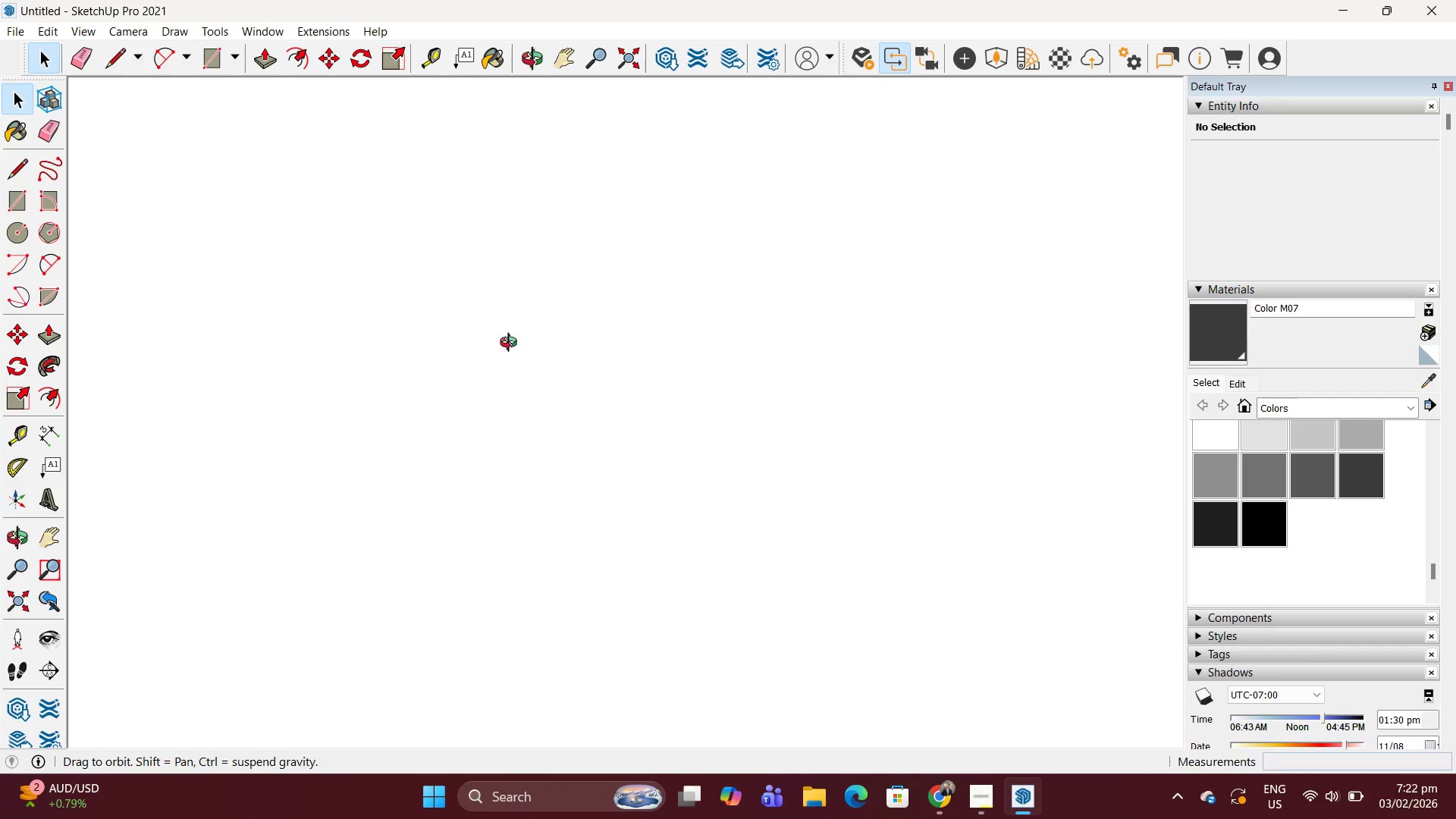 
key(Space)
 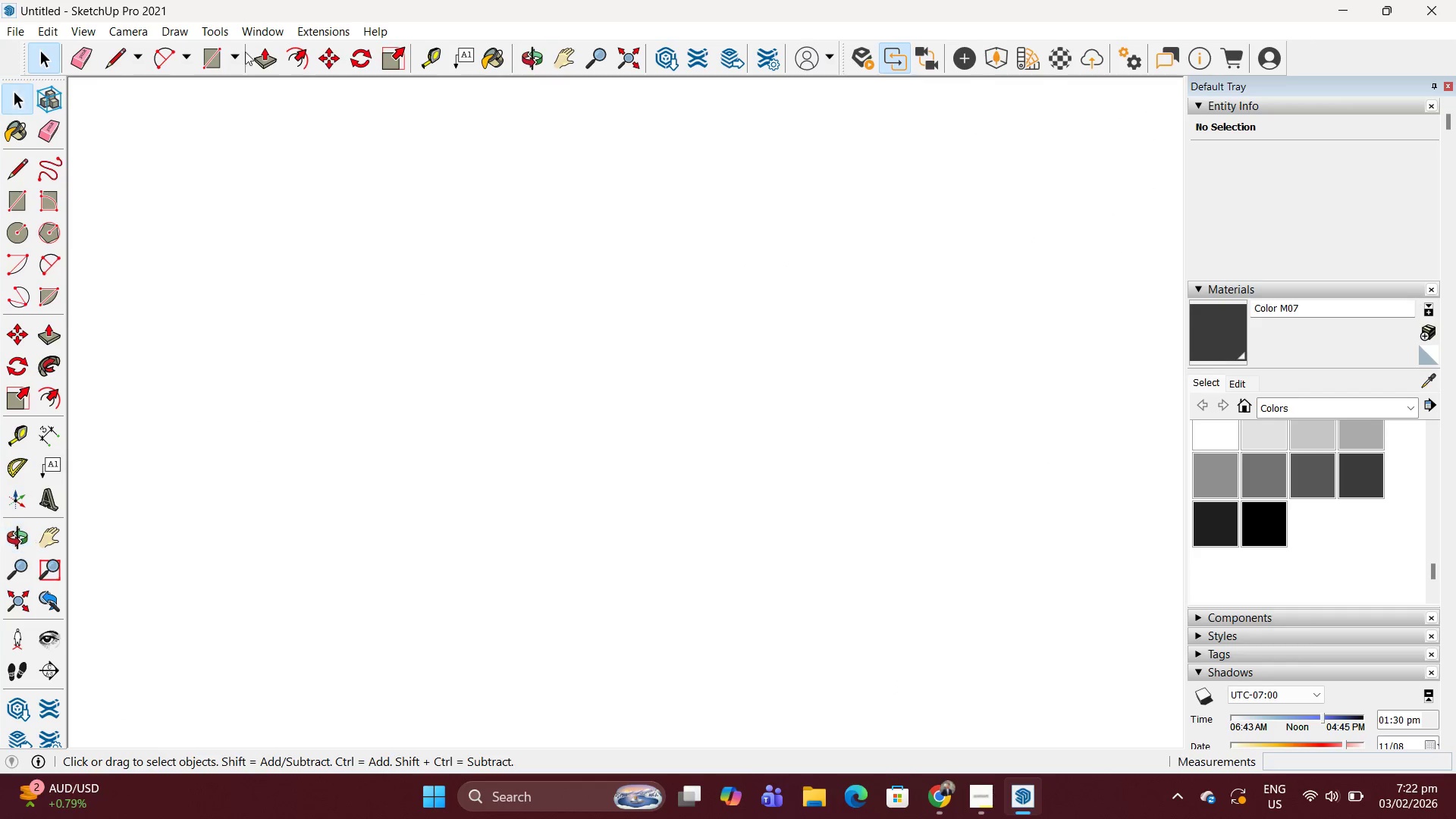 
key(Escape)
 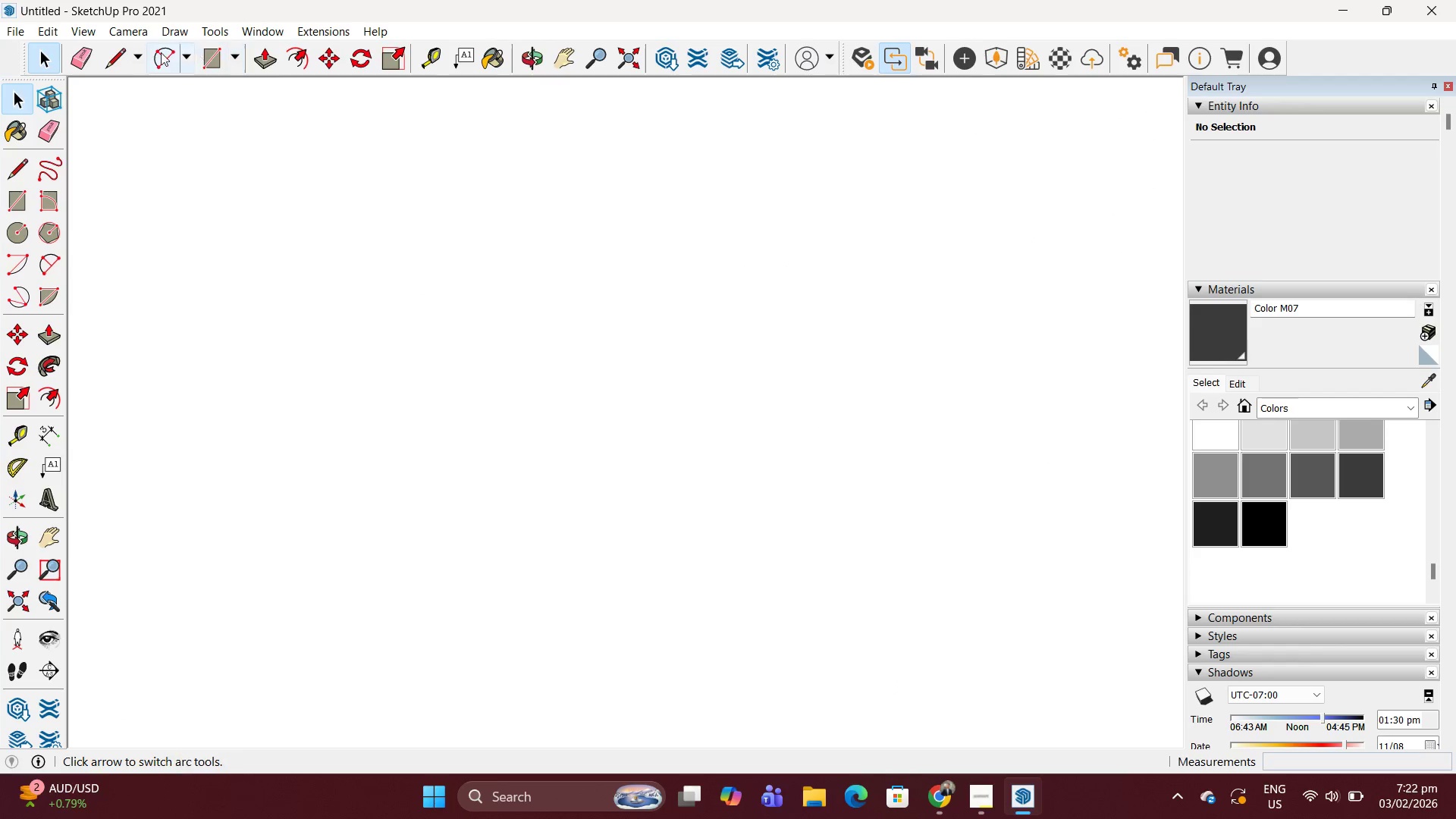 
key(Escape)
 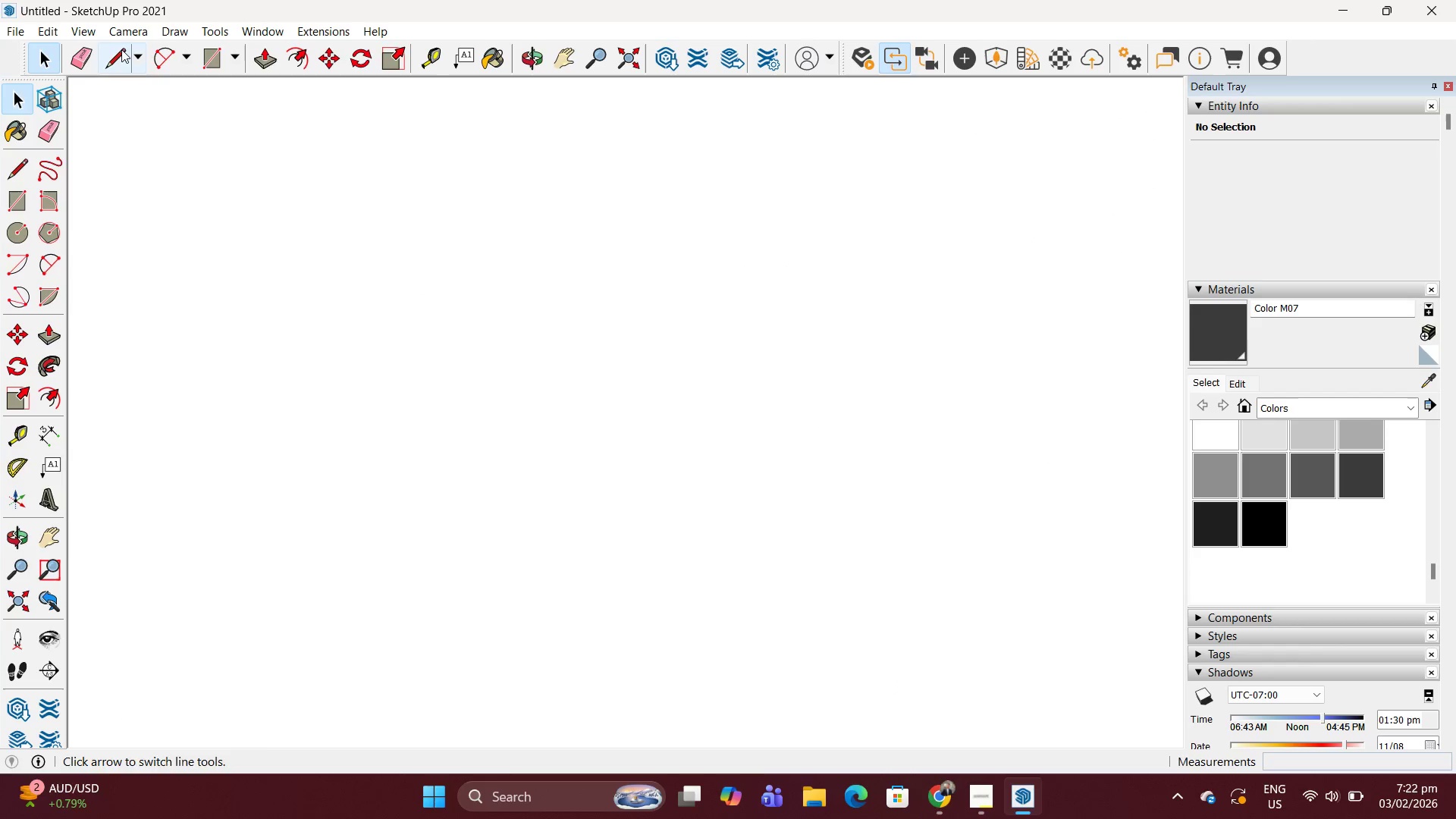 
scroll: coordinate [50, 36], scroll_direction: up, amount: 13.0
 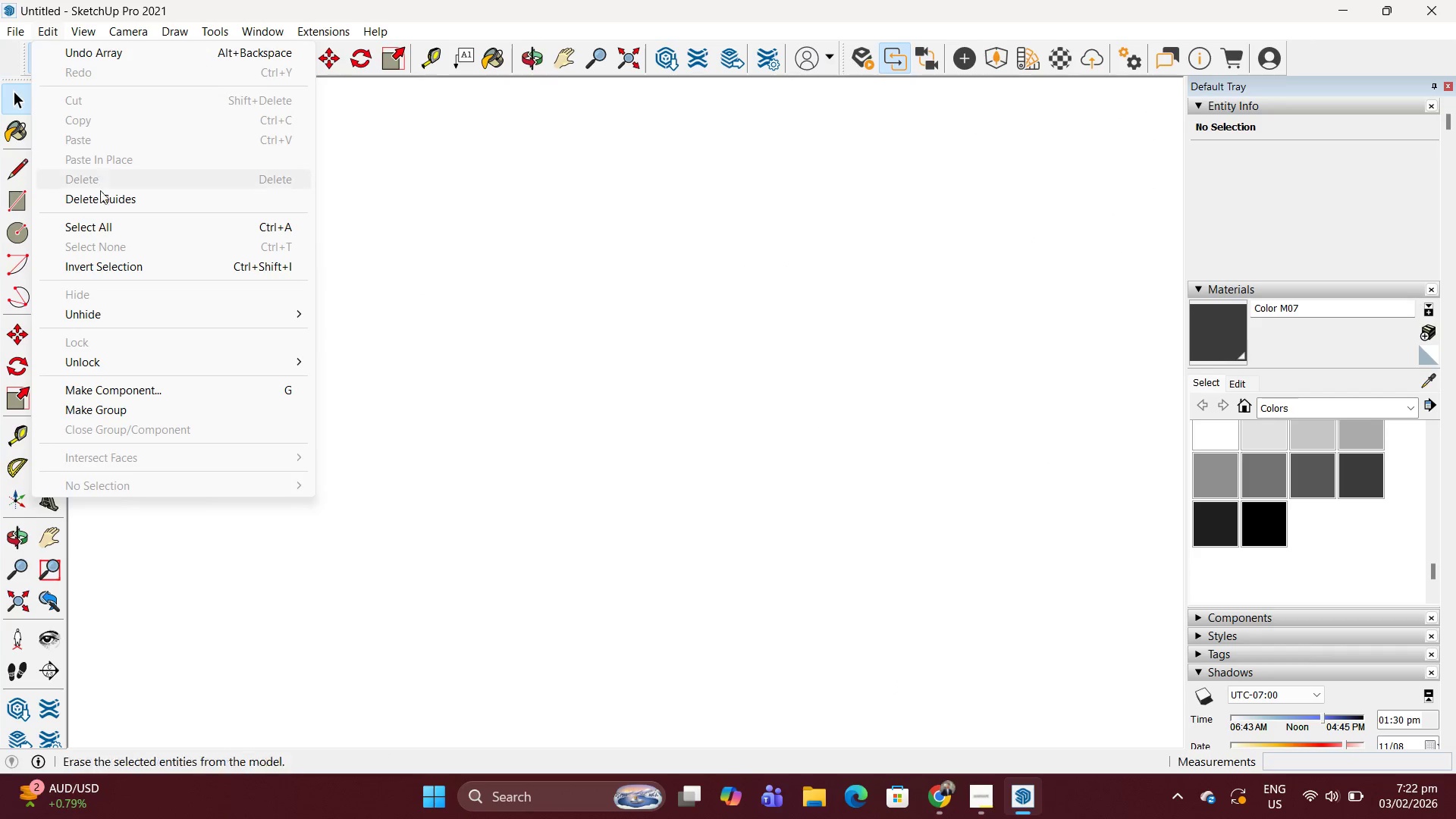 
left_click([103, 206])
 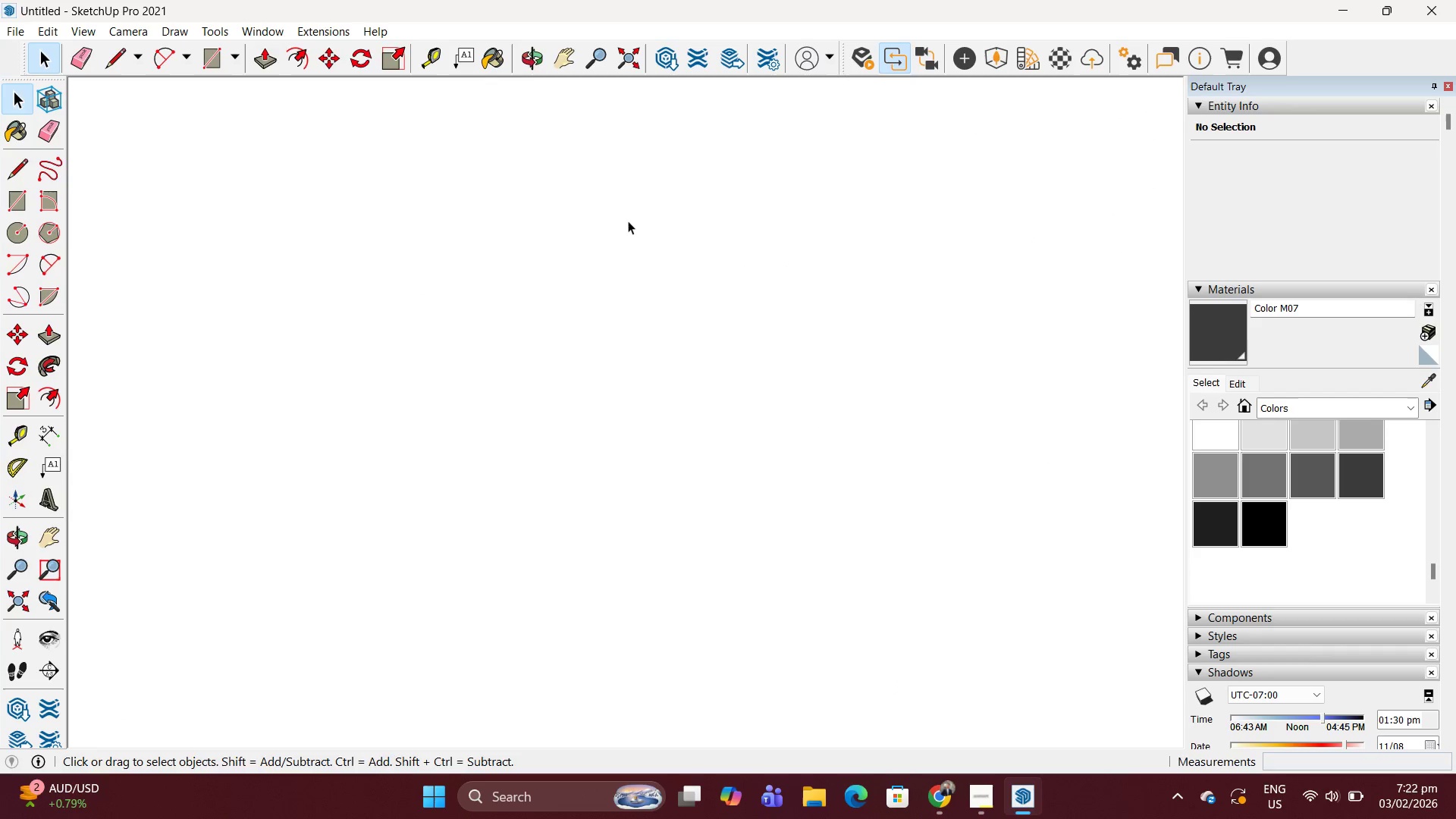 
scroll: coordinate [659, 264], scroll_direction: up, amount: 63.0
 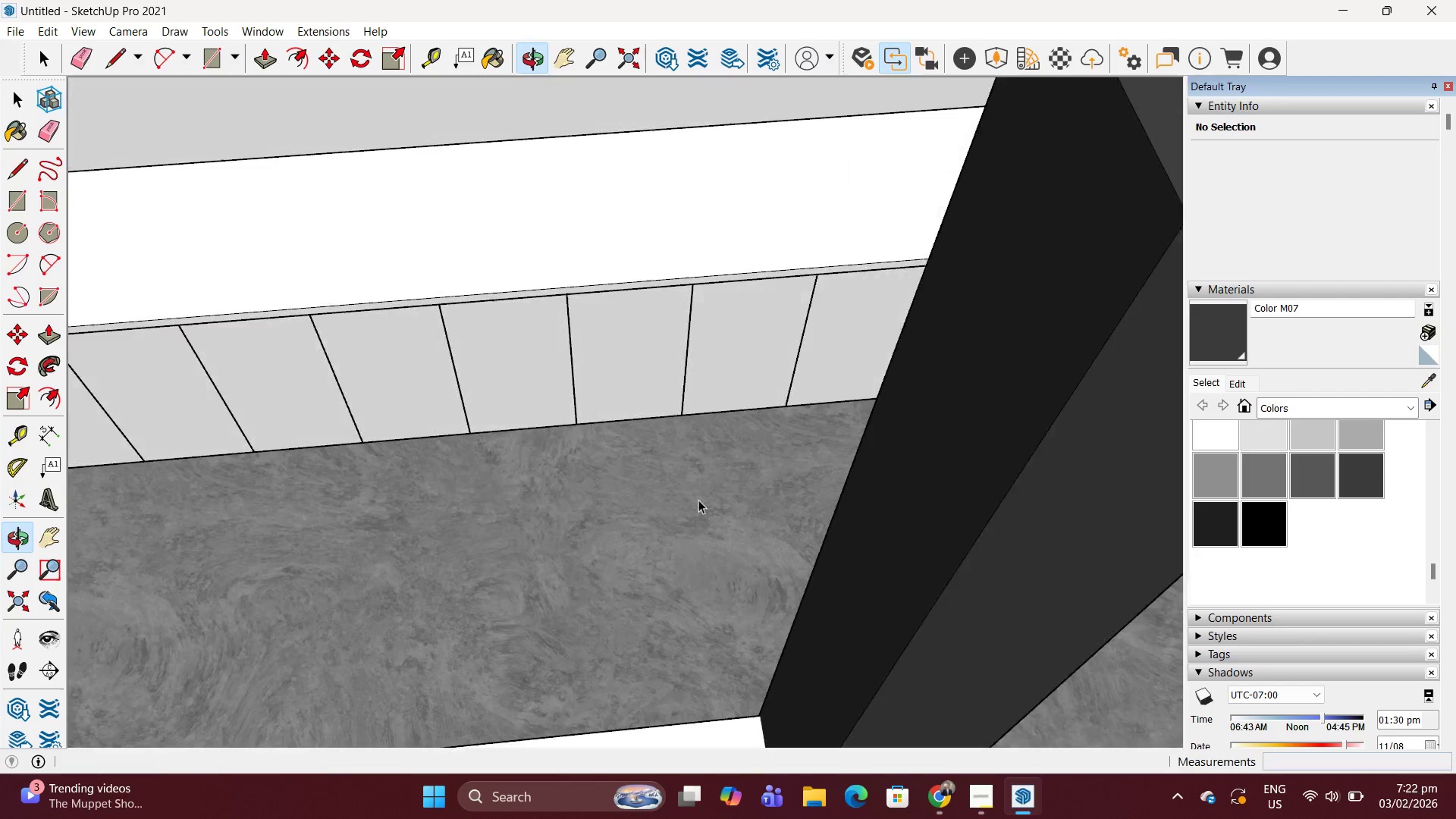 
scroll: coordinate [501, 333], scroll_direction: down, amount: 17.0
 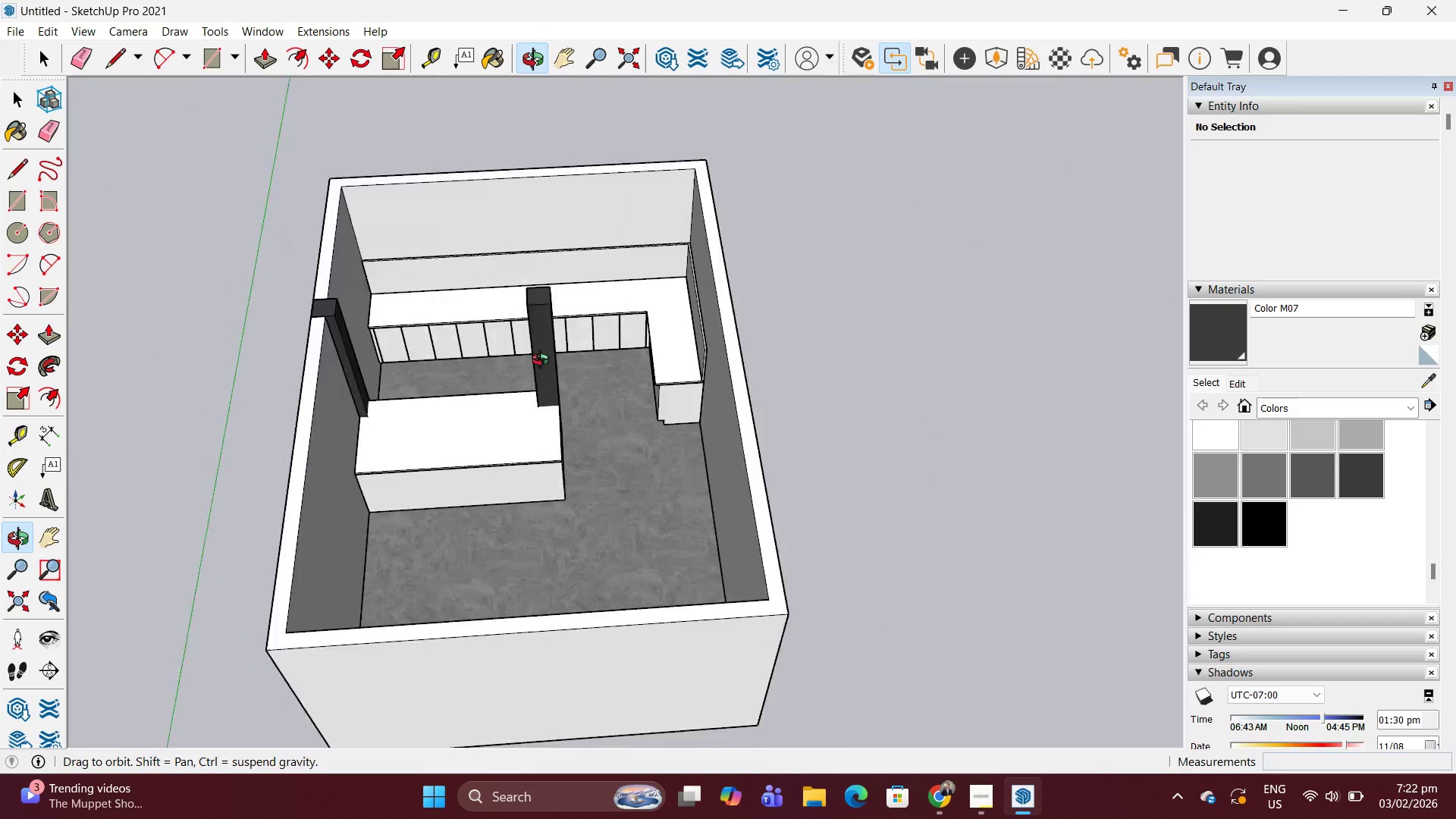 
scroll: coordinate [657, 337], scroll_direction: up, amount: 24.0
 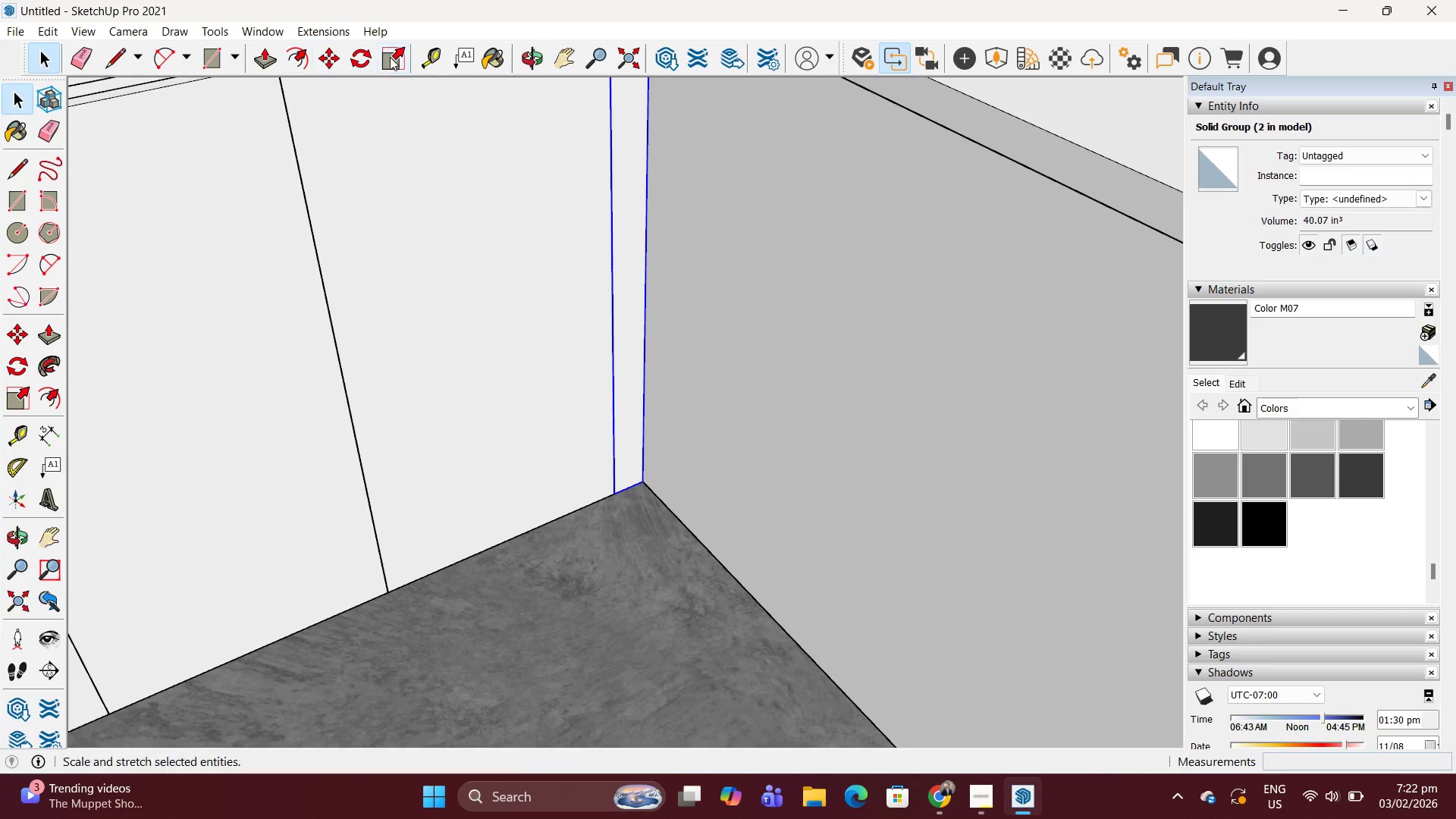 
left_click([363, 62])
 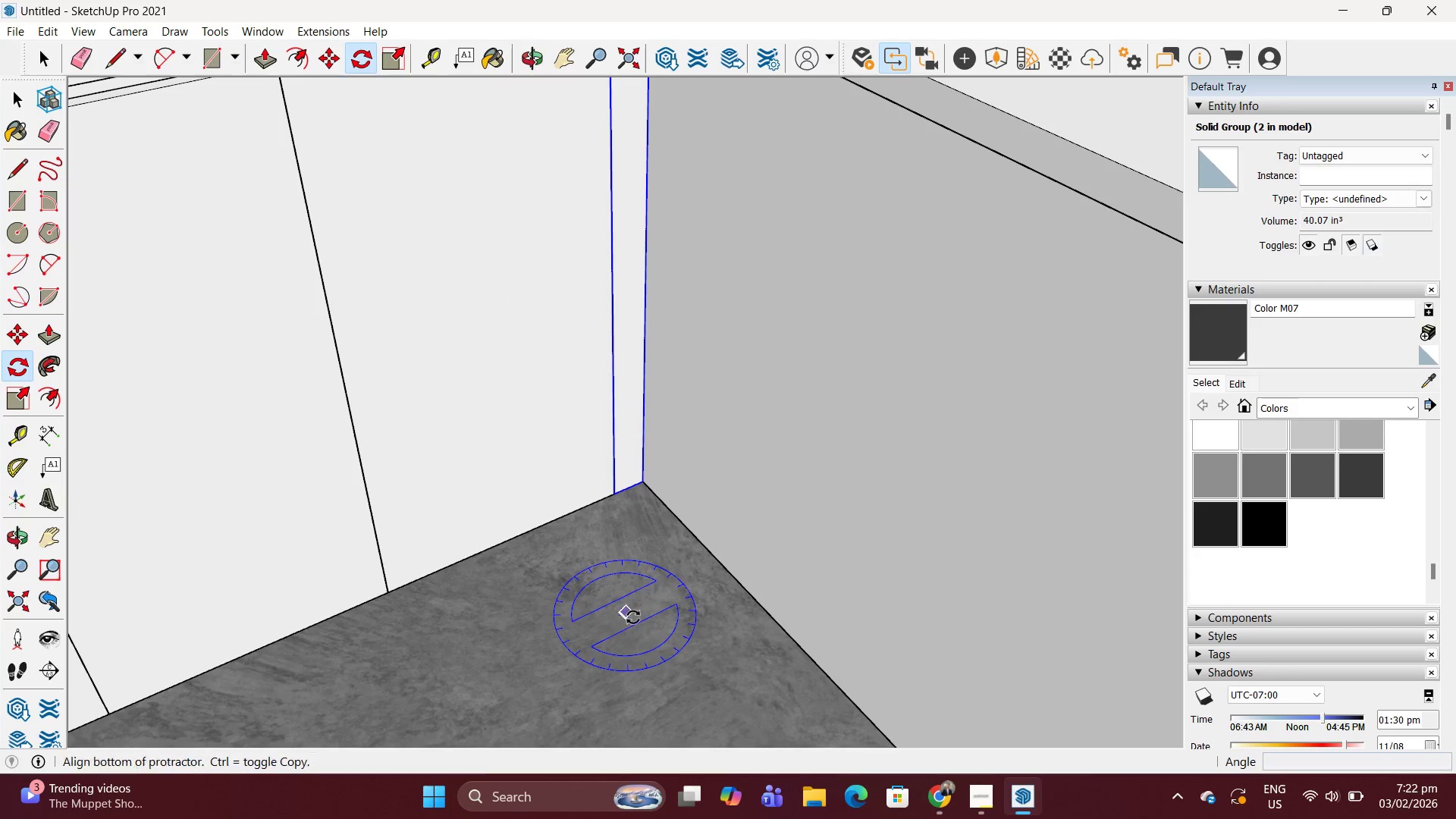 
double_click([640, 628])
 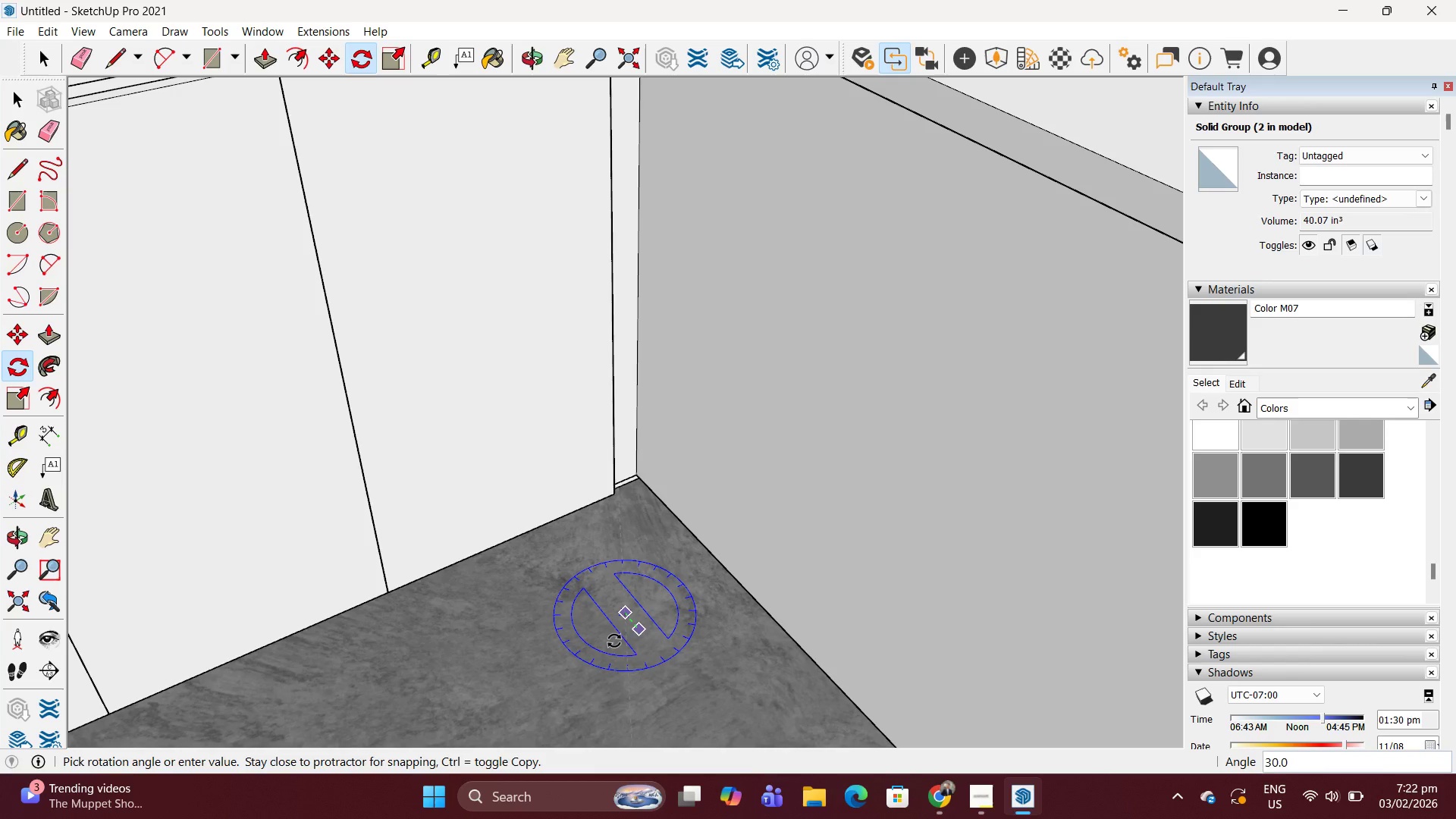 
key(Control+ControlLeft)
 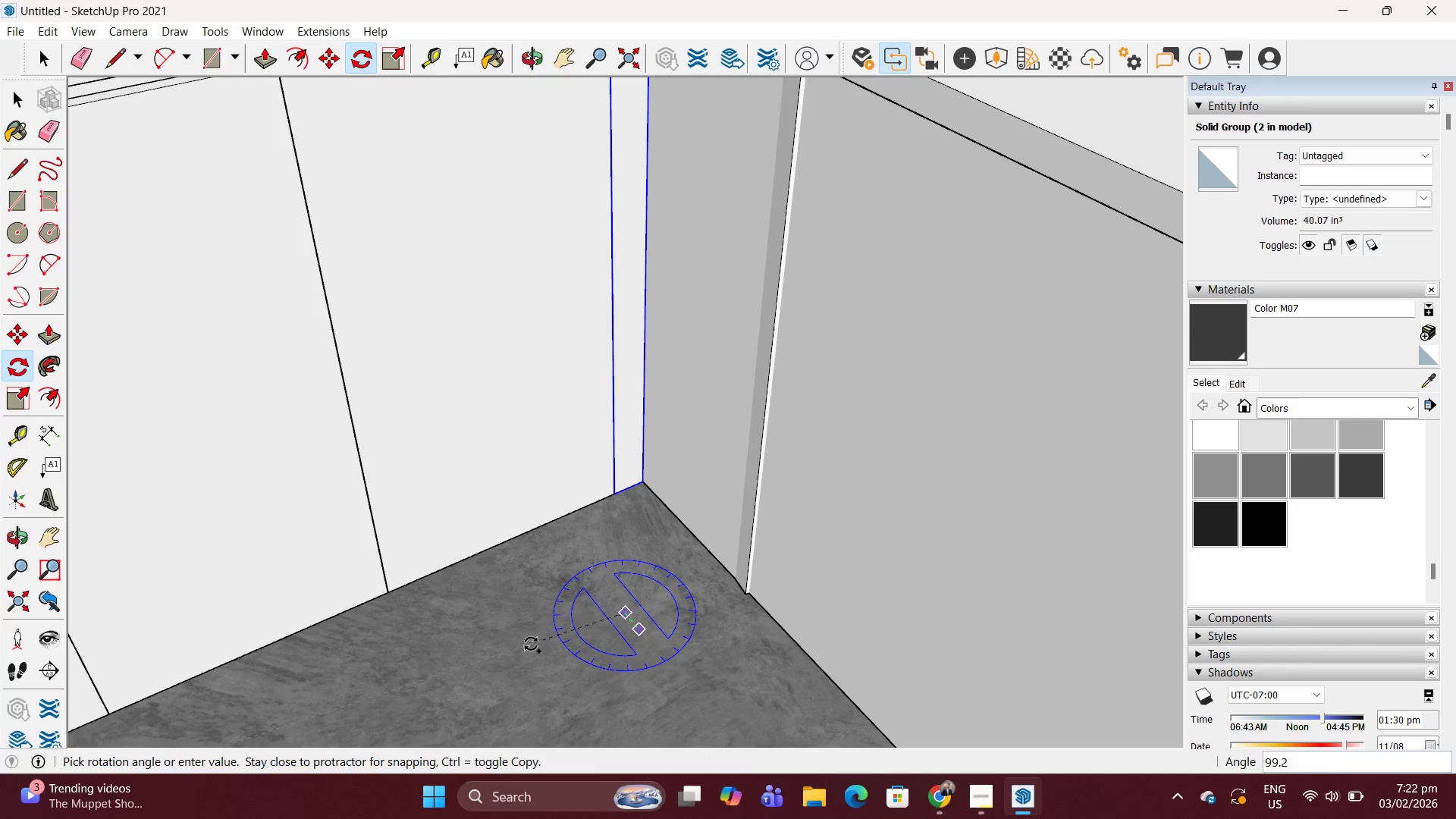 
left_click([529, 656])
 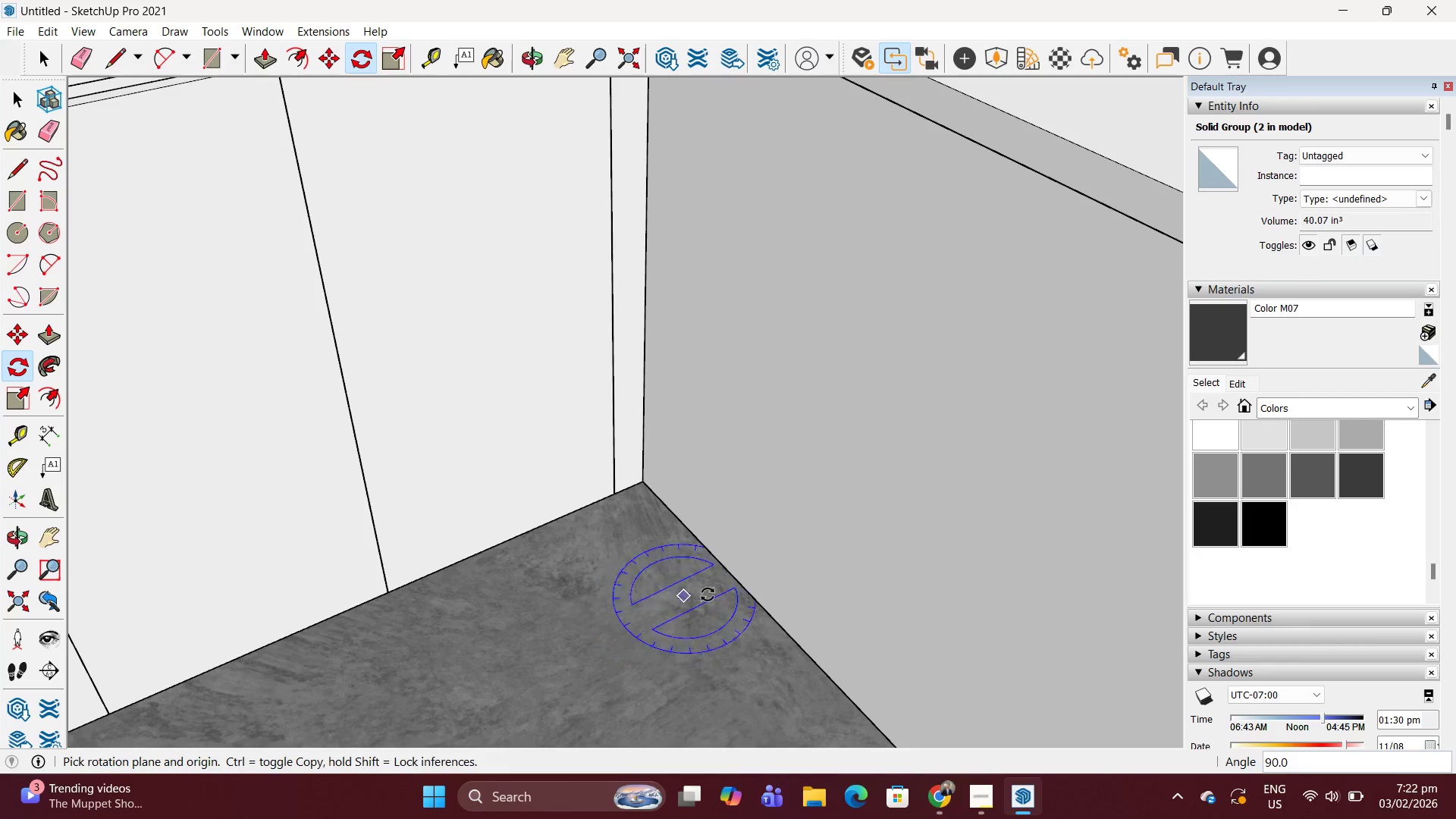 
left_click([621, 615])
 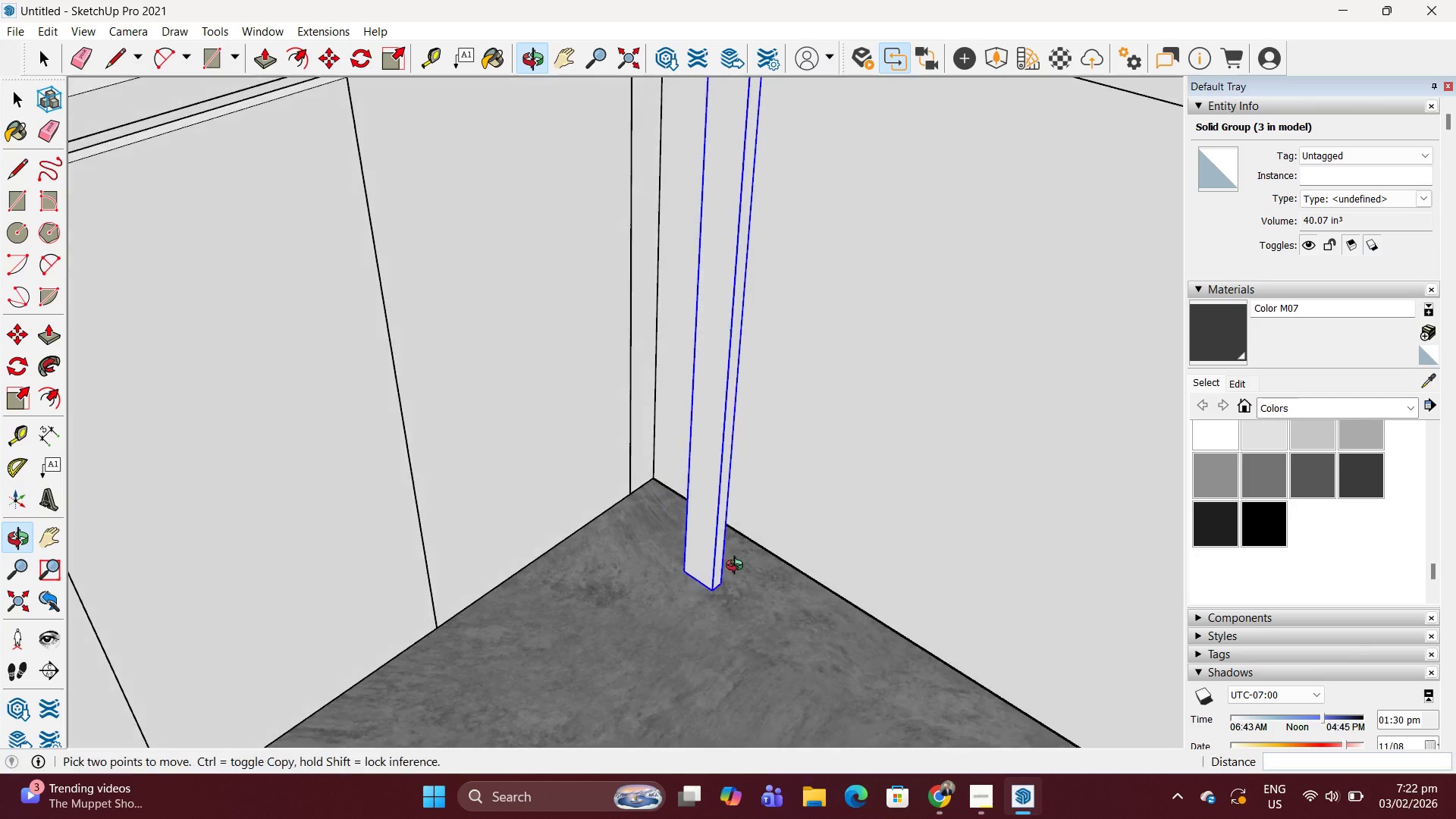 
scroll: coordinate [703, 570], scroll_direction: up, amount: 2.0
 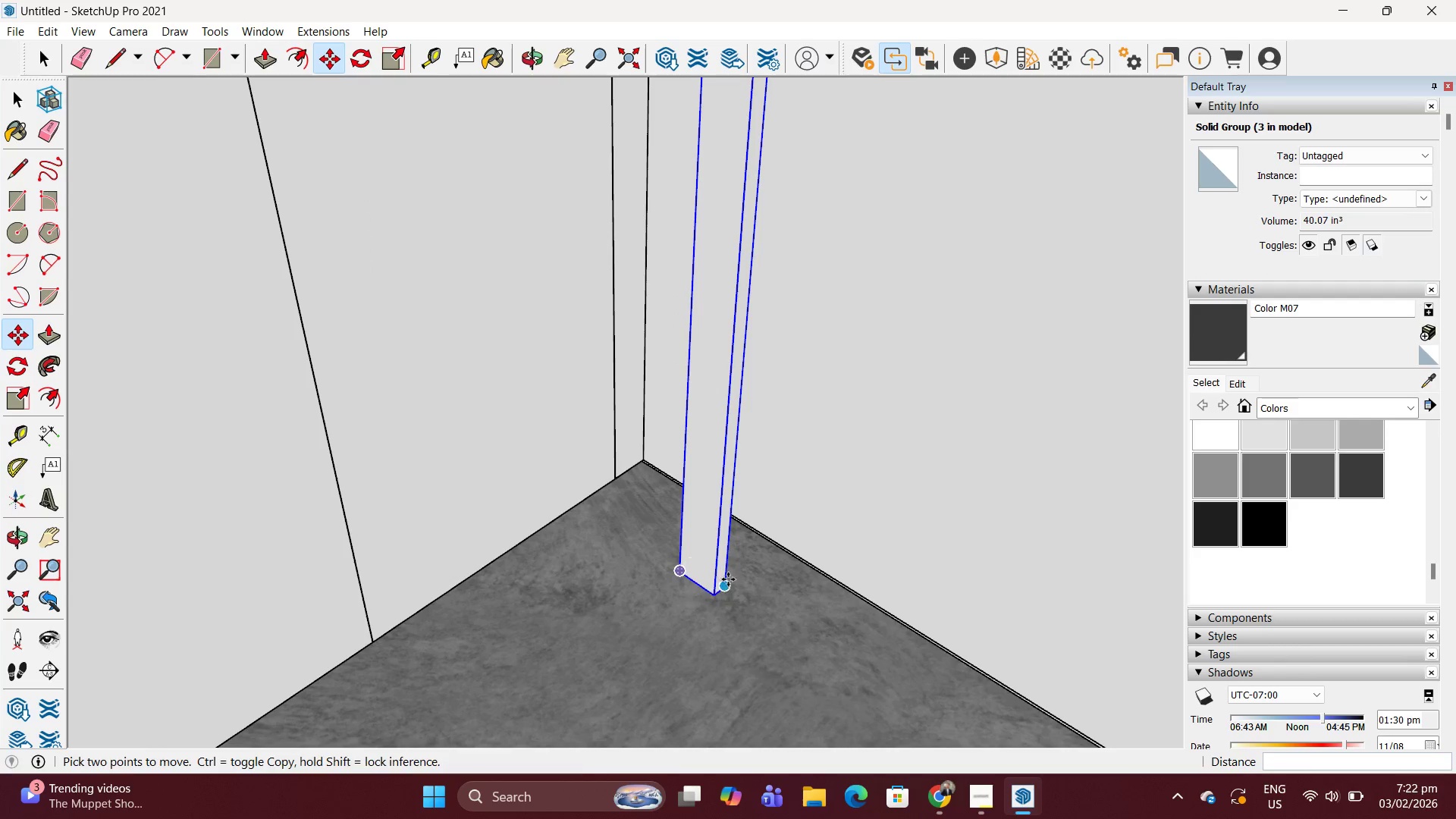 
left_click([728, 582])
 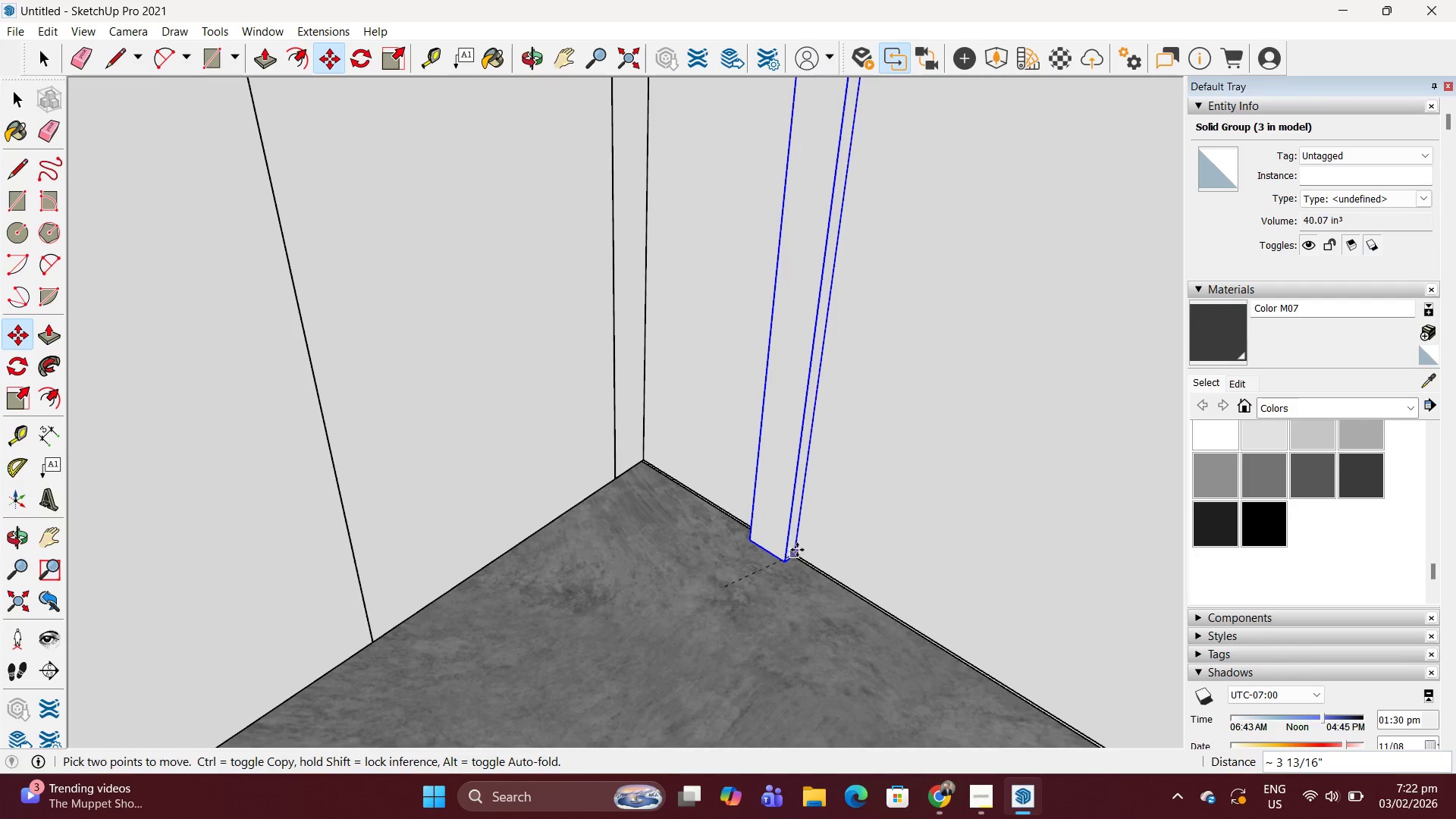 
hold_key(key=ShiftLeft, duration=0.67)
left_click([797, 550])
 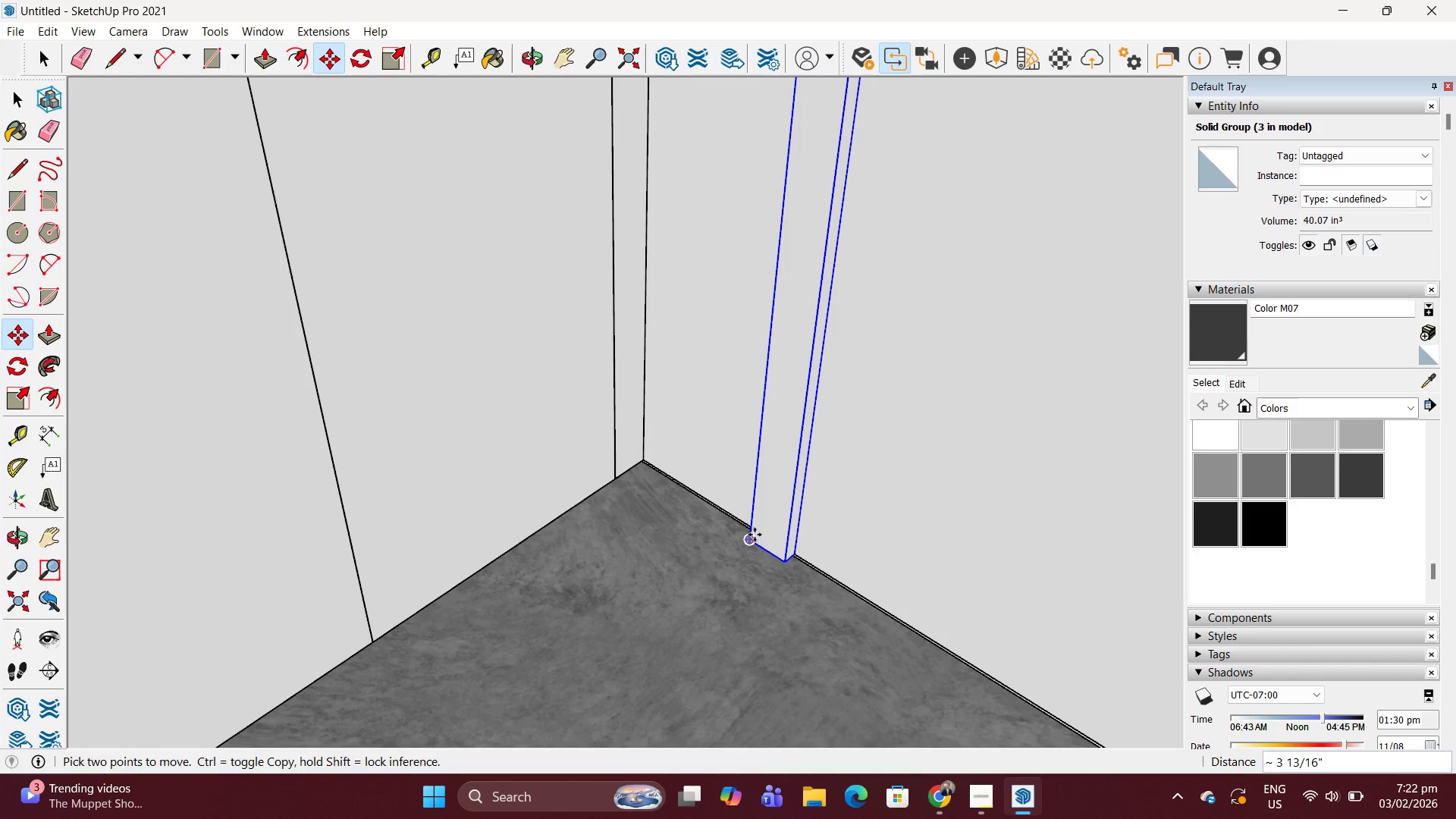 
left_click([755, 535])
 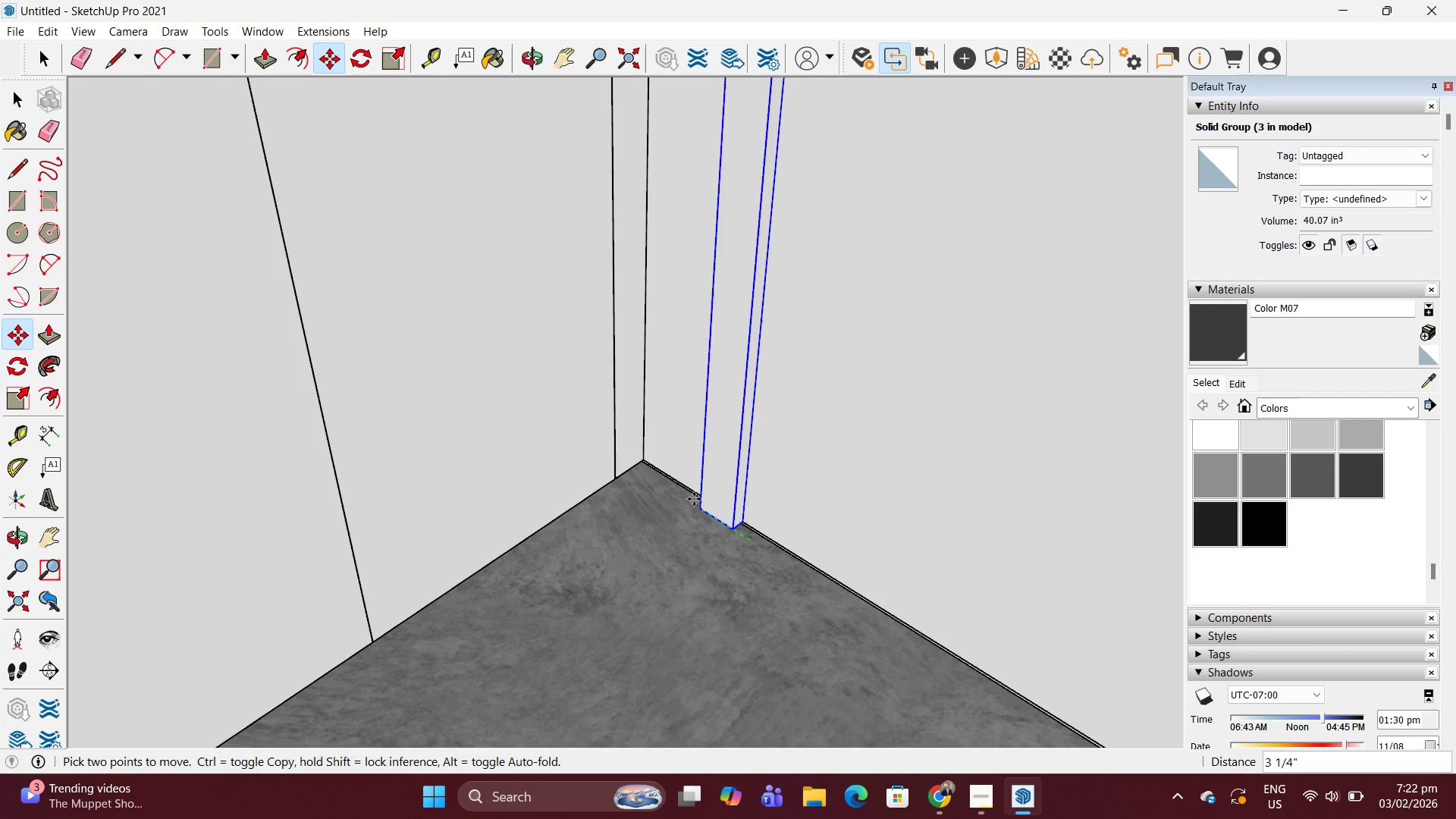 
hold_key(key=ShiftLeft, duration=1.52)
 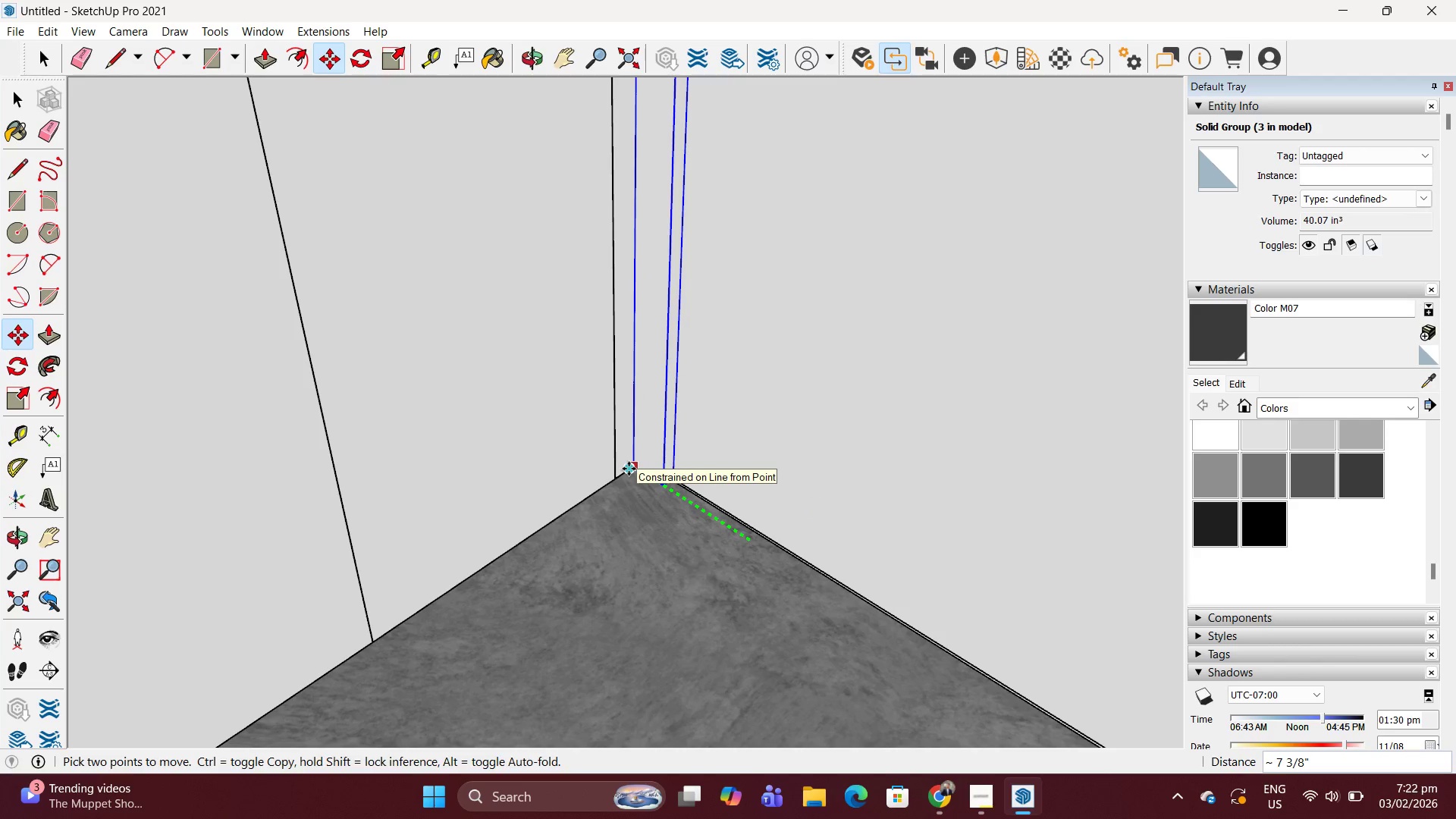 
hold_key(key=ShiftLeft, duration=1.53)
 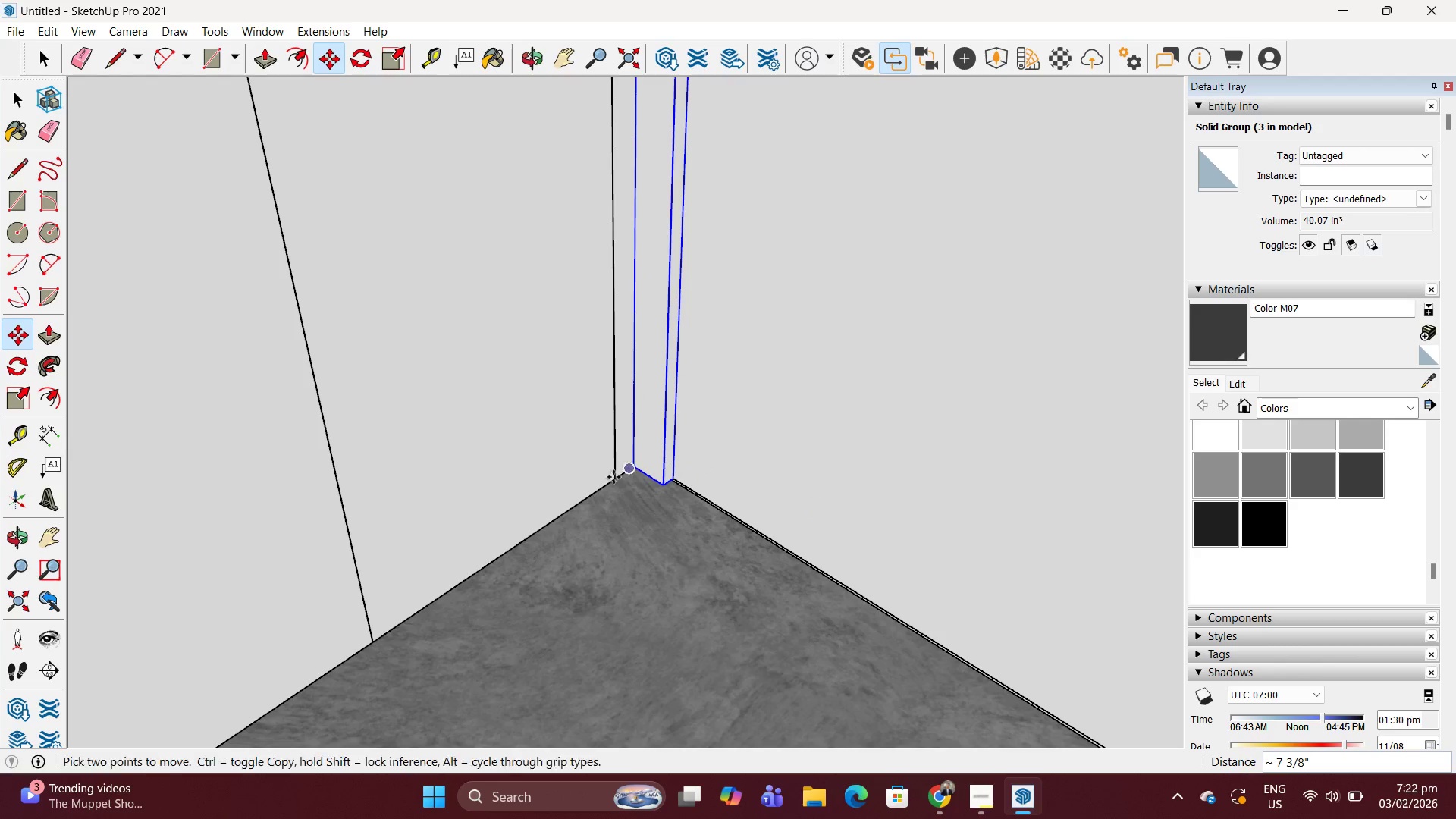 
hold_key(key=ShiftLeft, duration=0.59)
left_click([629, 469])
 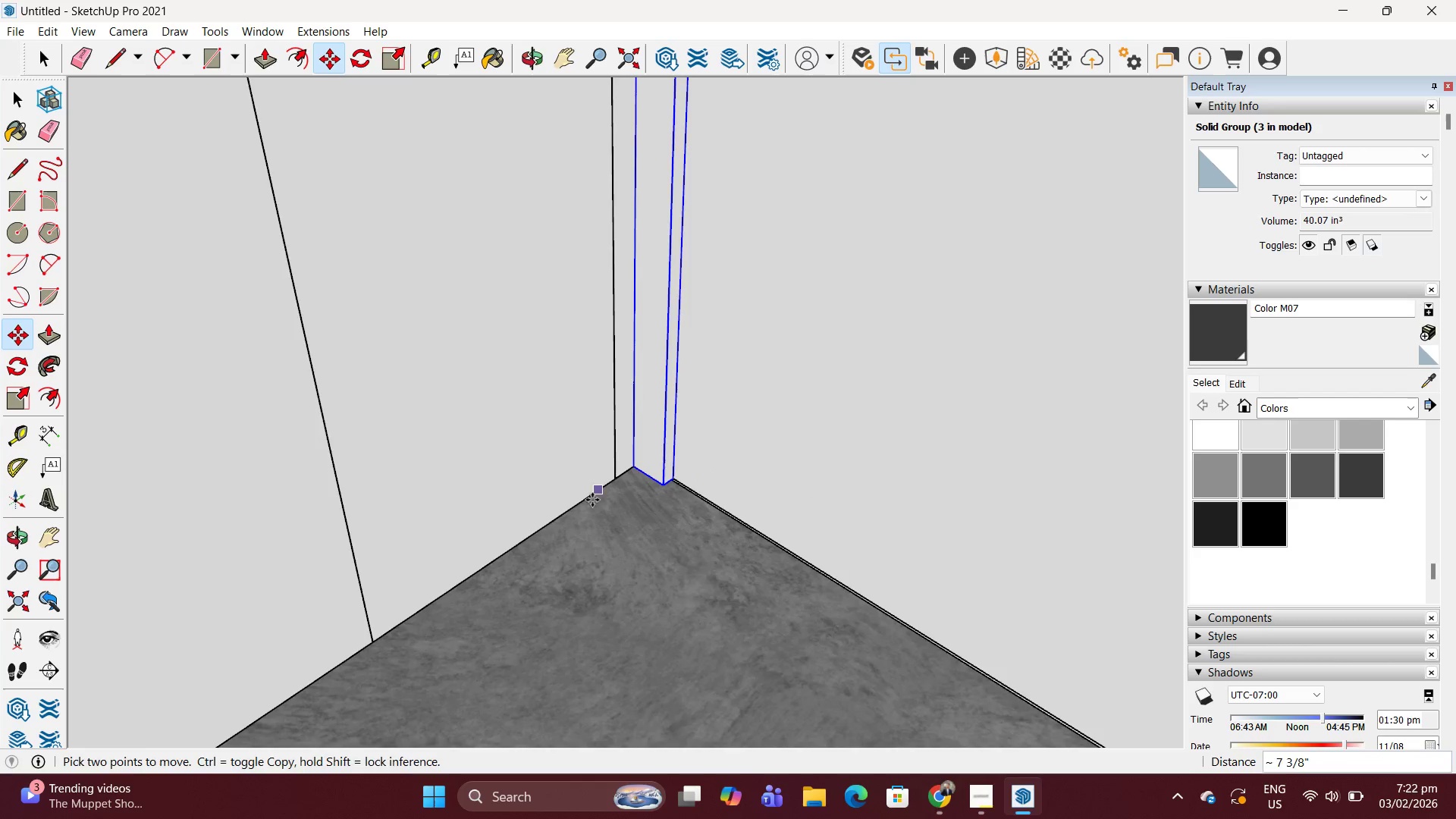 
scroll: coordinate [682, 562], scroll_direction: down, amount: 9.0
 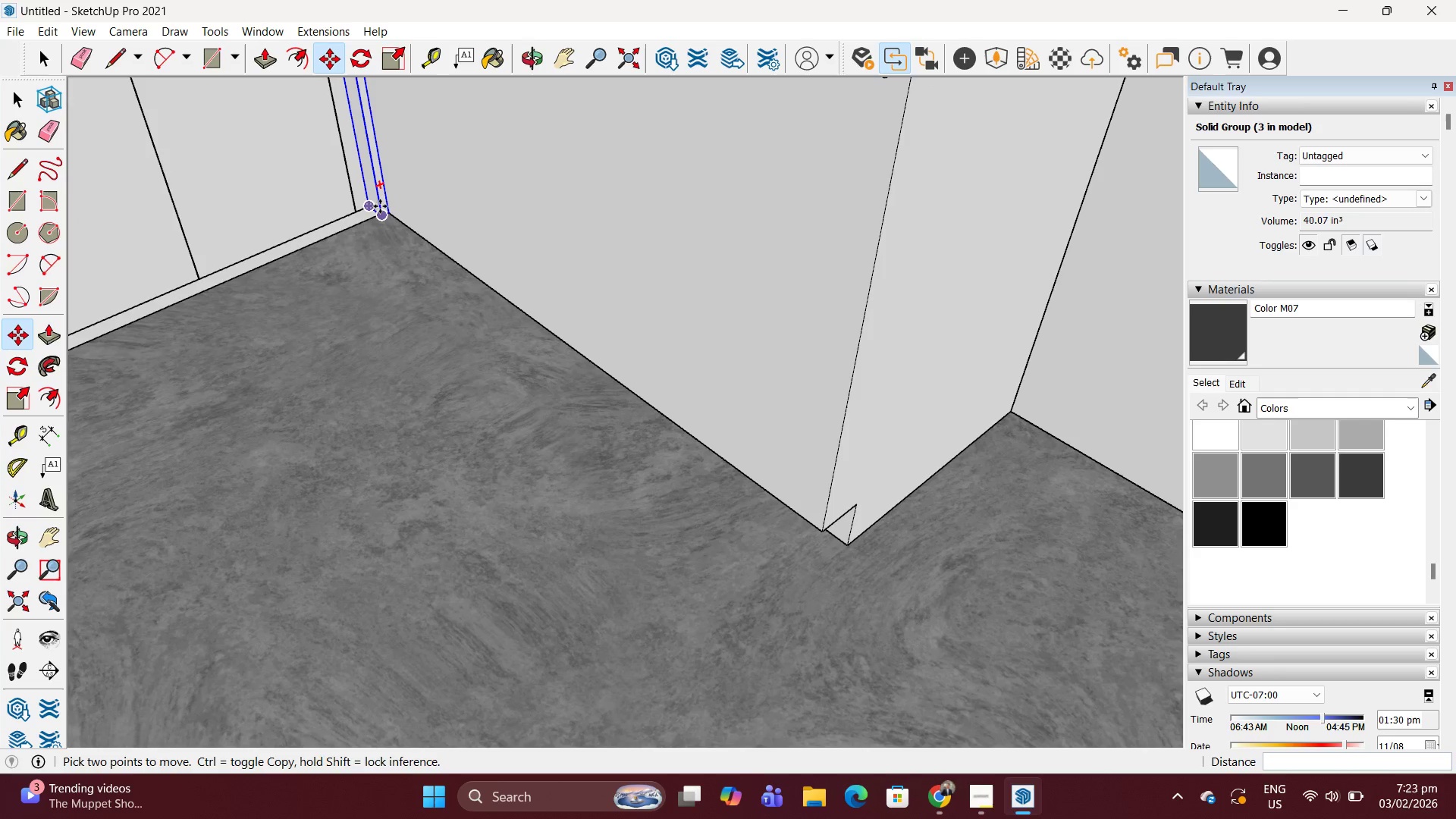 
left_click([392, 215])
 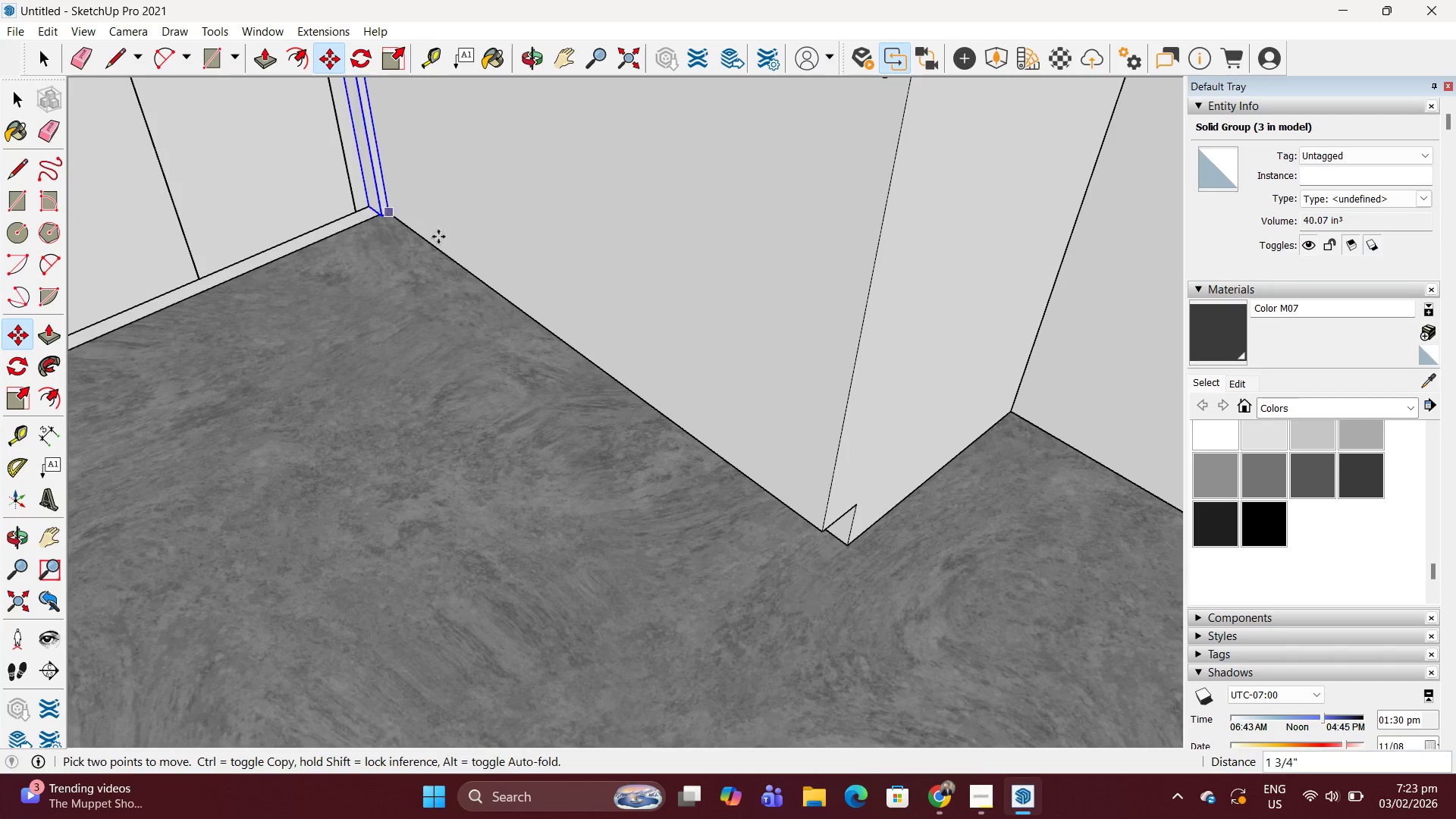 
key(Control+ControlLeft)
 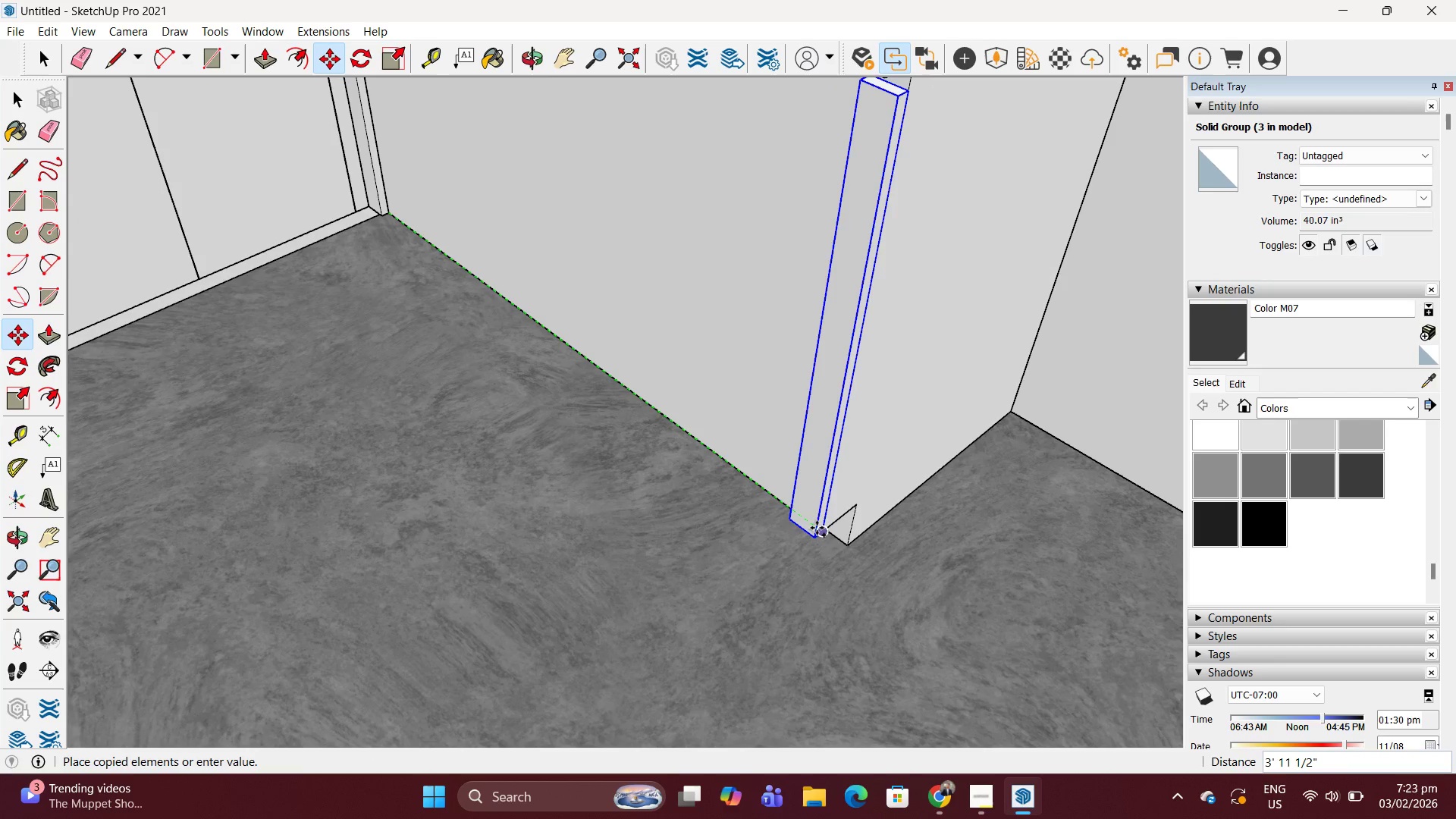 
left_click([817, 528])
 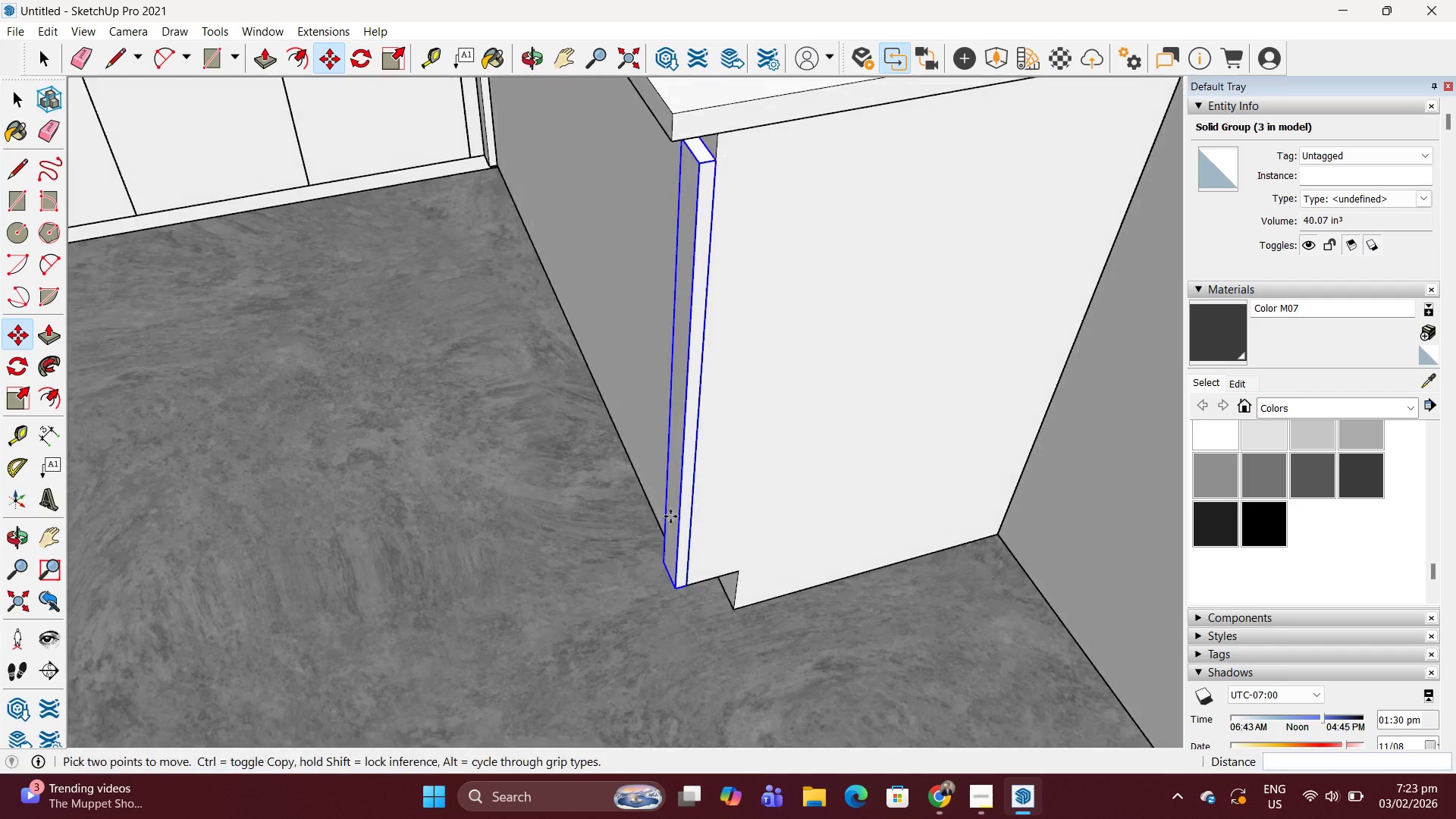 
scroll: coordinate [811, 362], scroll_direction: down, amount: 14.0
 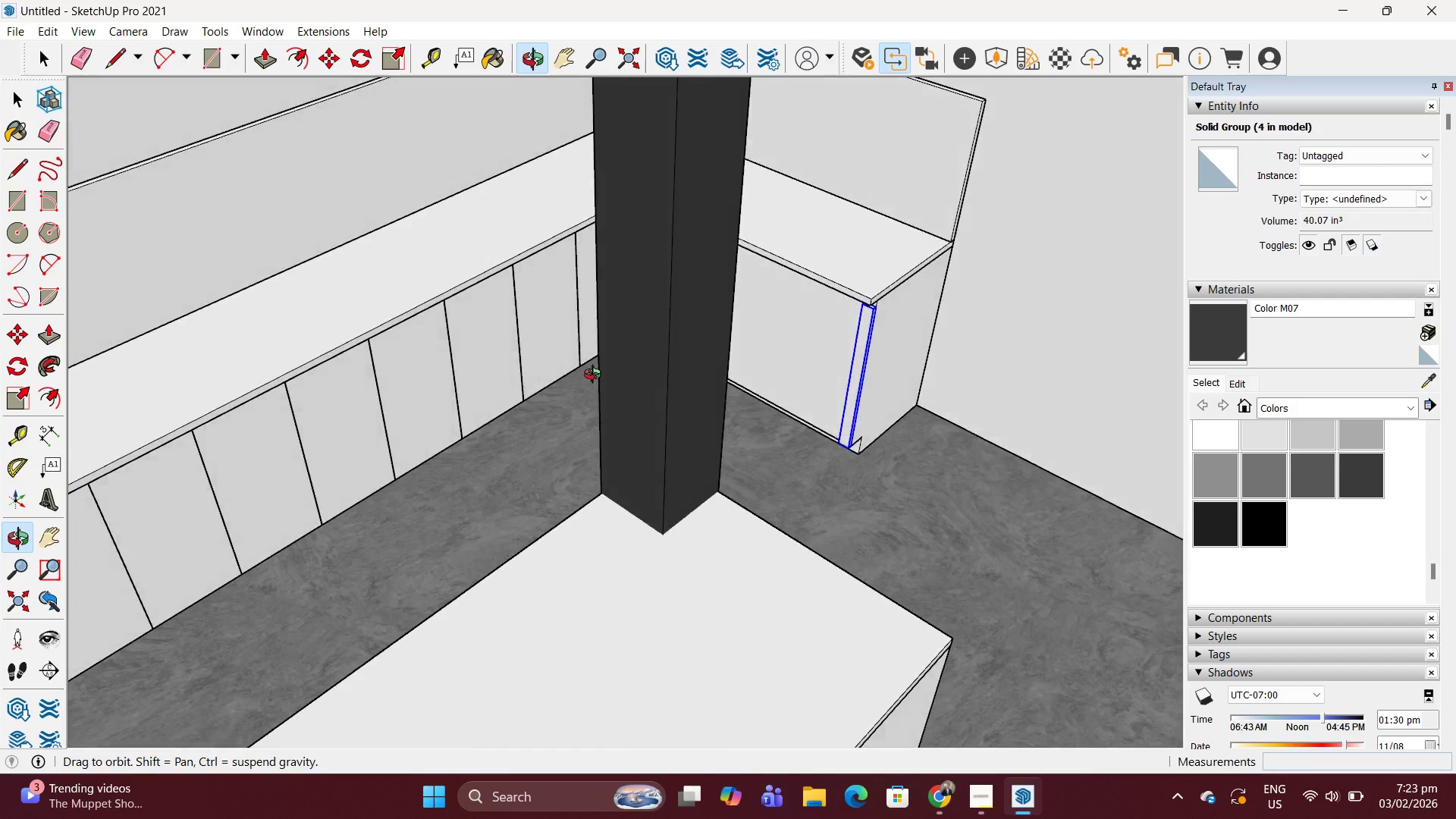 
scroll: coordinate [566, 286], scroll_direction: up, amount: 14.0
 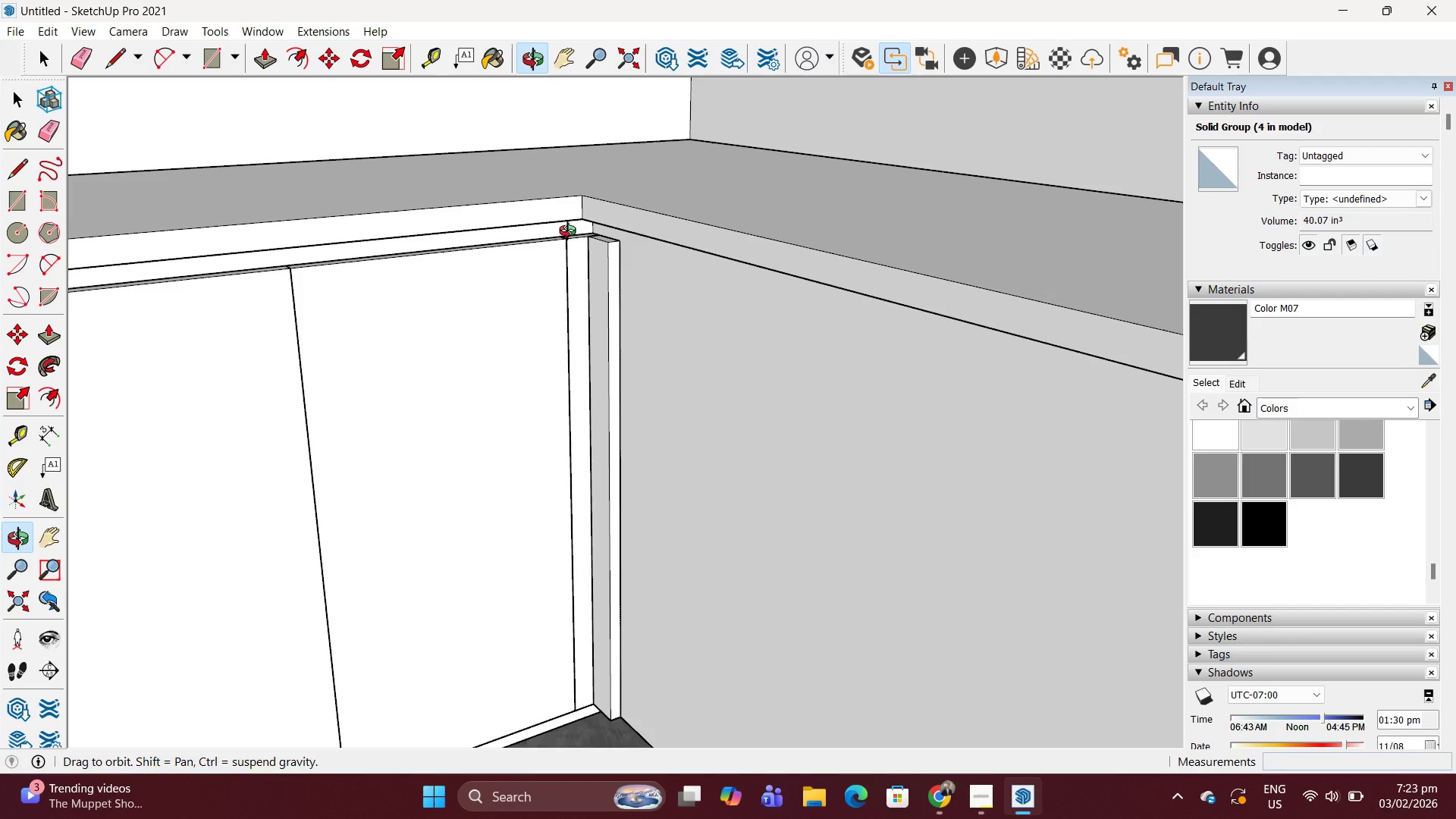 
wait(7.42)
 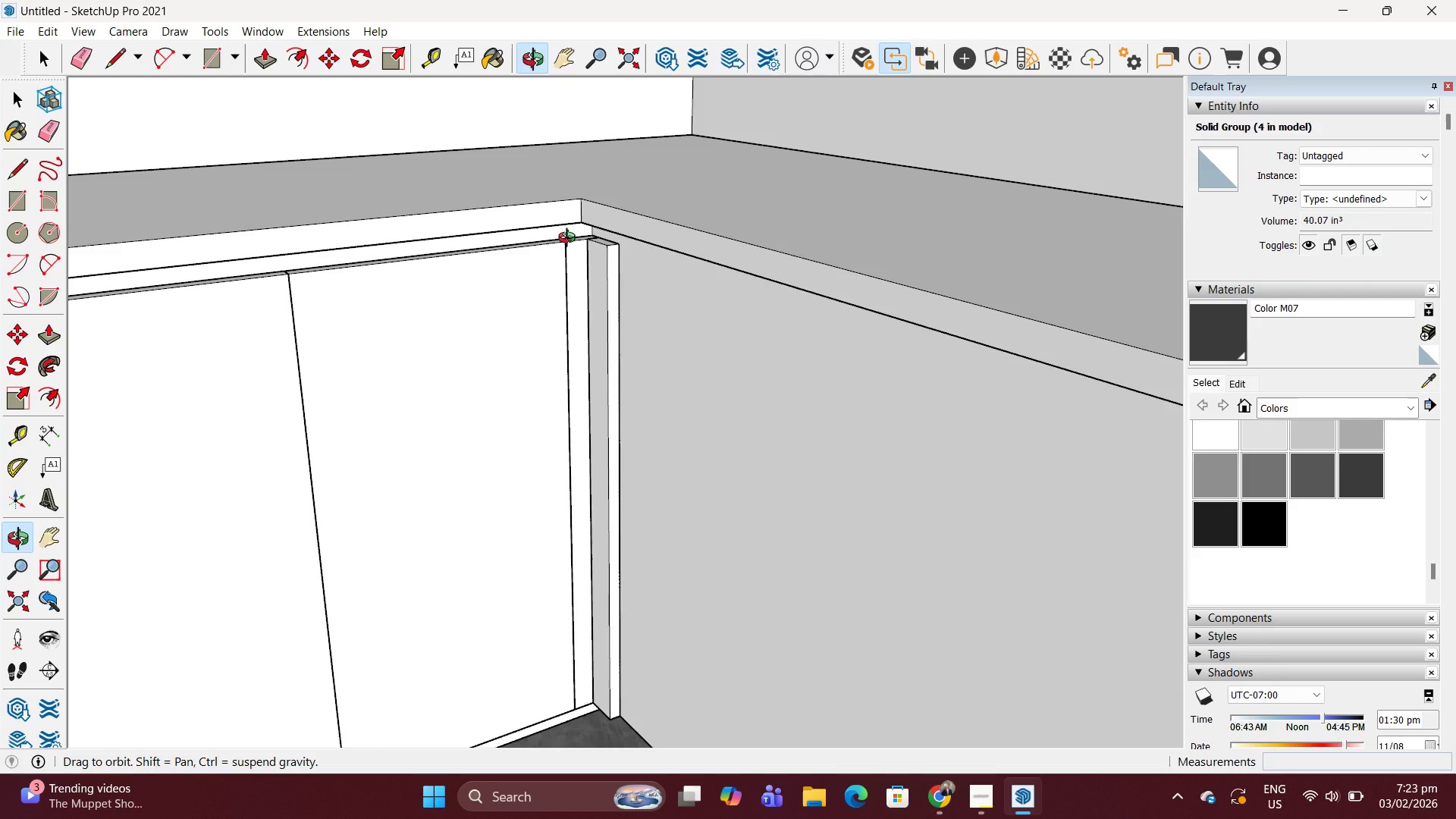 
scroll: coordinate [394, 377], scroll_direction: down, amount: 11.0
 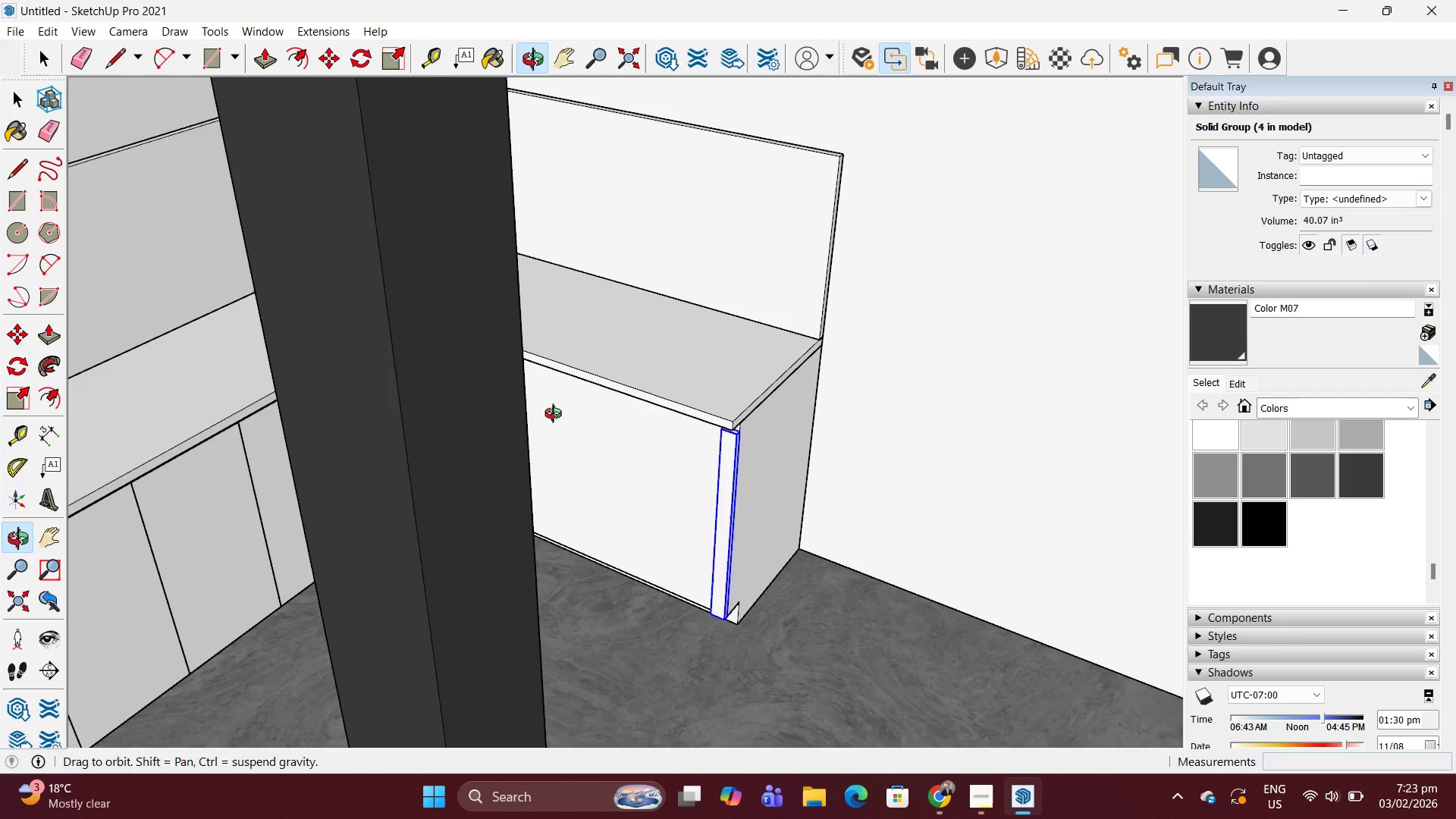 
scroll: coordinate [519, 411], scroll_direction: up, amount: 4.0
 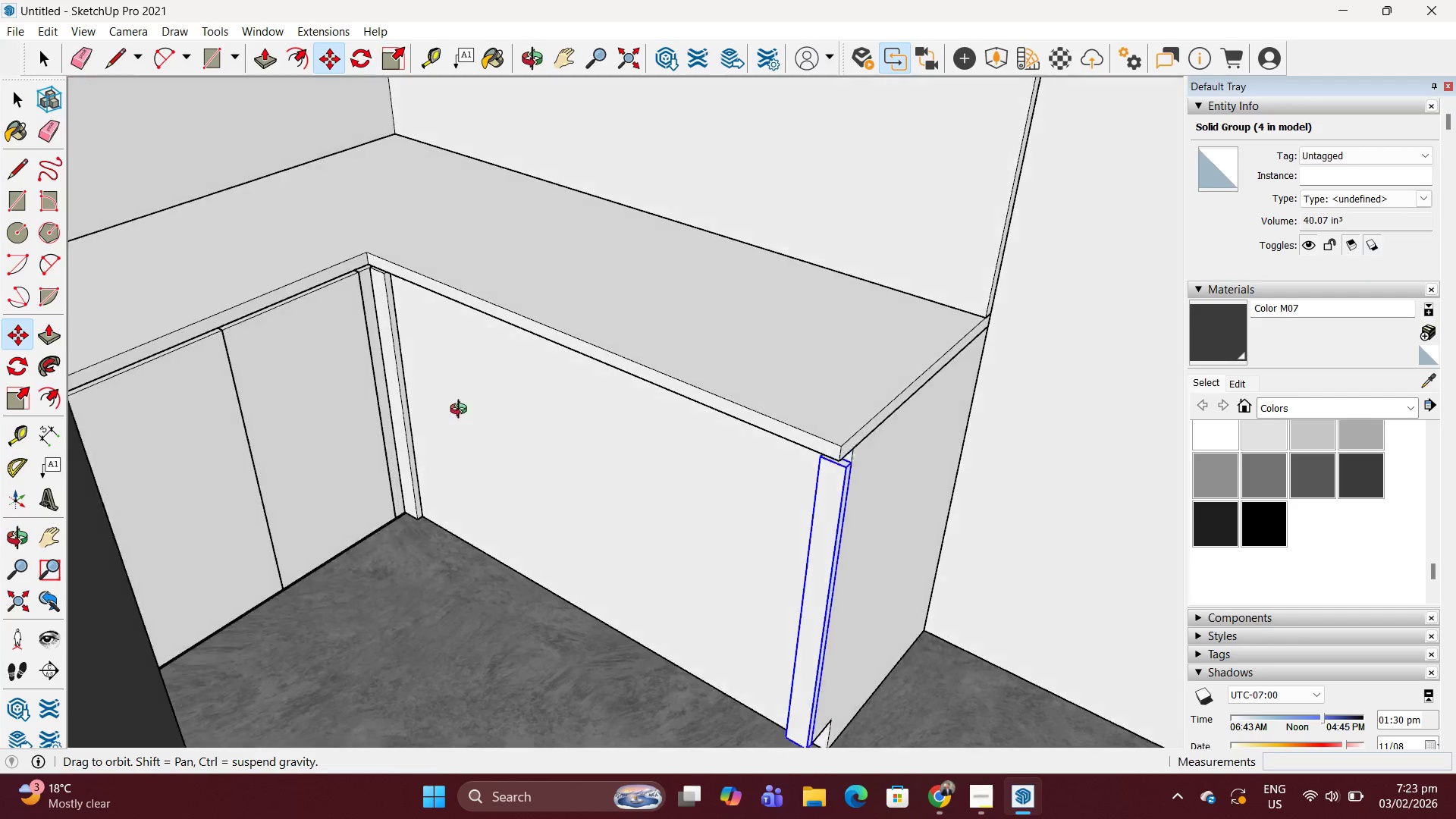 
key(T)
 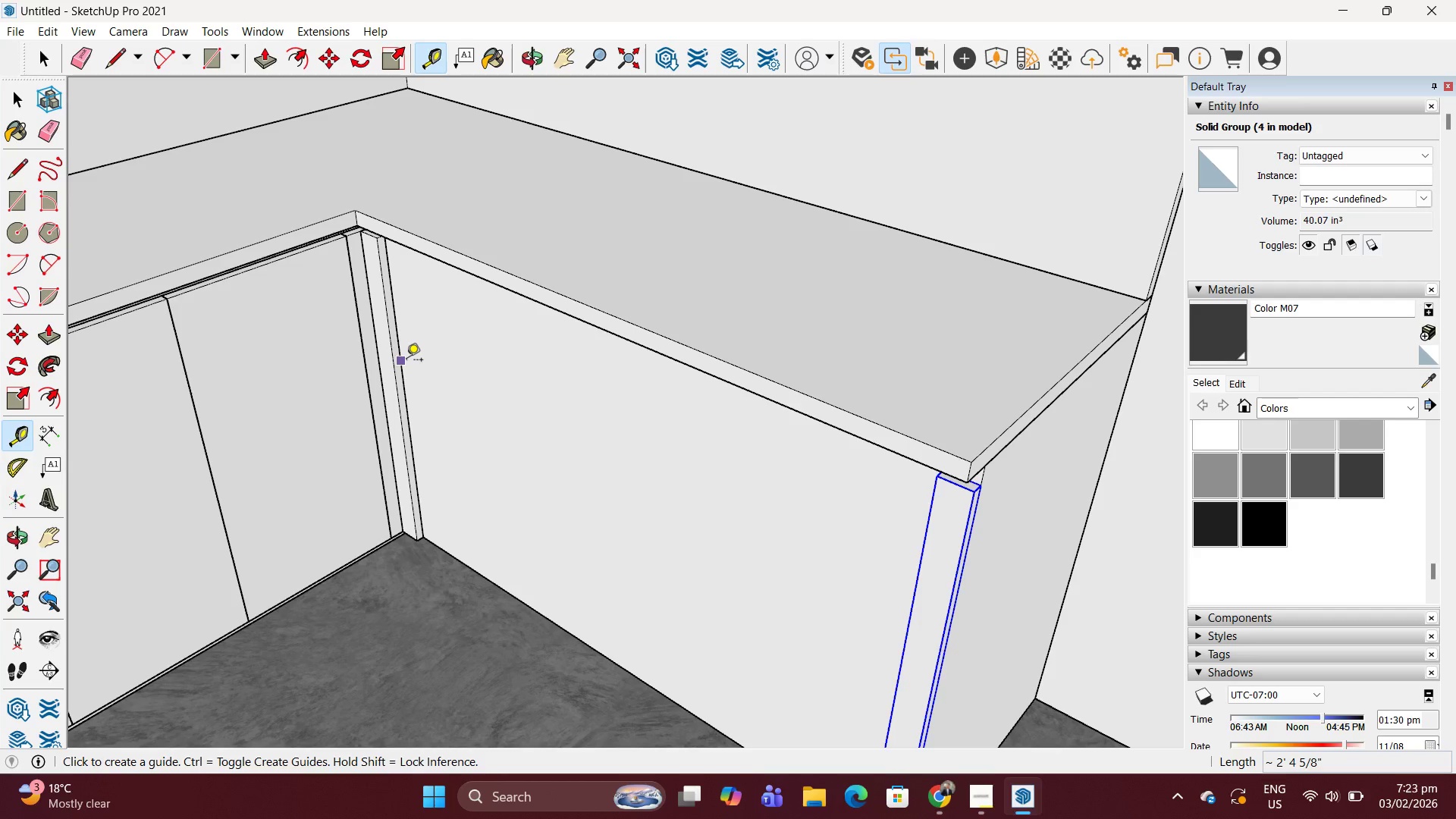 
scroll: coordinate [433, 390], scroll_direction: up, amount: 2.0
 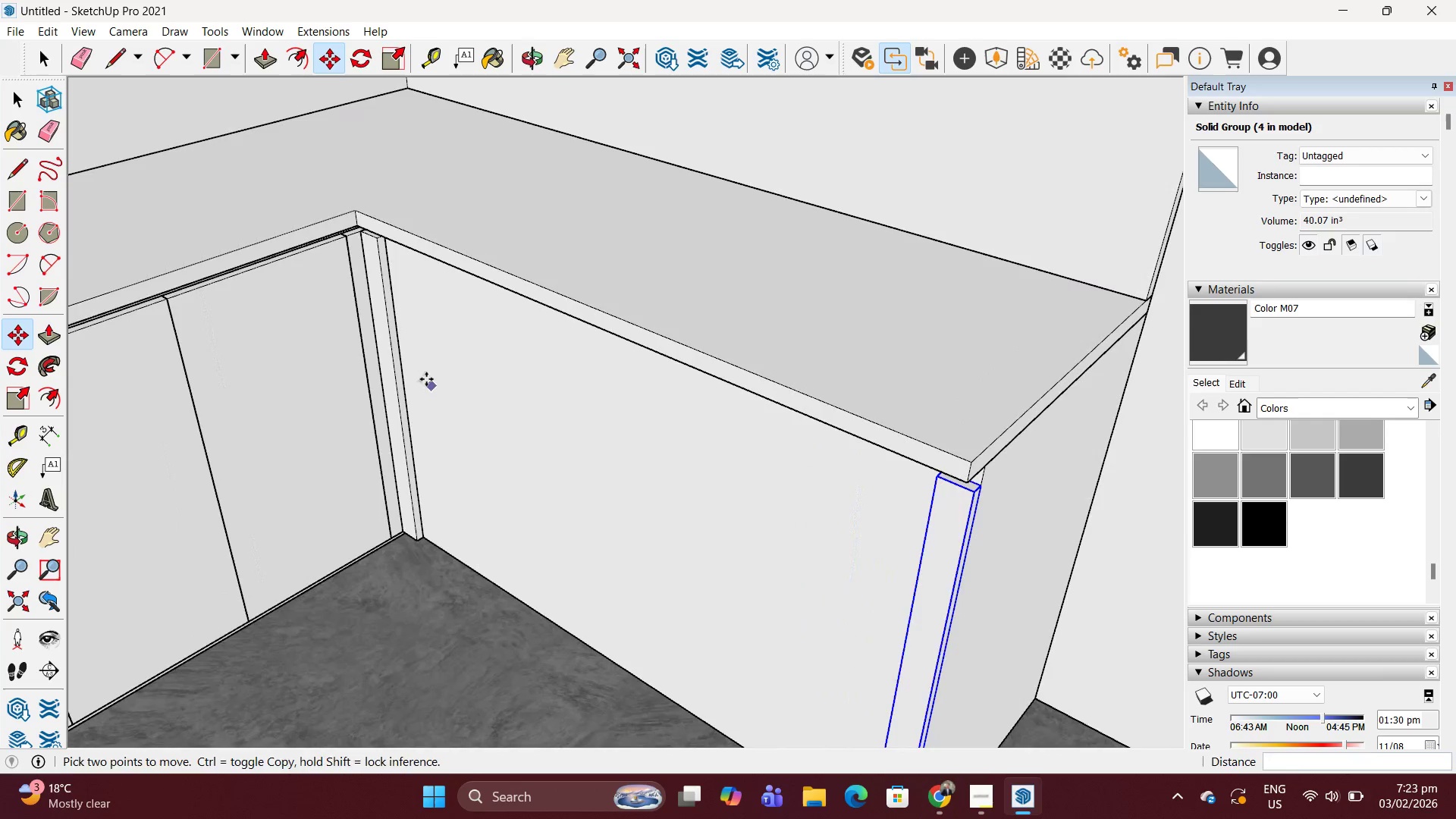 
double_click([406, 360])
 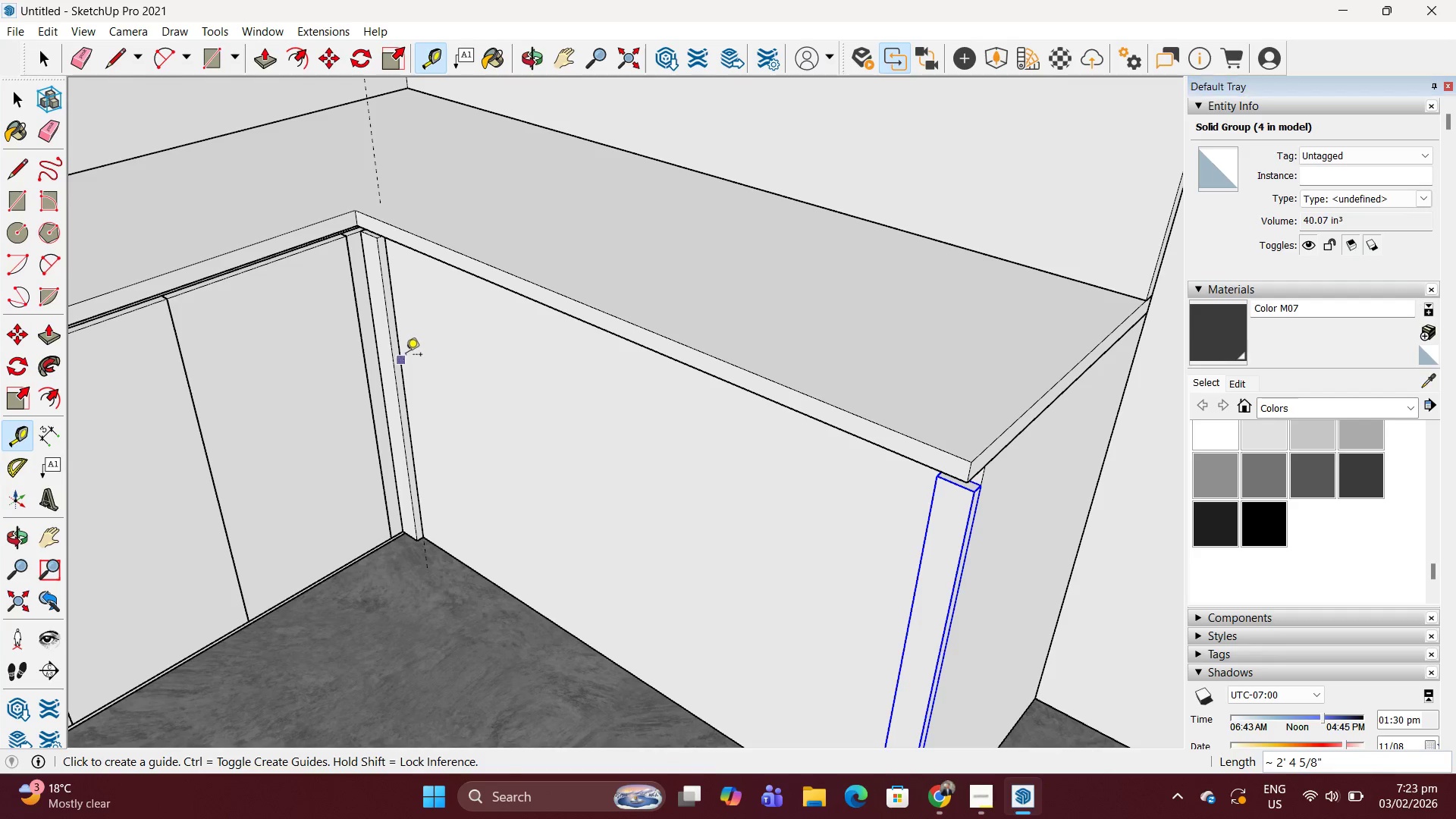 
key(Space)
 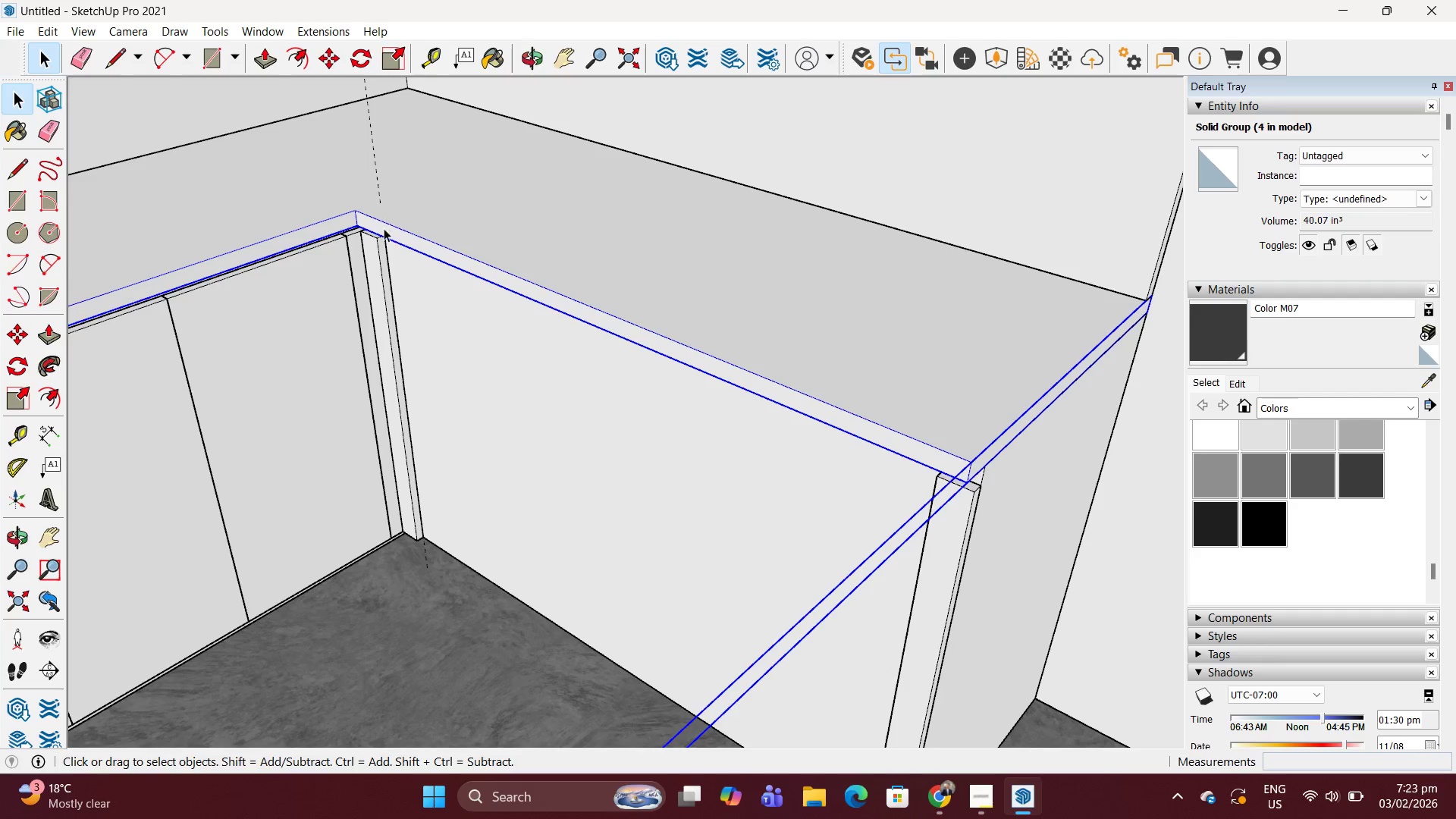 
left_click([381, 190])
 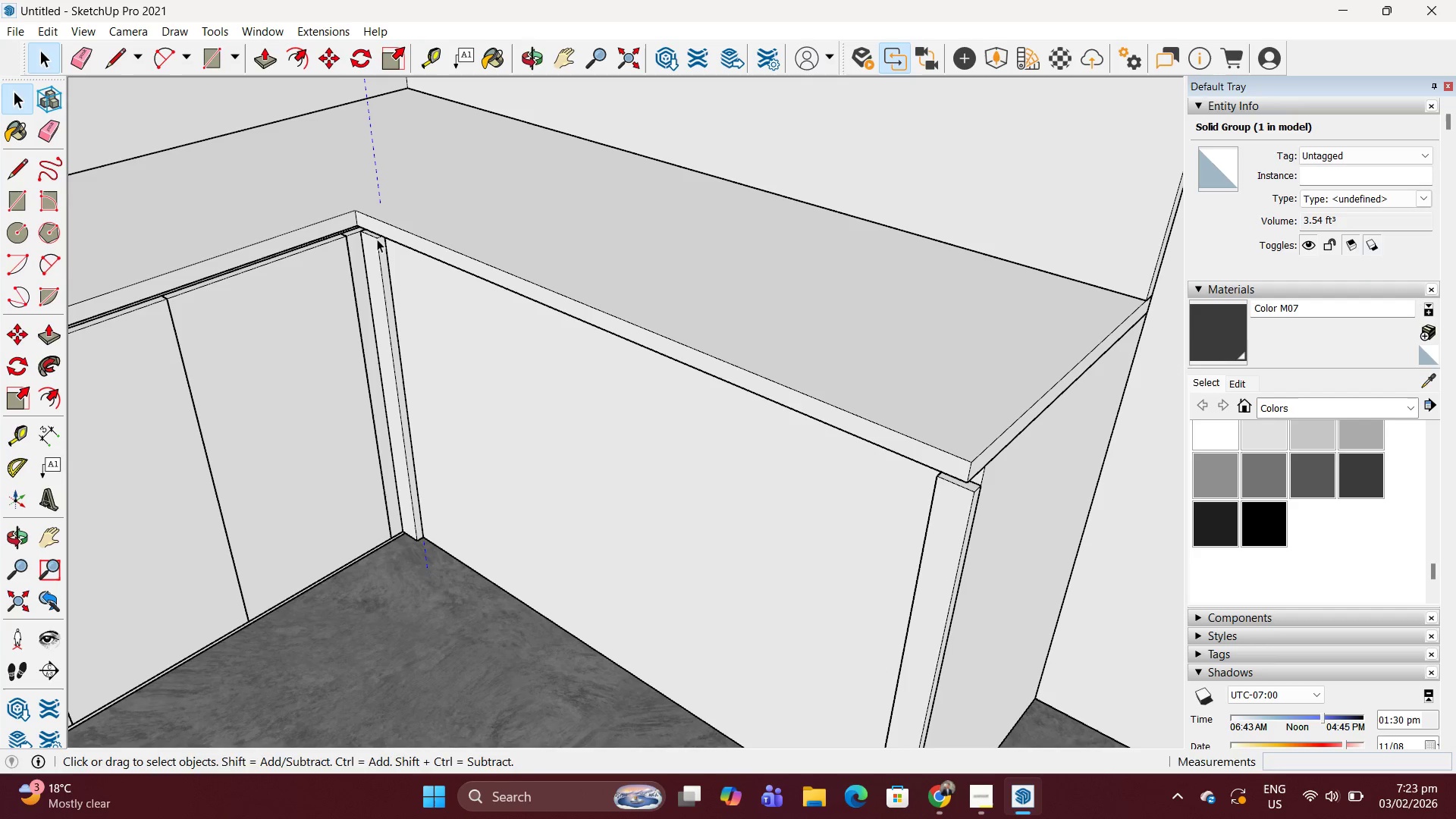 
key(M)
 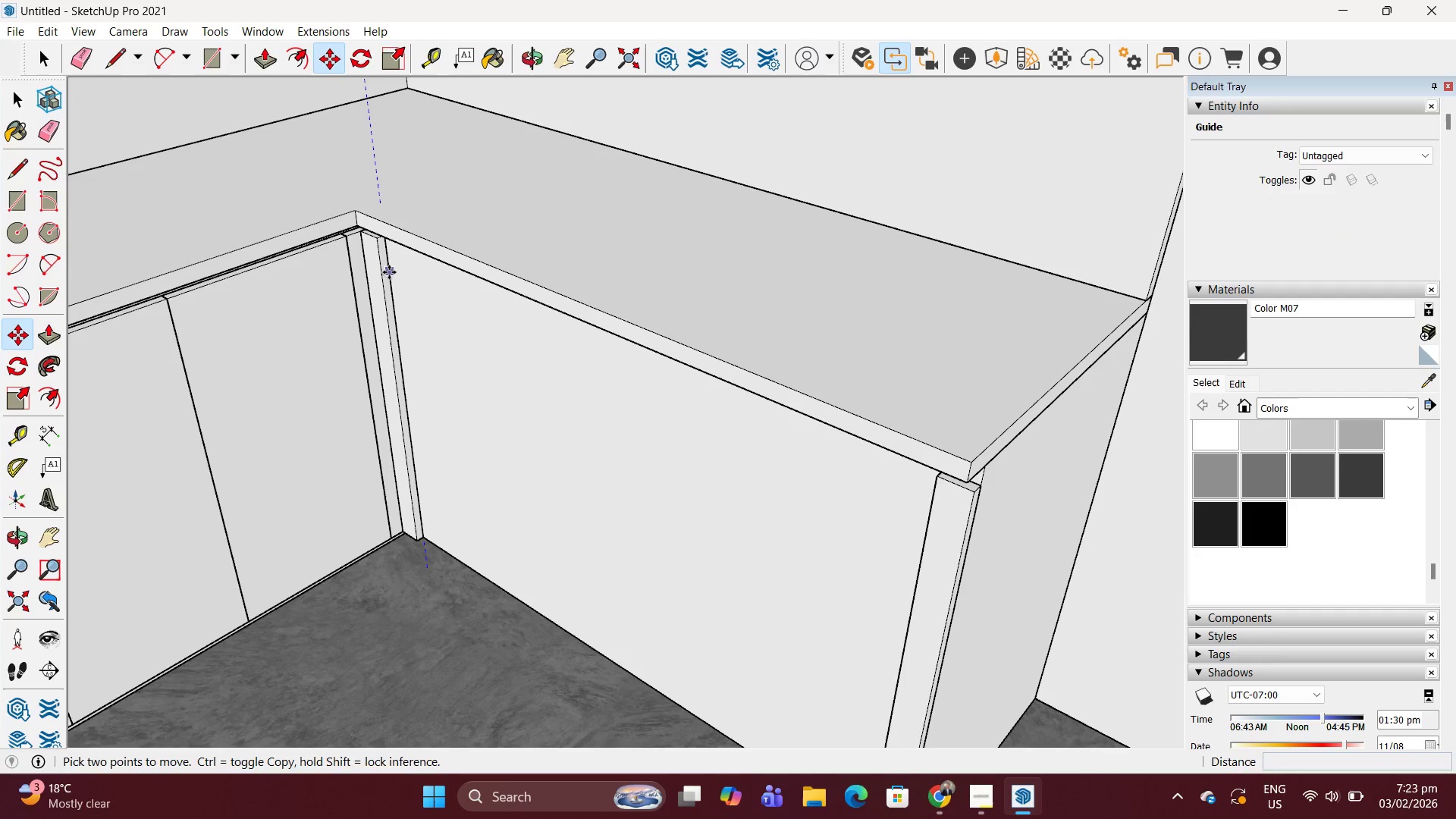 
left_click([390, 272])
 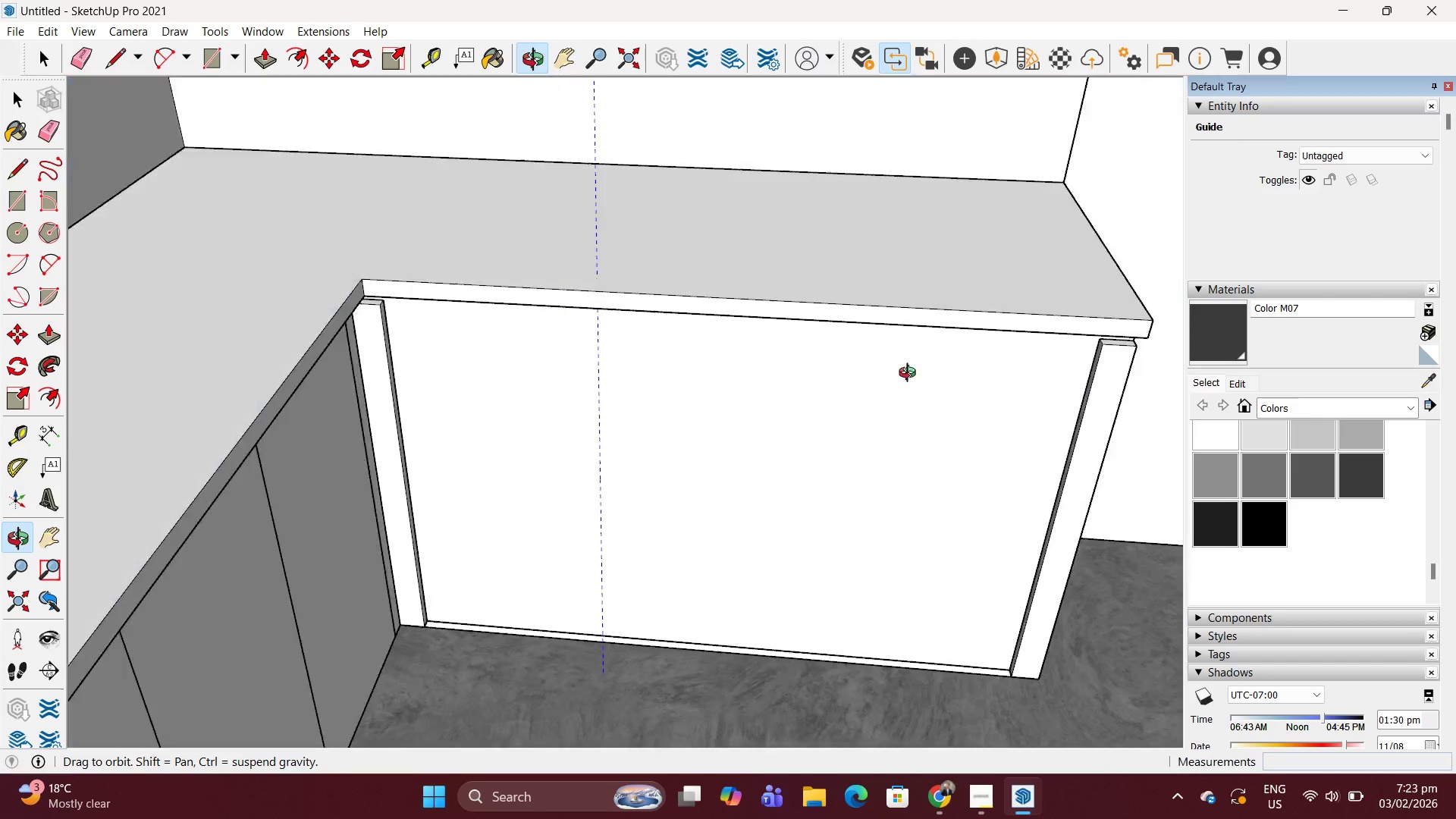 
key(Control+ControlLeft)
 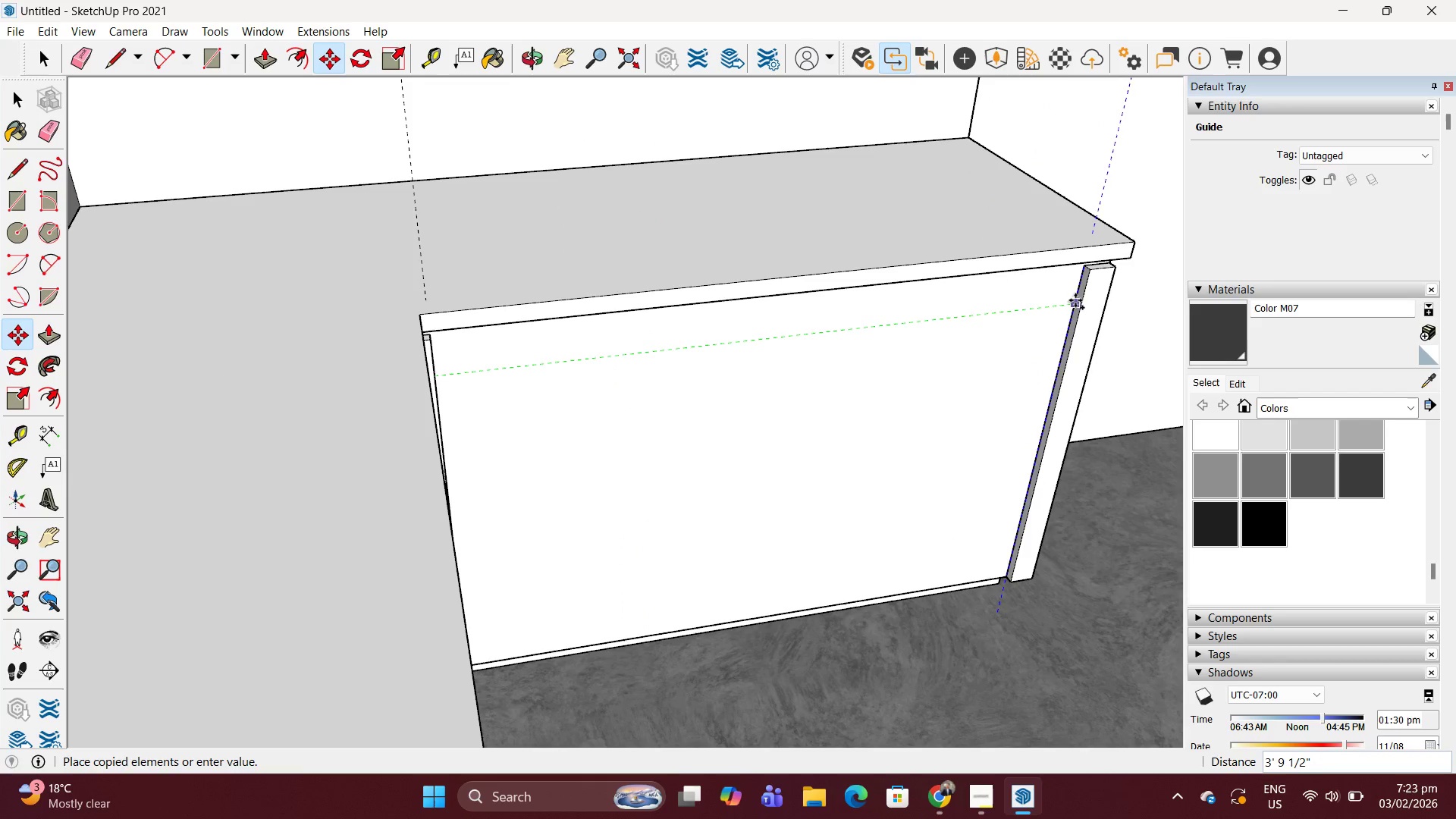 
left_click([1074, 300])
 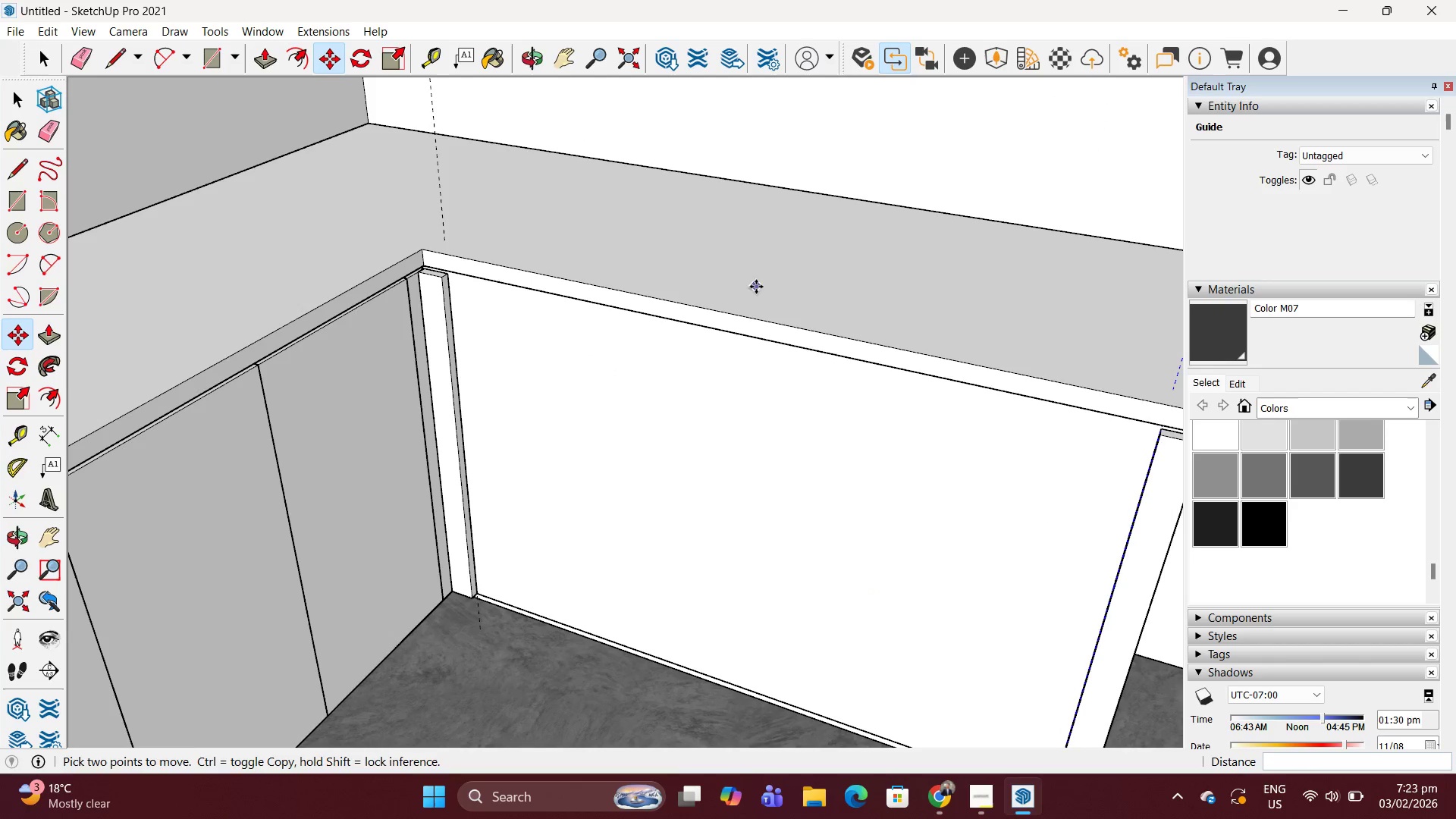 
key(Slash)
 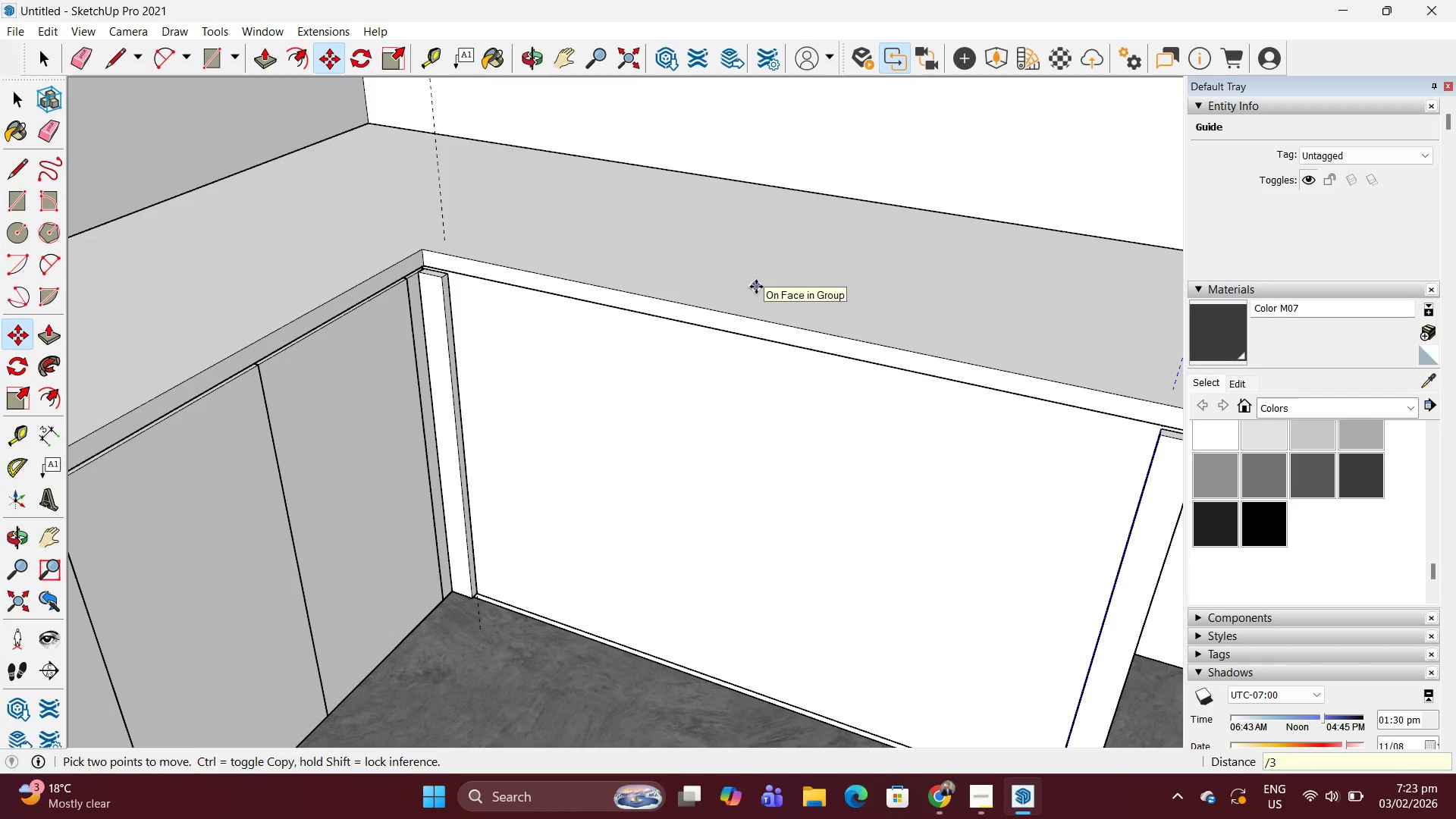 
key(3)
 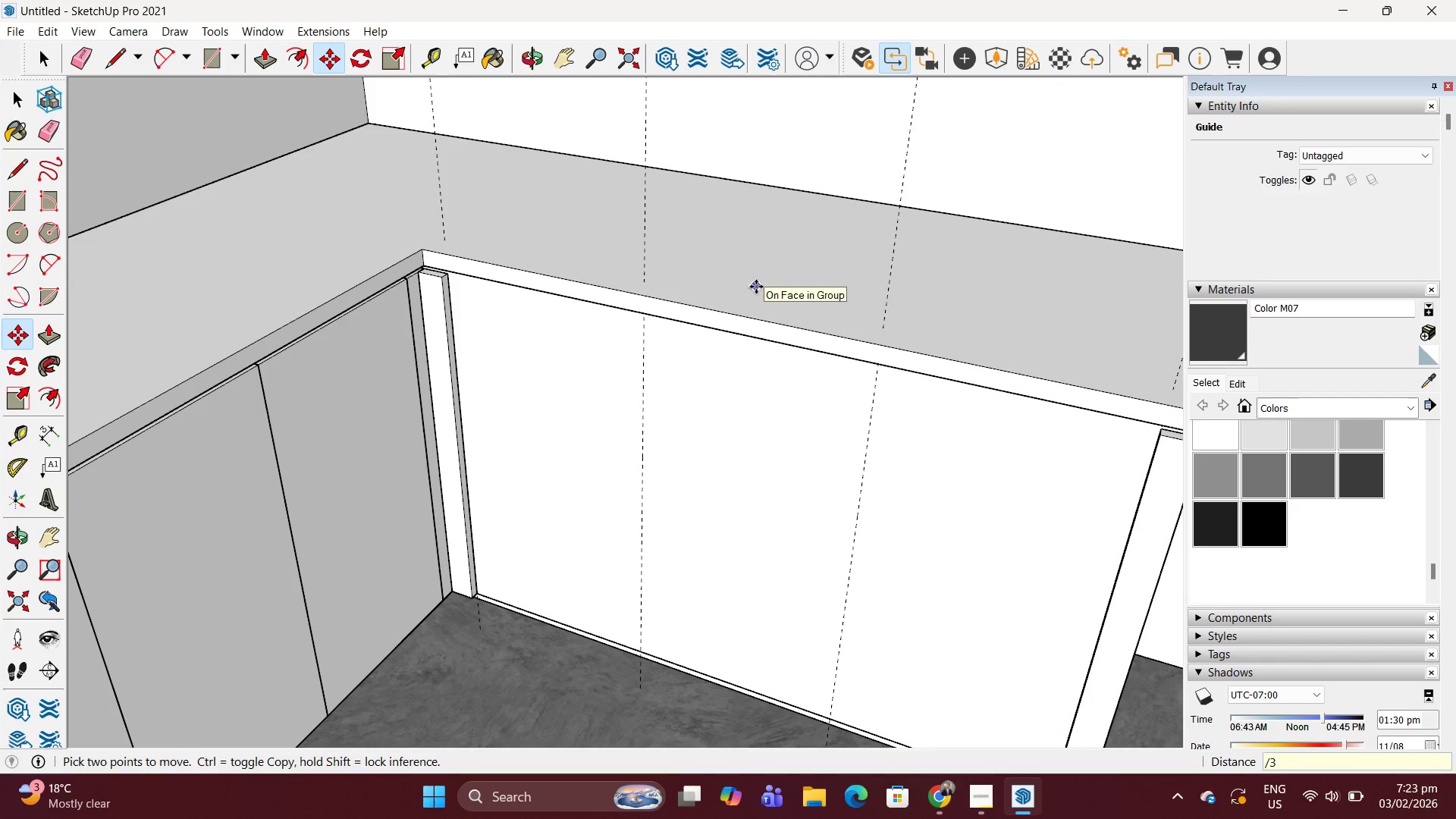 
key(Enter)
 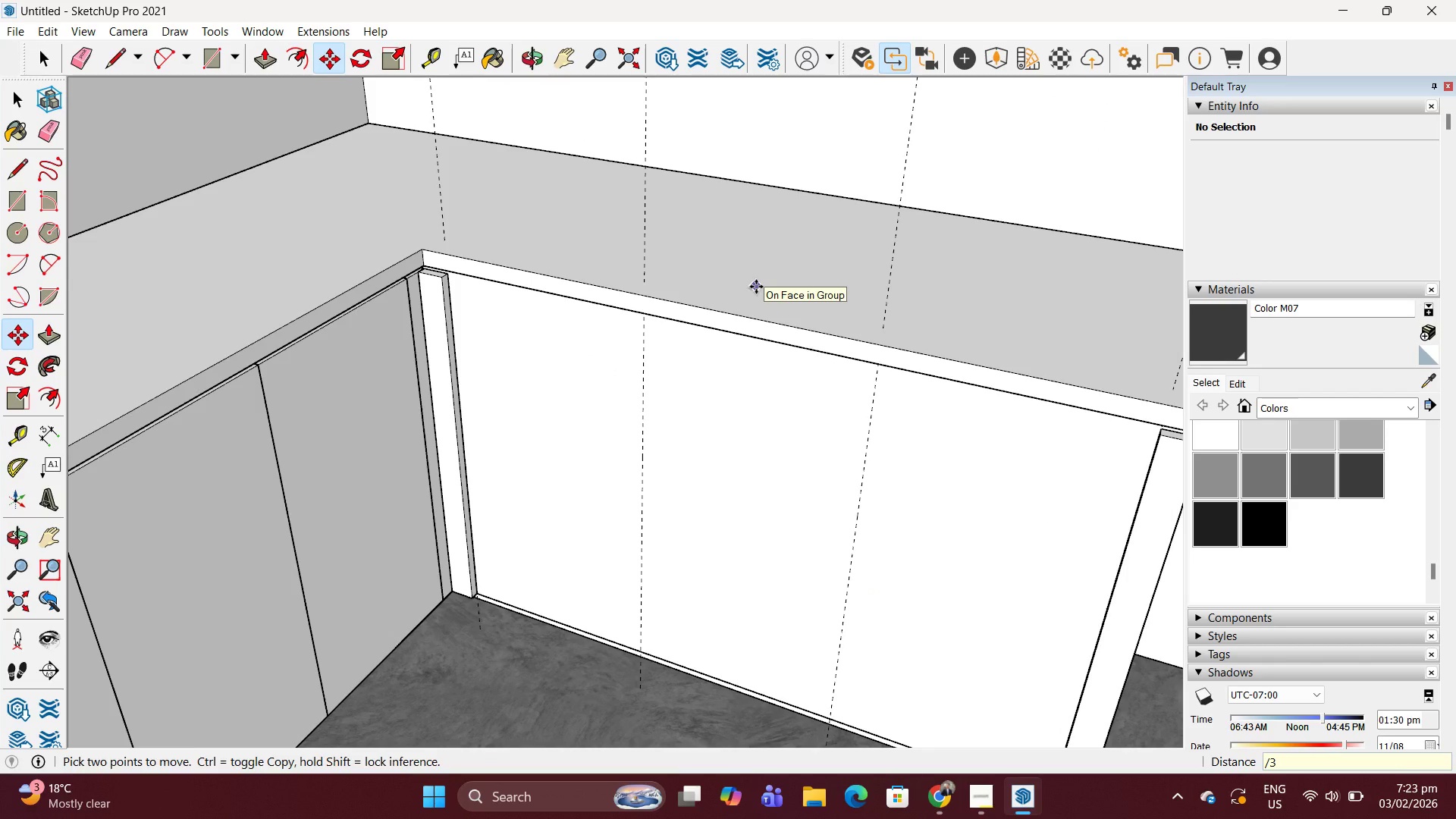 
key(Slash)
 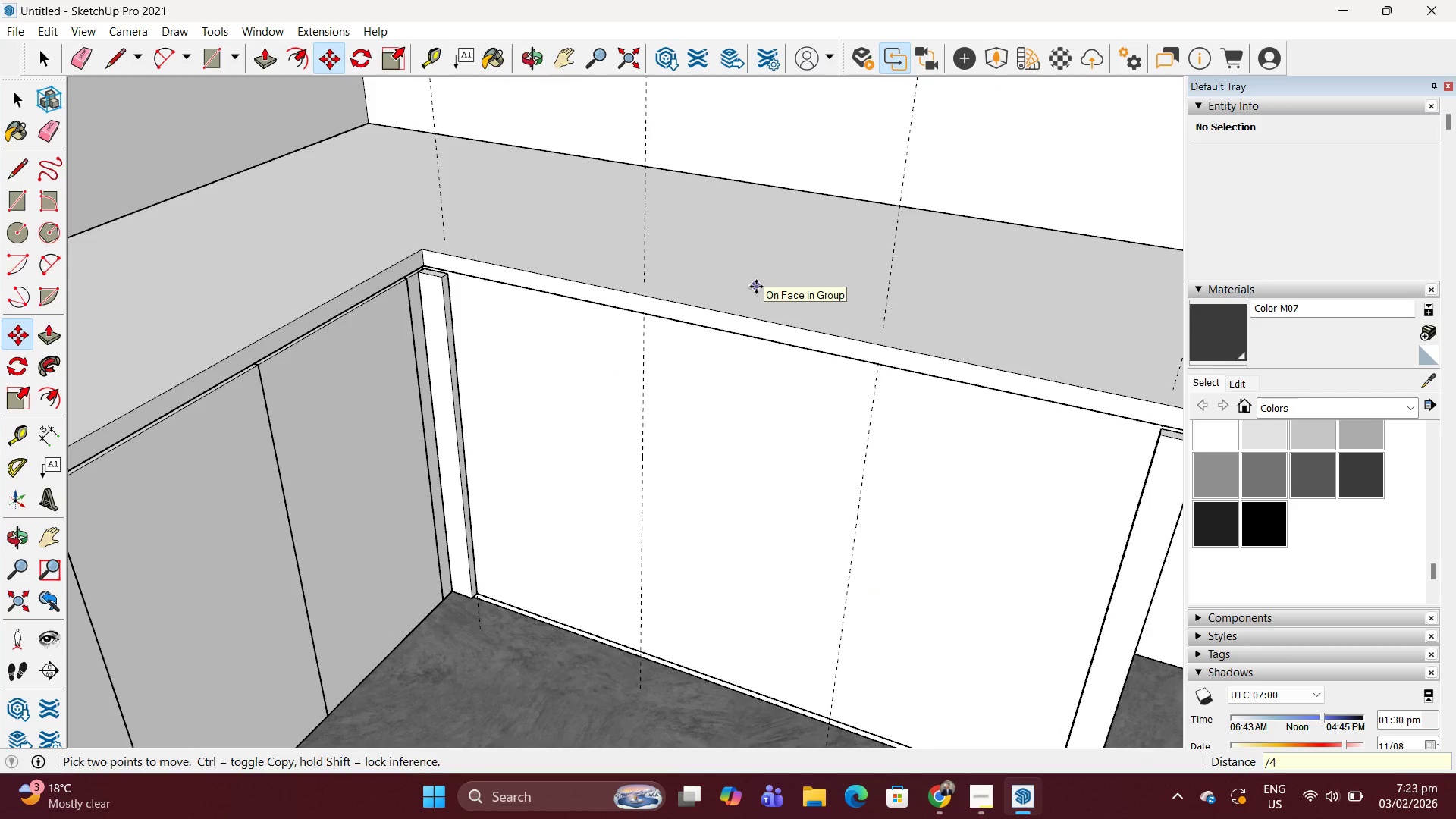 
key(4)
 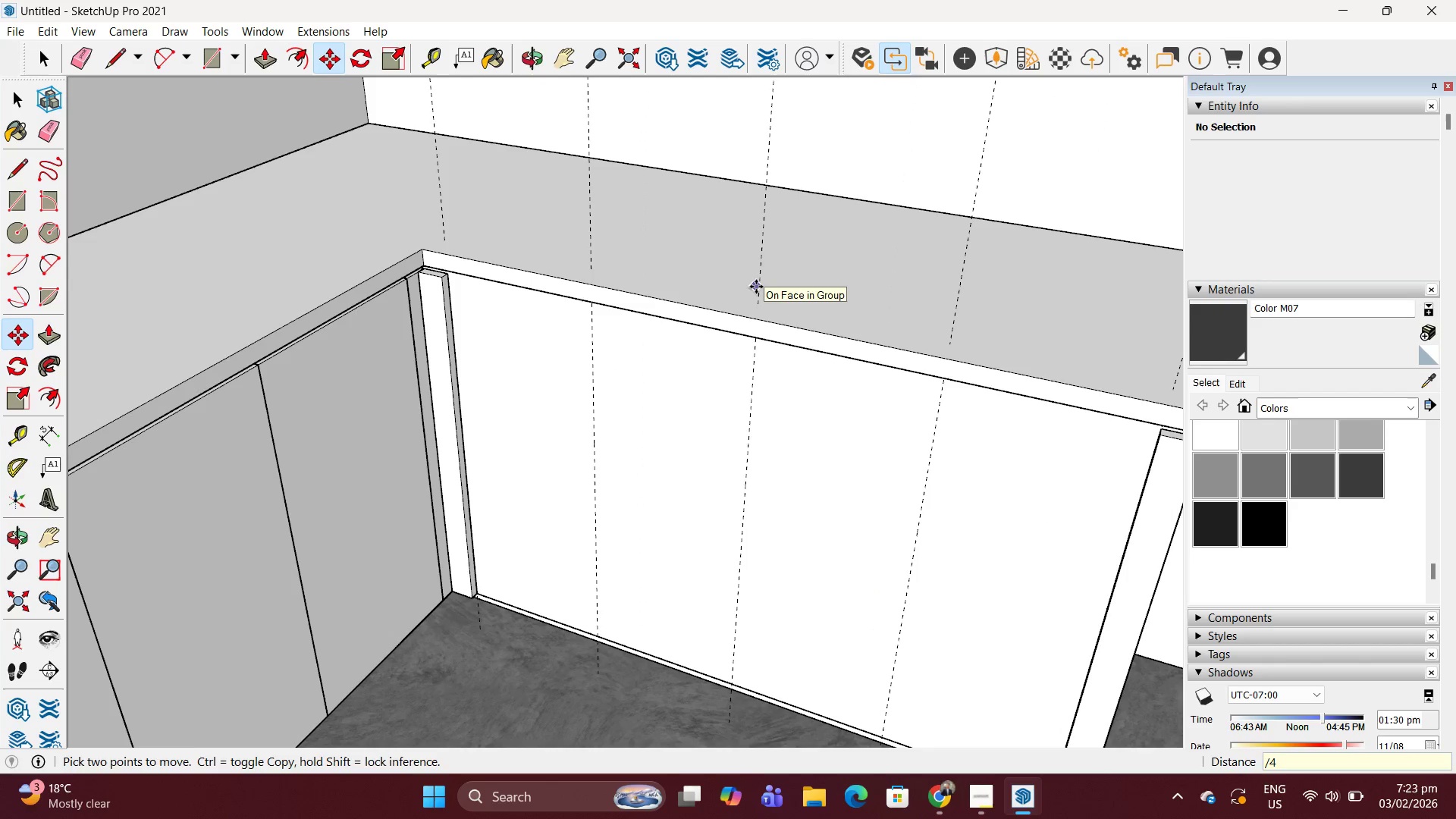 
key(Enter)
 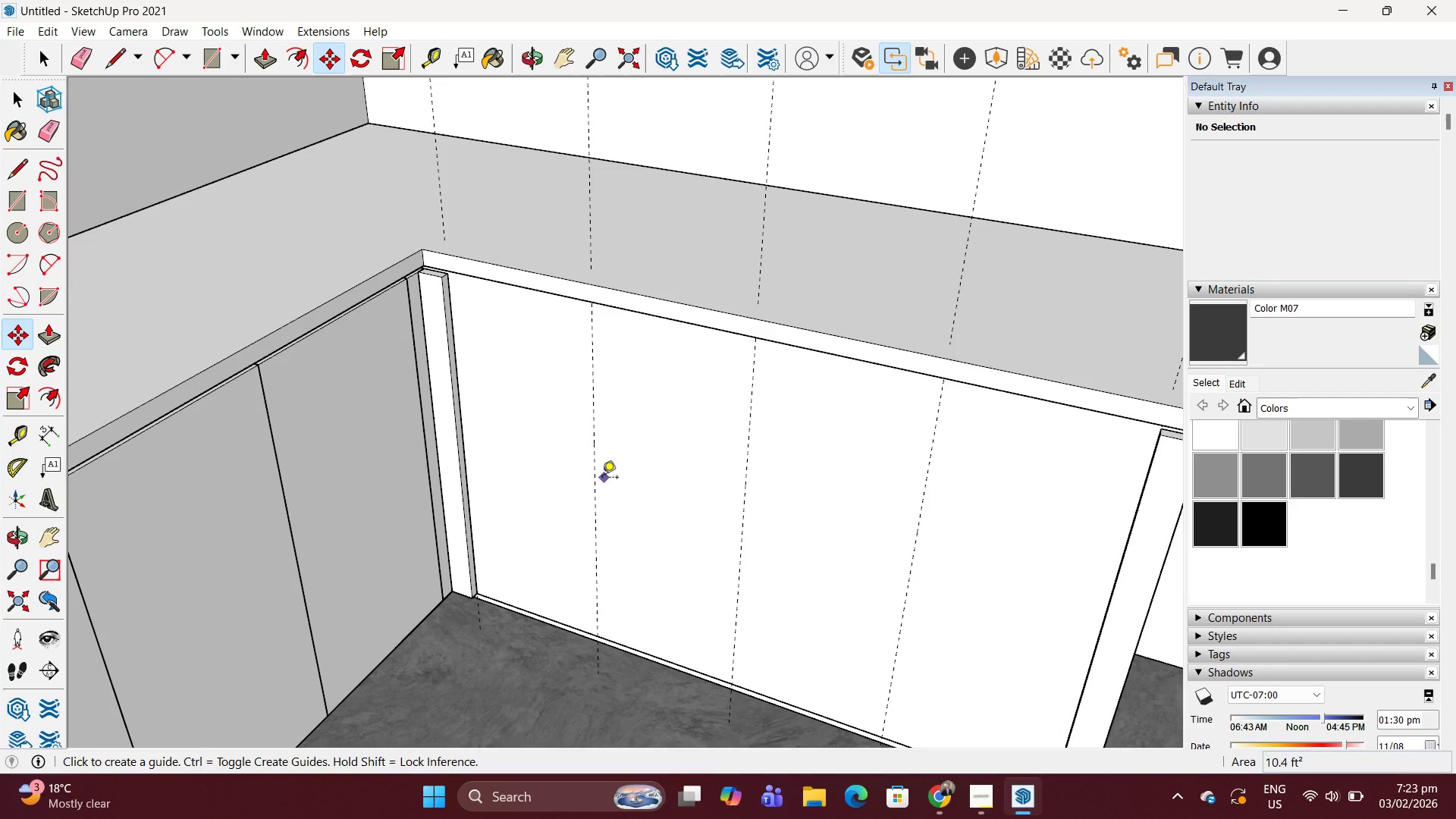 
left_click([598, 476])
 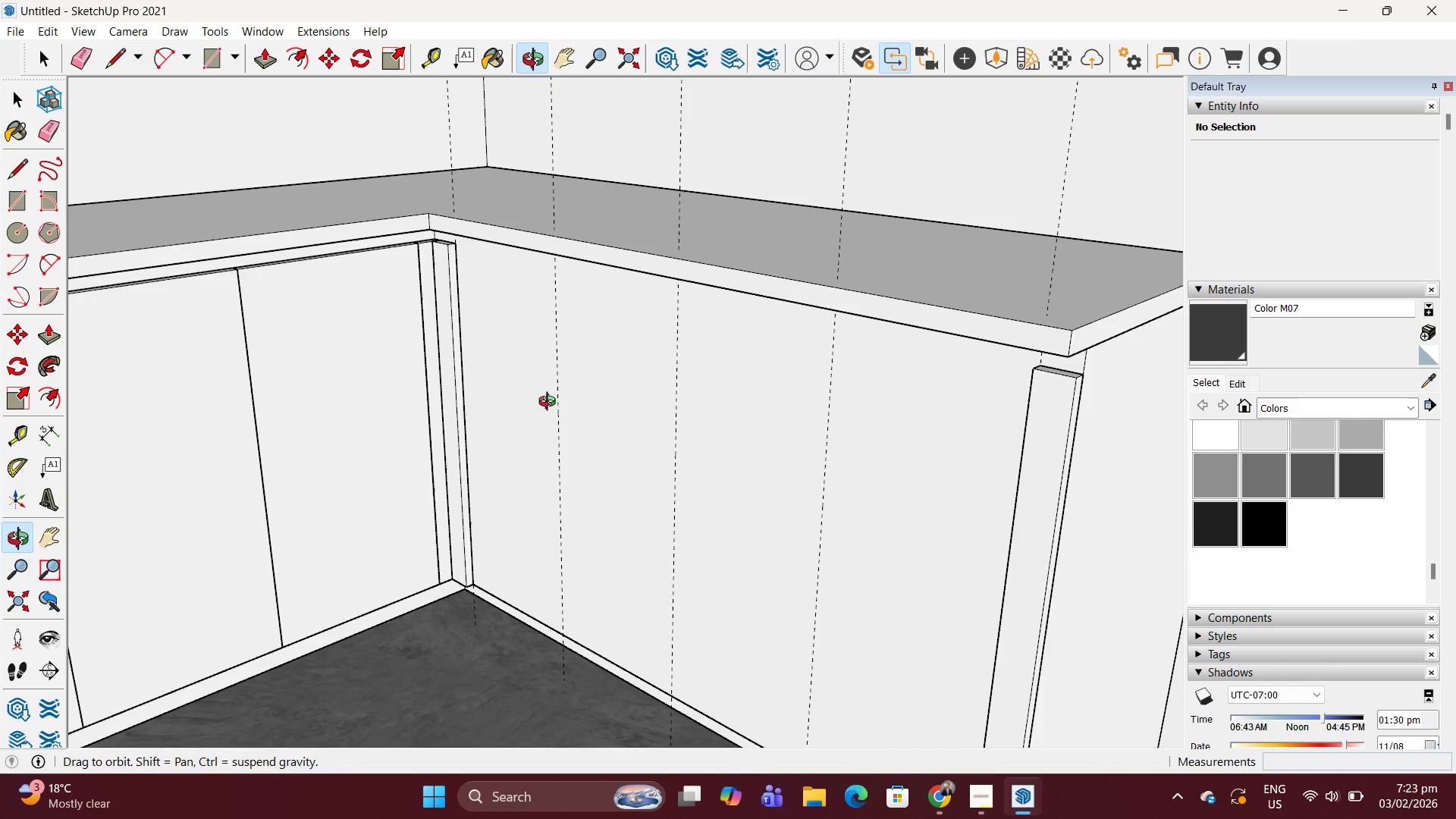 
key(Escape)
 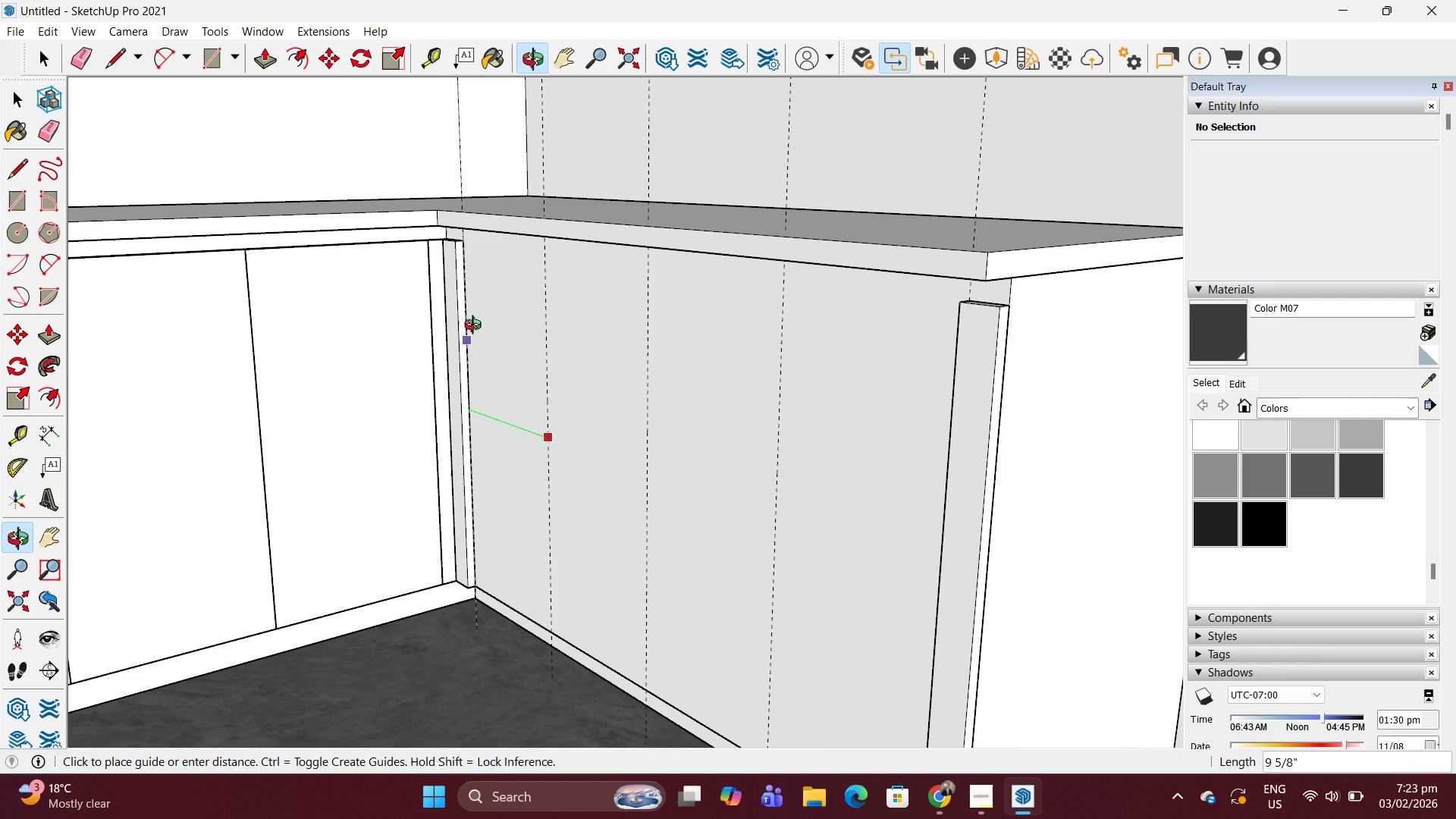 
key(R)
 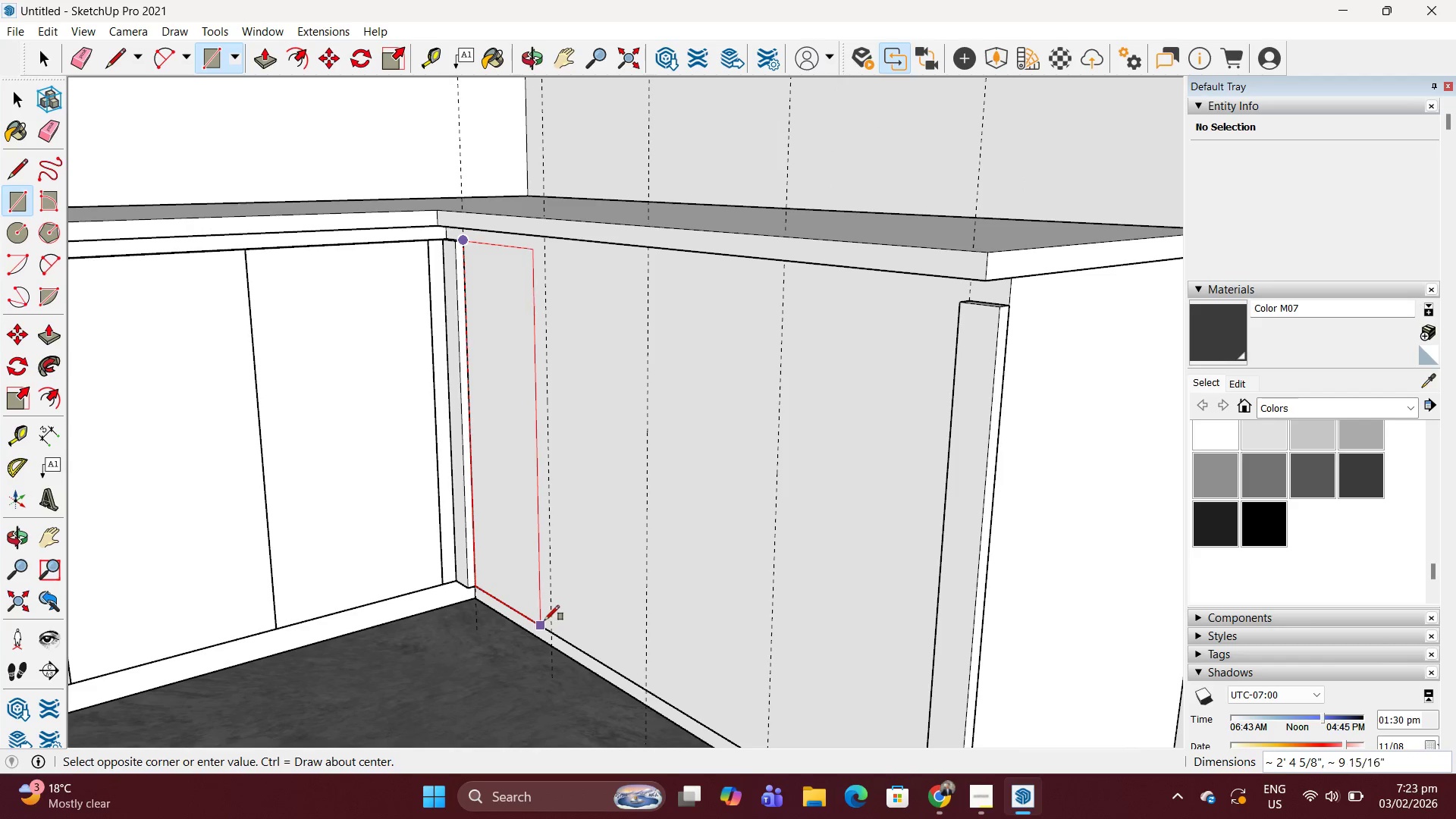 
left_click([547, 625])
 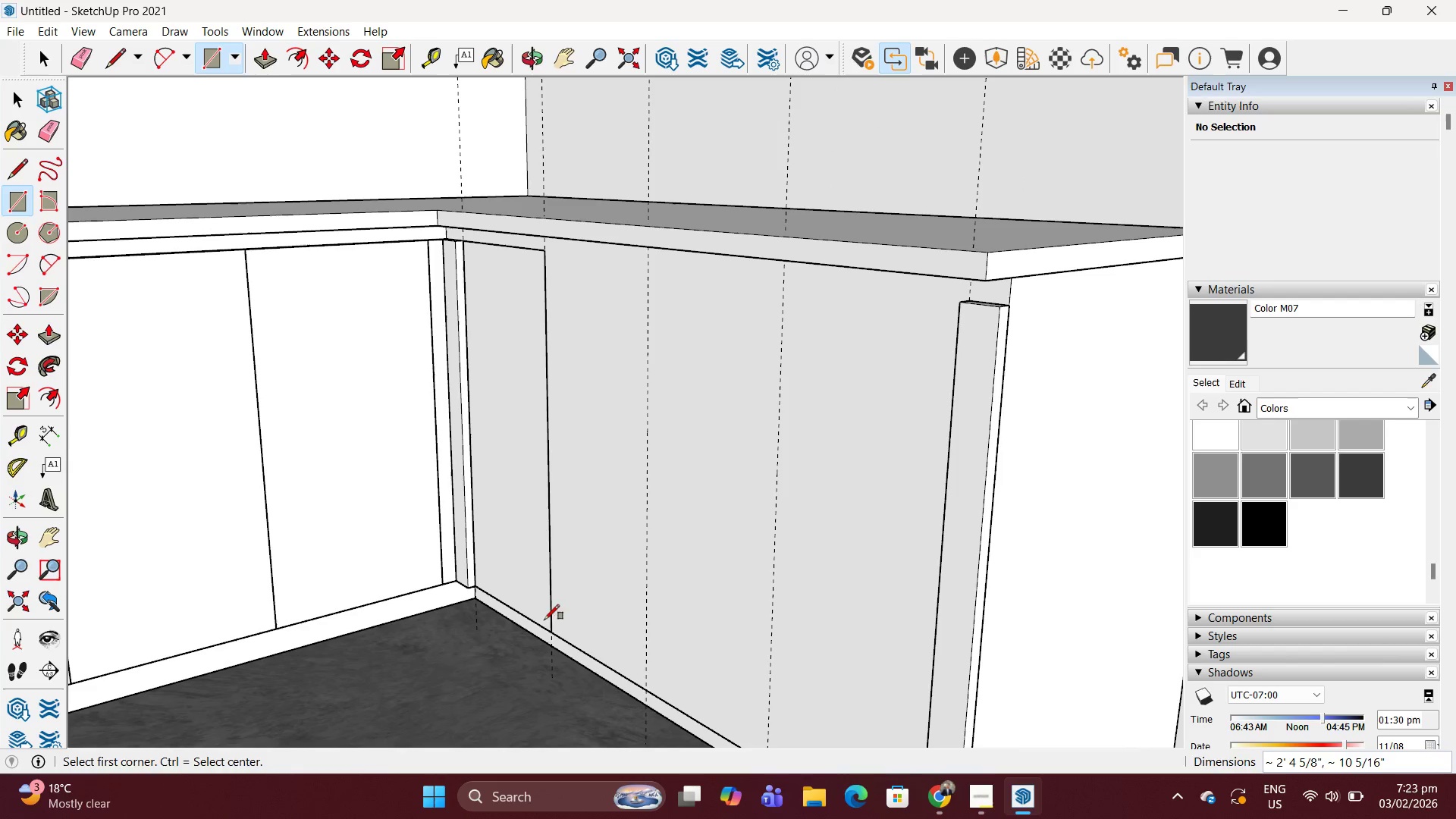 
key(P)
 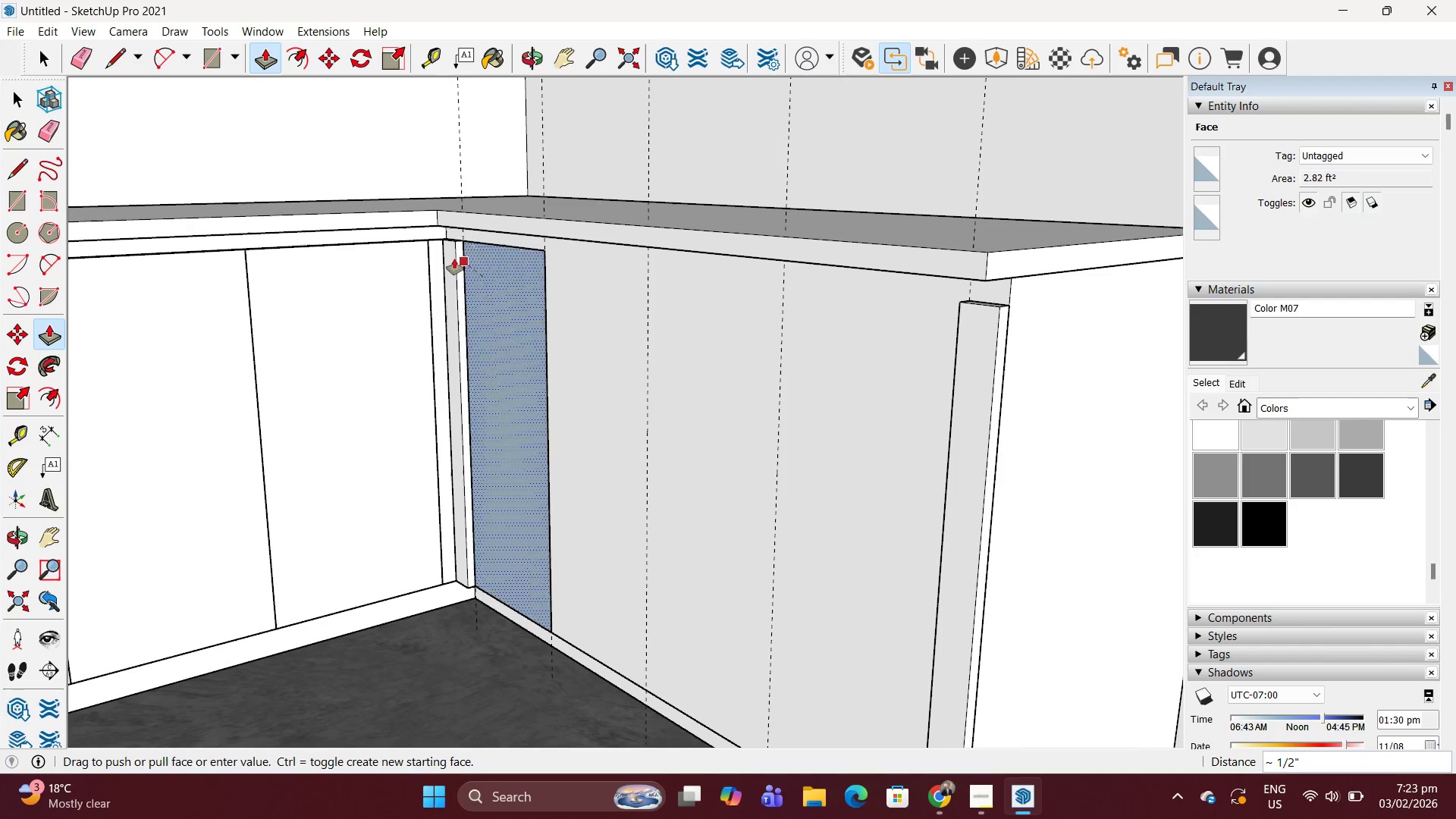 
left_click([450, 251])
 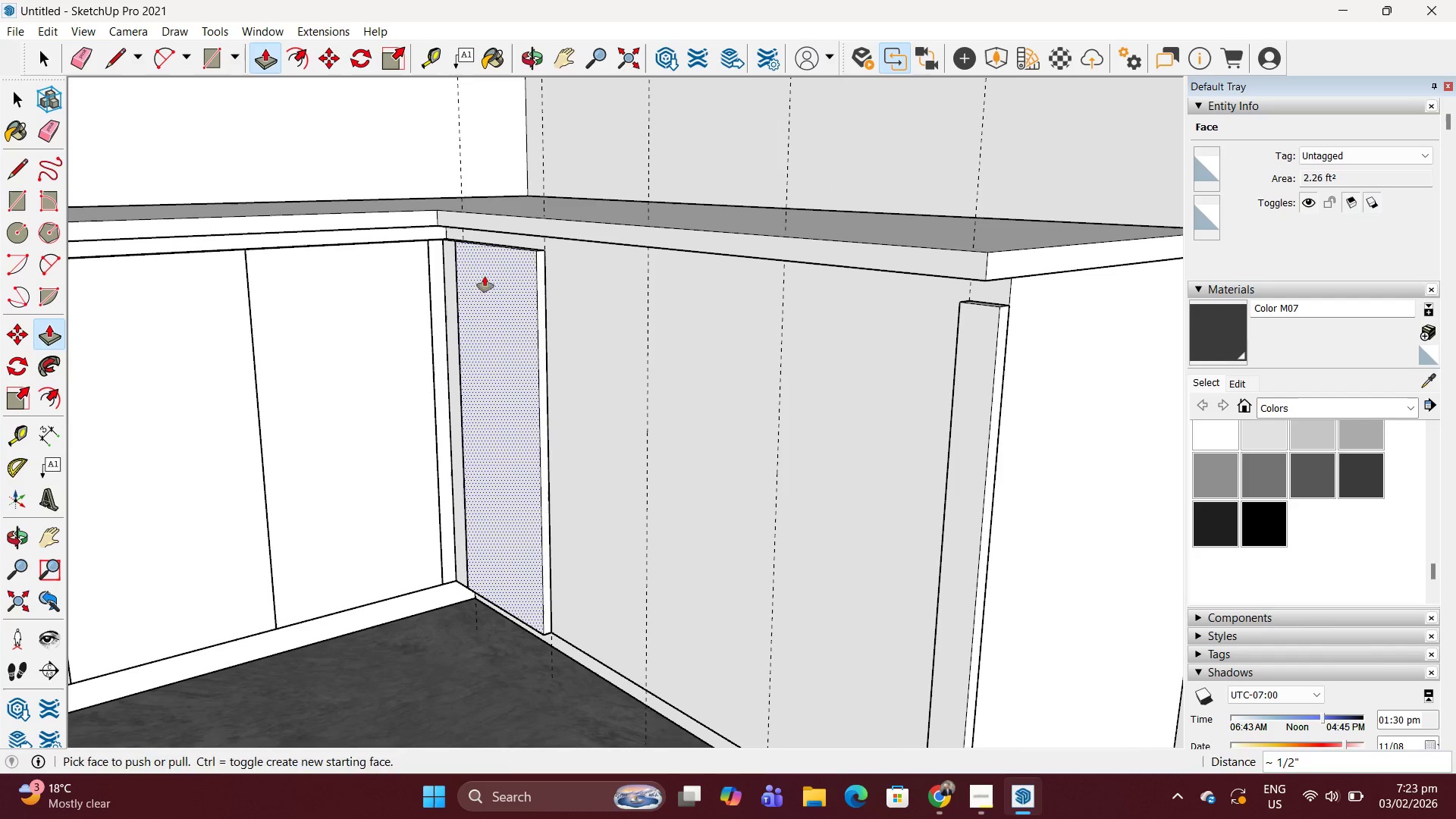 
key(Space)
 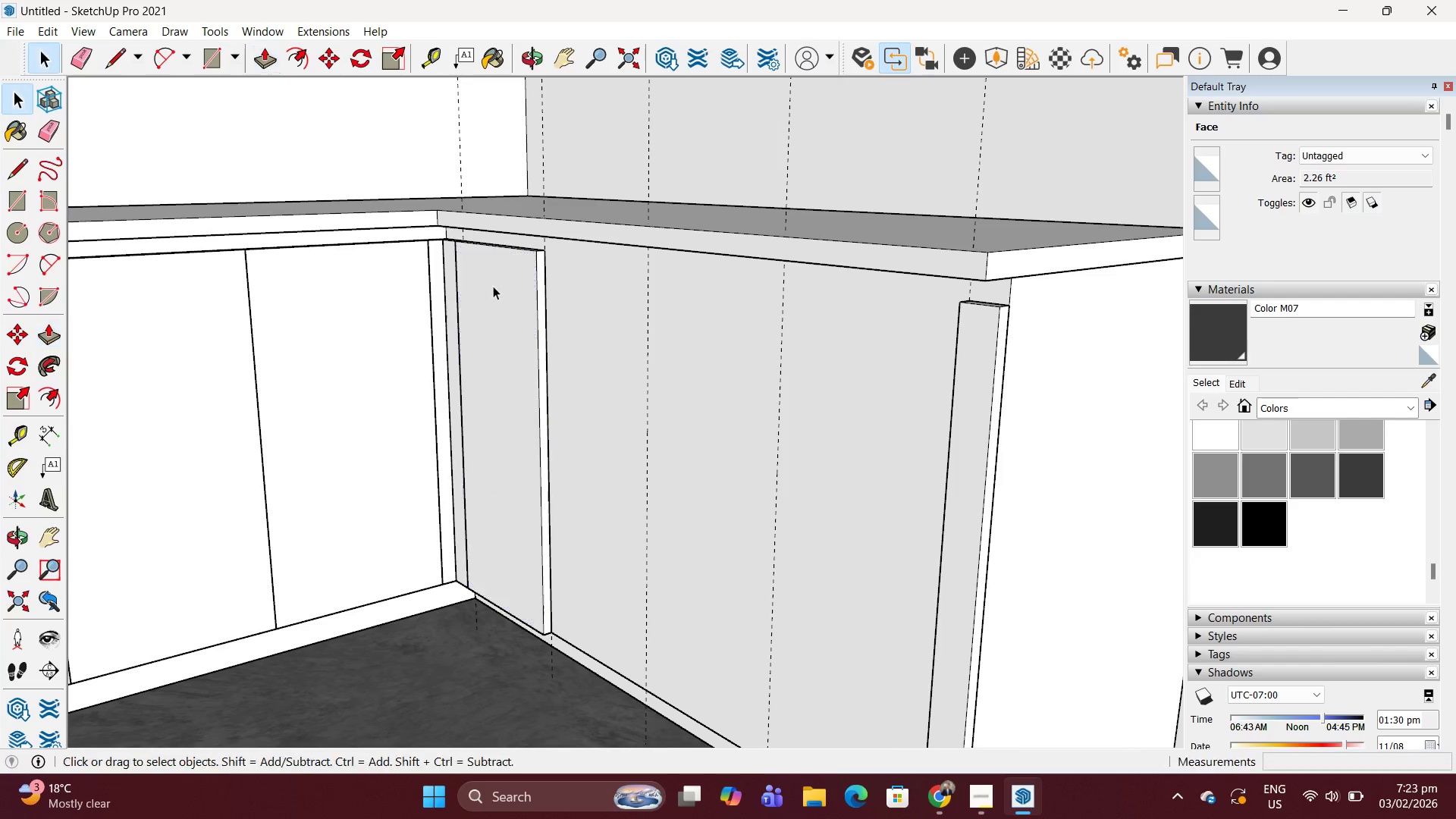 
key(Escape)
 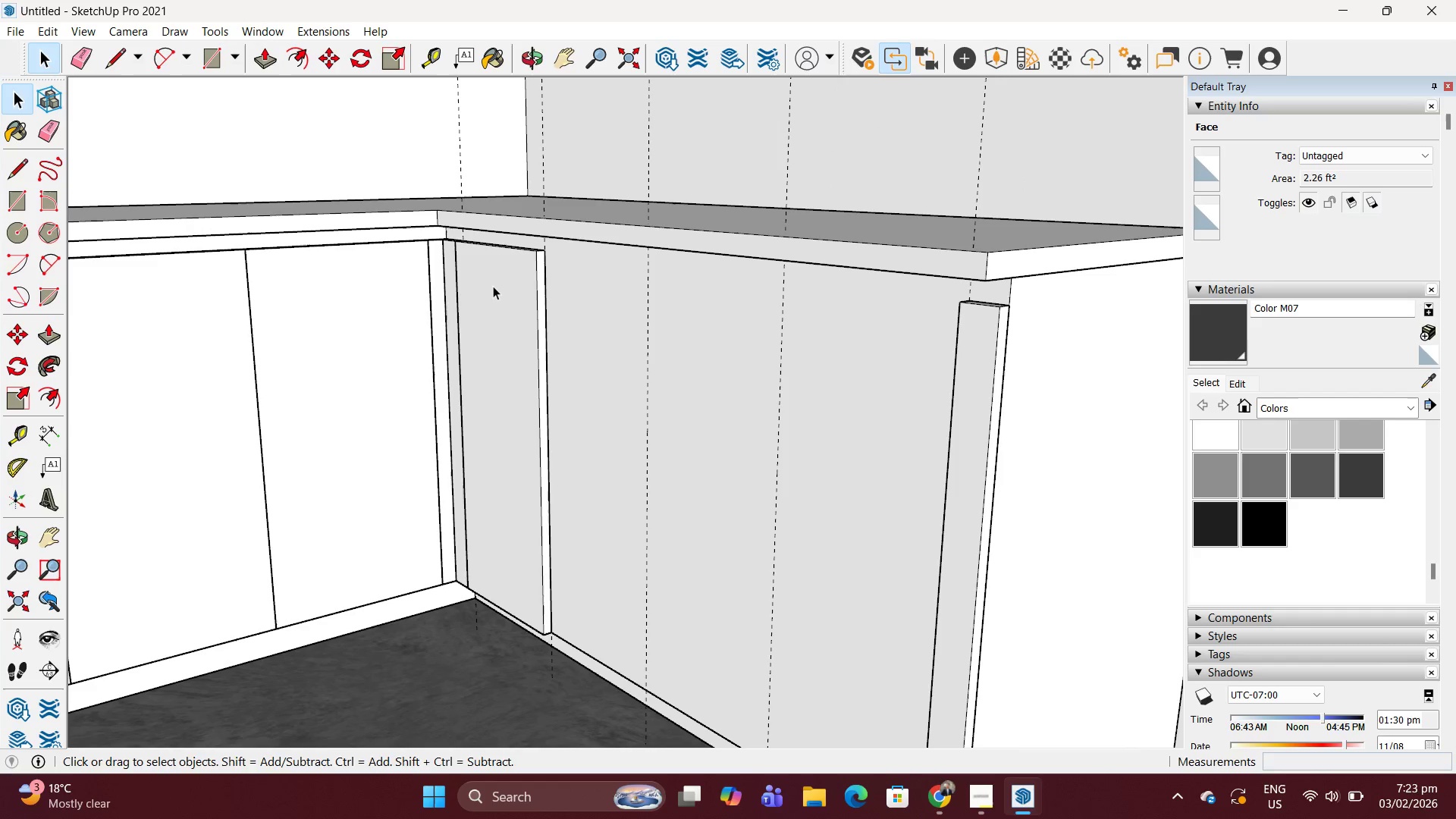 
double_click([493, 286])
 